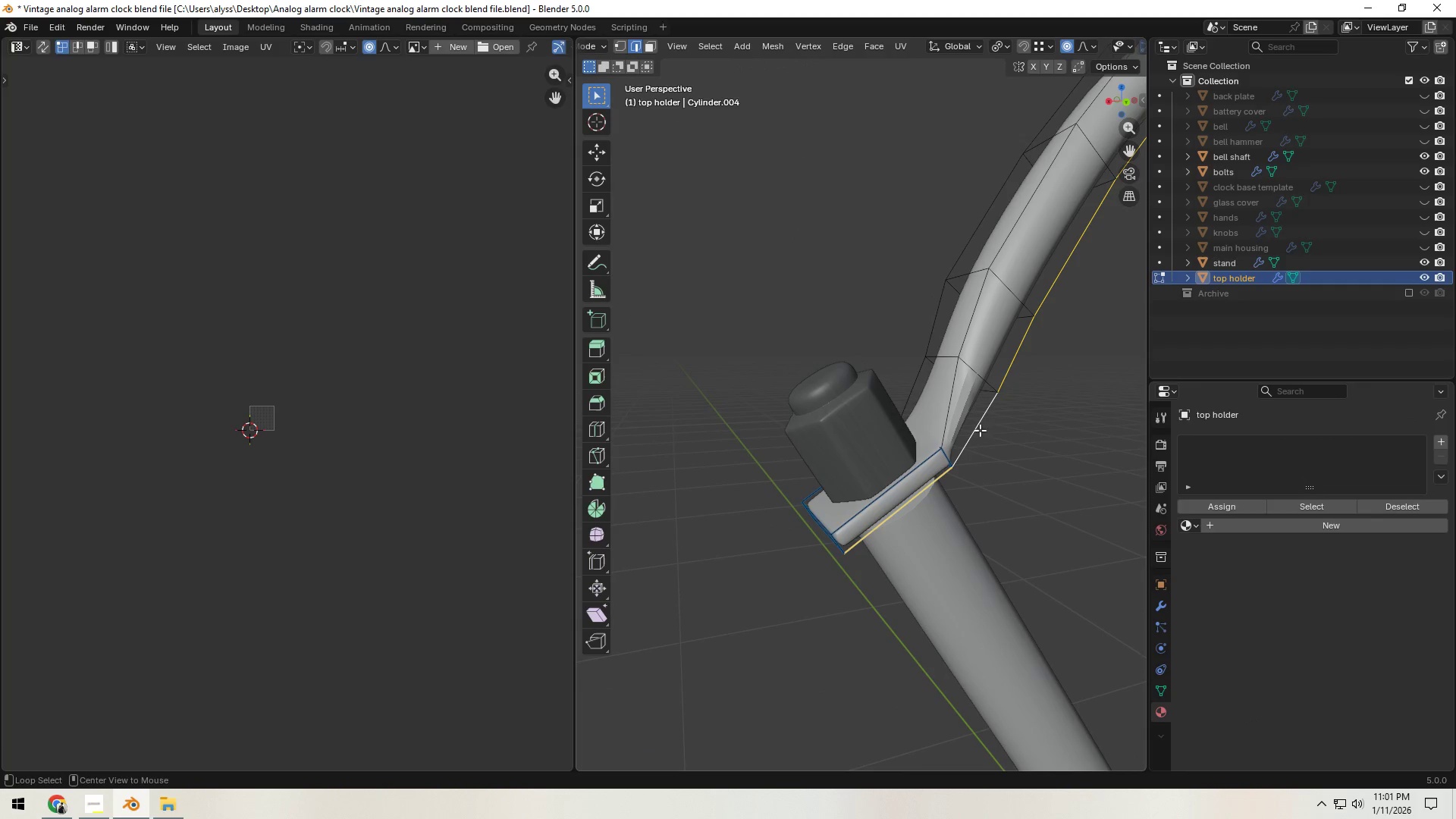 
hold_key(key=AltLeft, duration=23.62)
hold_key(key=ShiftLeft, duration=1.51)
left_click([899, 518])
 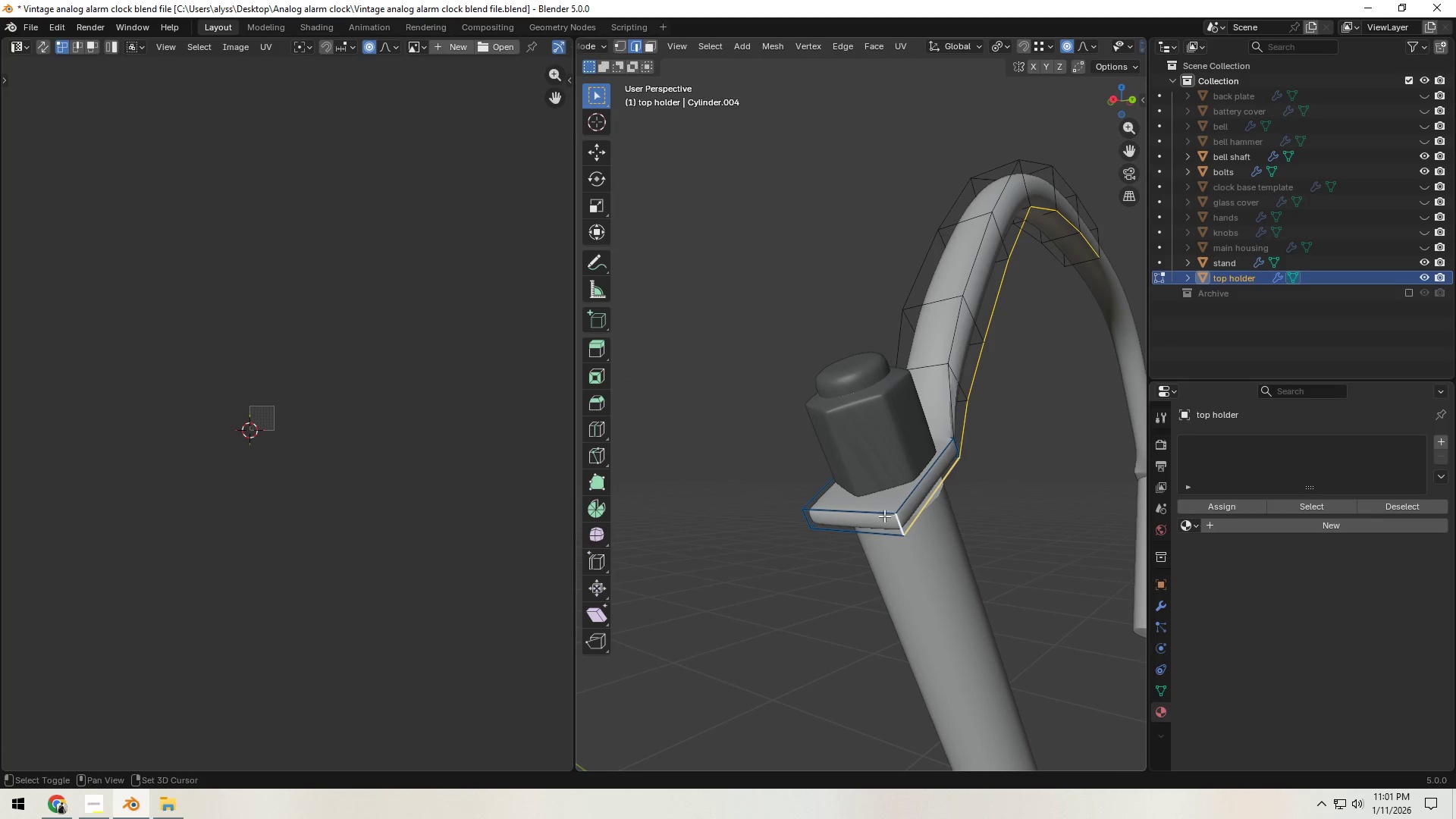 
left_click([879, 512])
 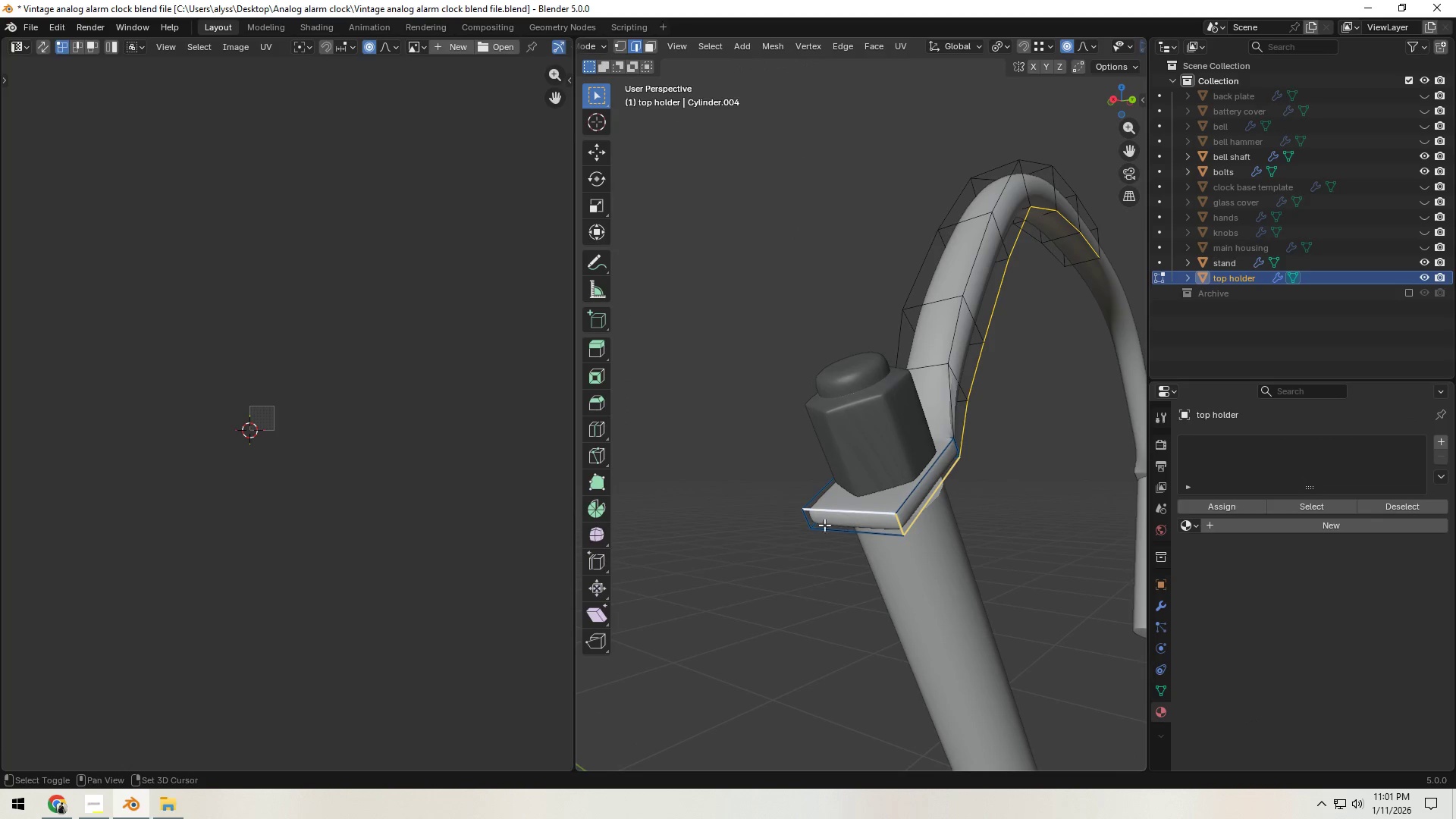 
hold_key(key=ShiftLeft, duration=0.84)
left_click([806, 519])
 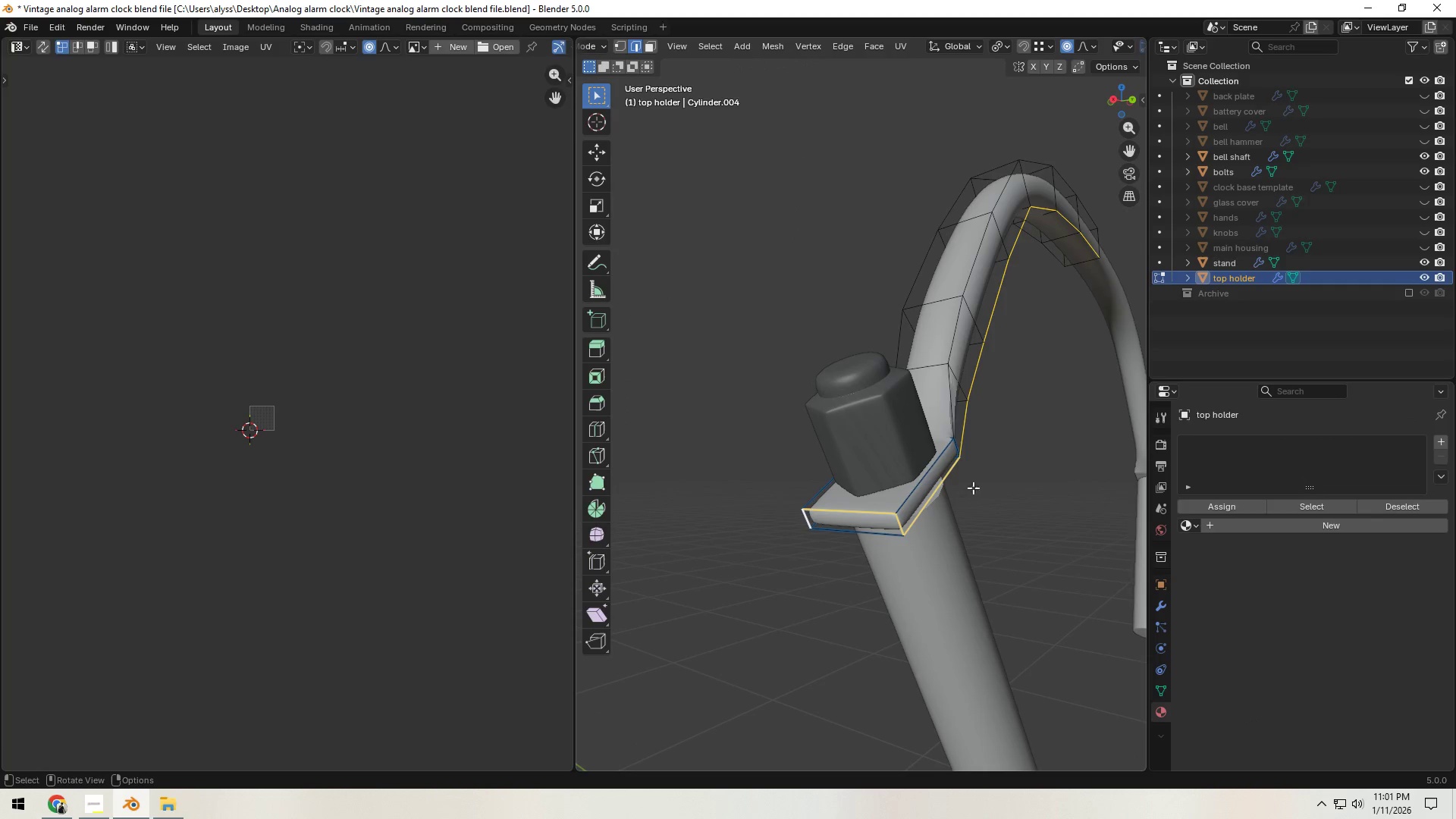 
hold_key(key=ShiftLeft, duration=0.73)
 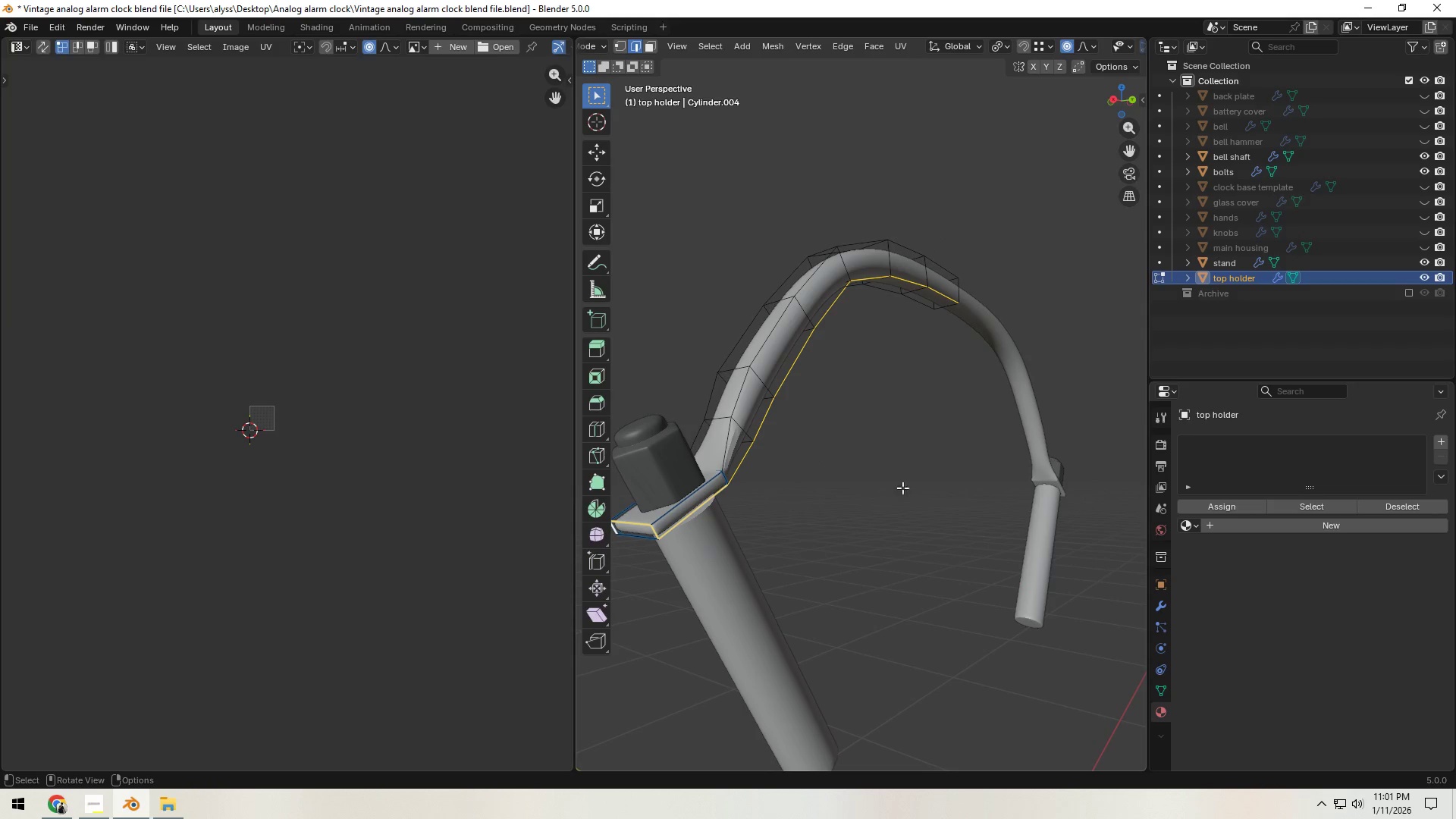 
scroll: coordinate [1042, 473], scroll_direction: down, amount: 2.0
 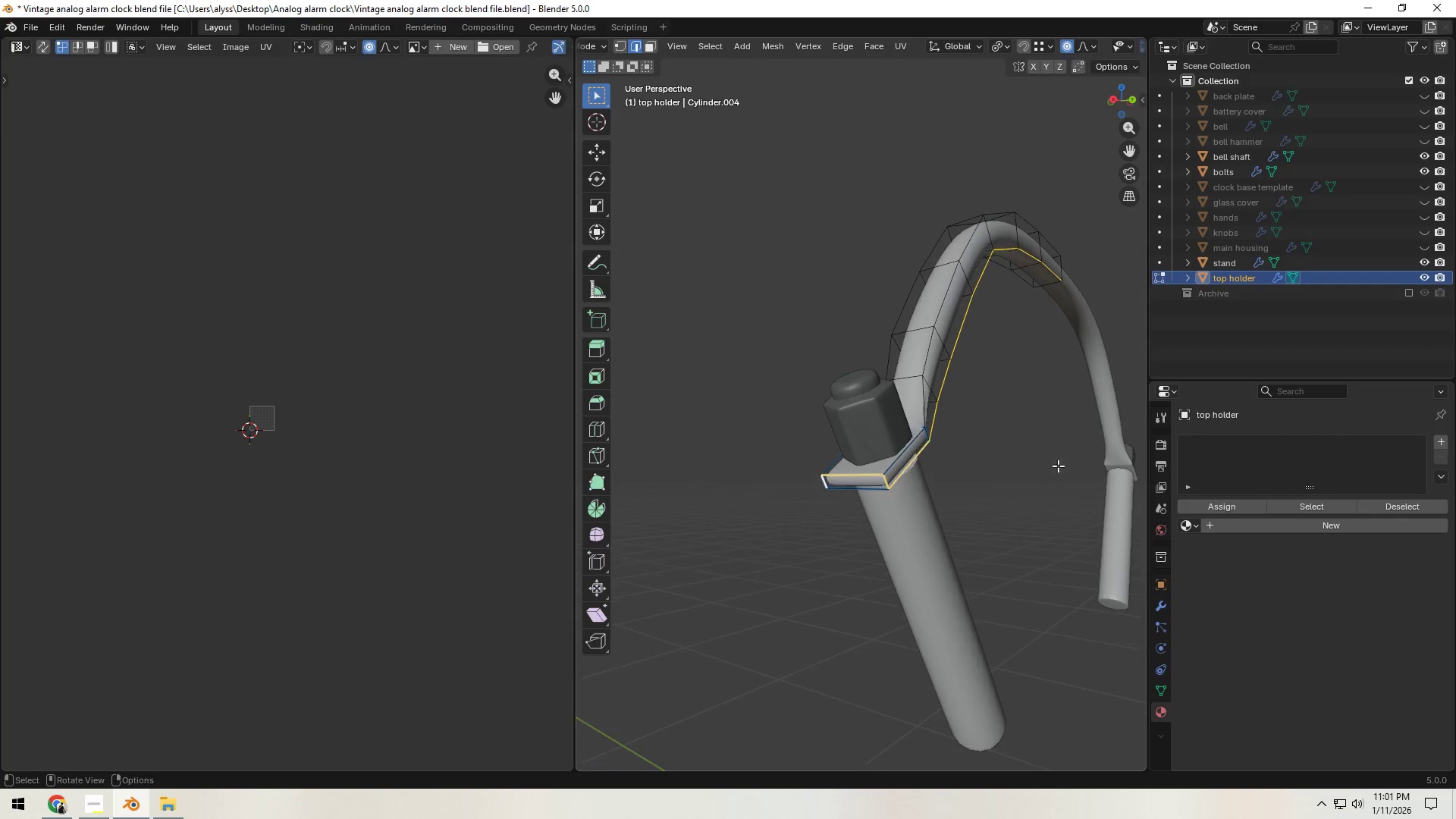 
key(Control+E)
 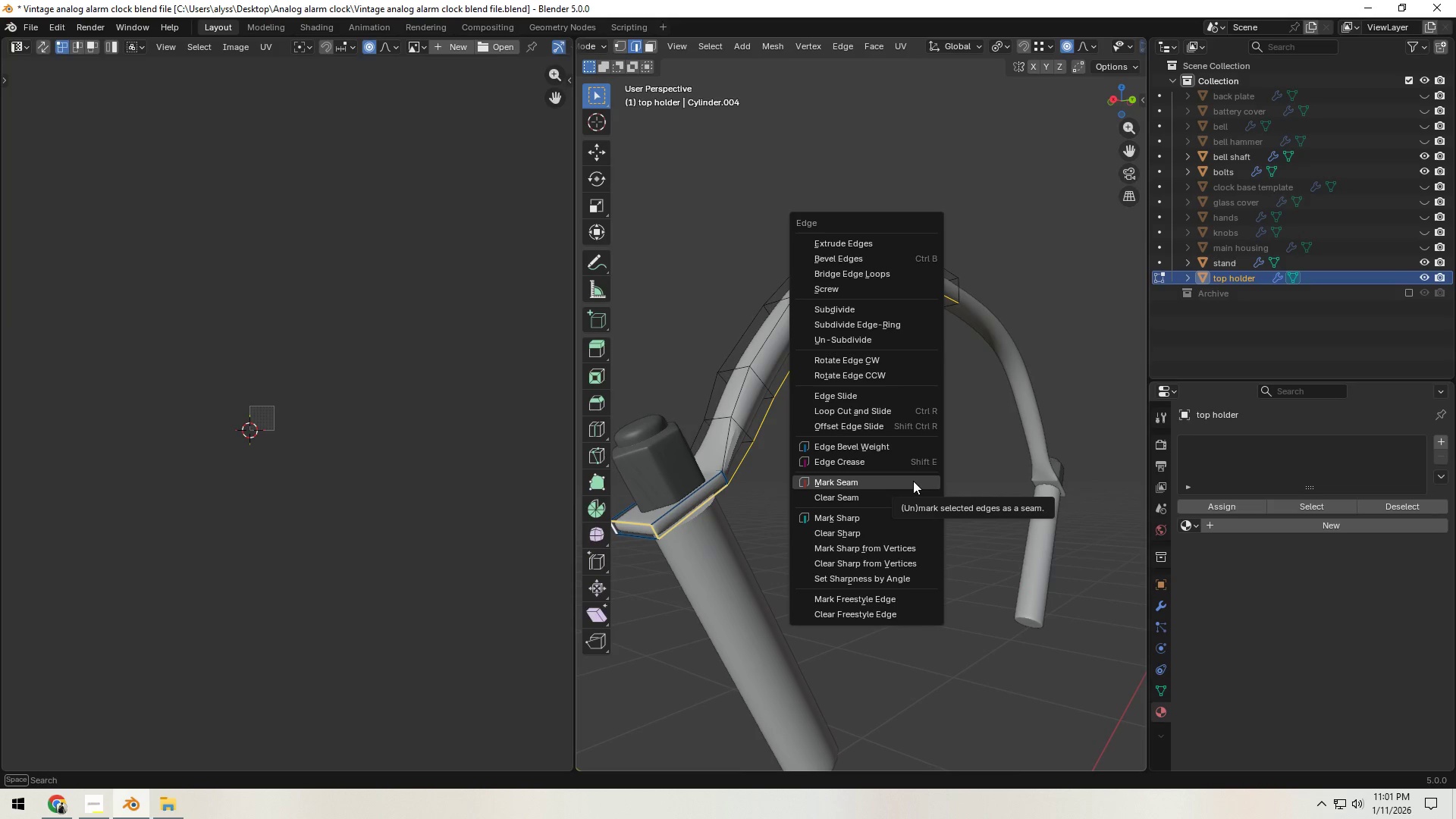 
left_click([913, 481])
 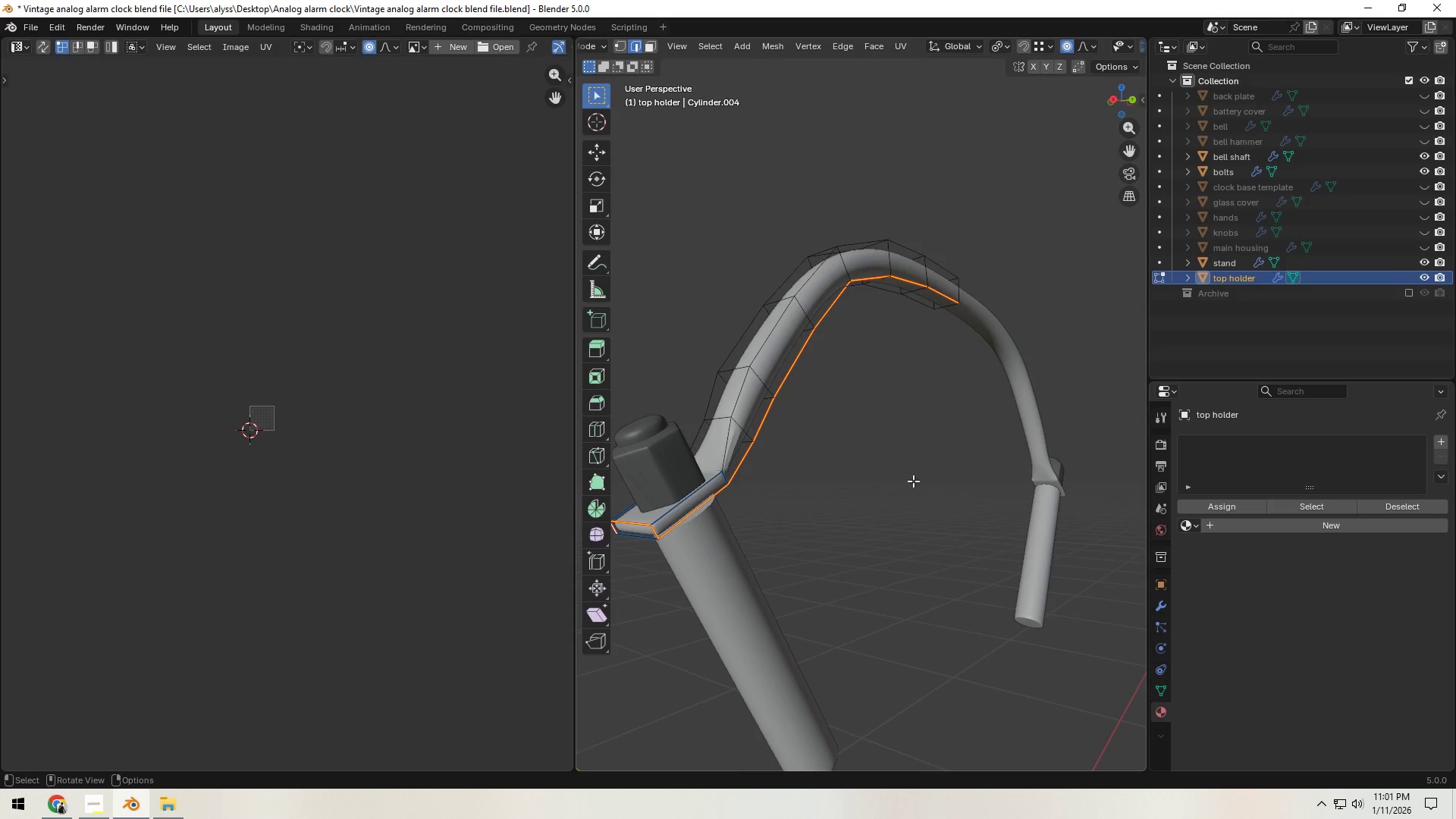 
type(au)
 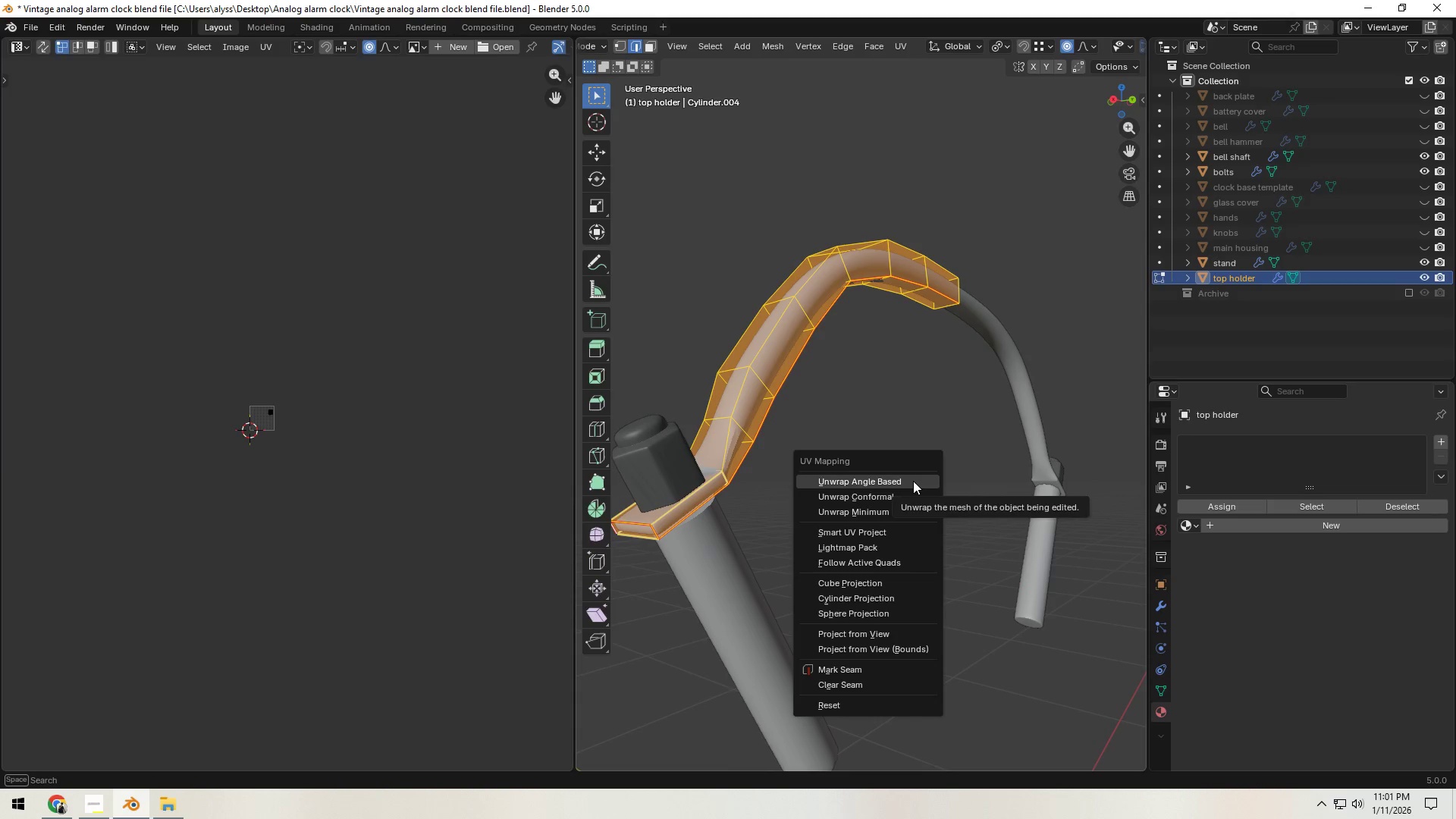 
left_click([913, 481])
 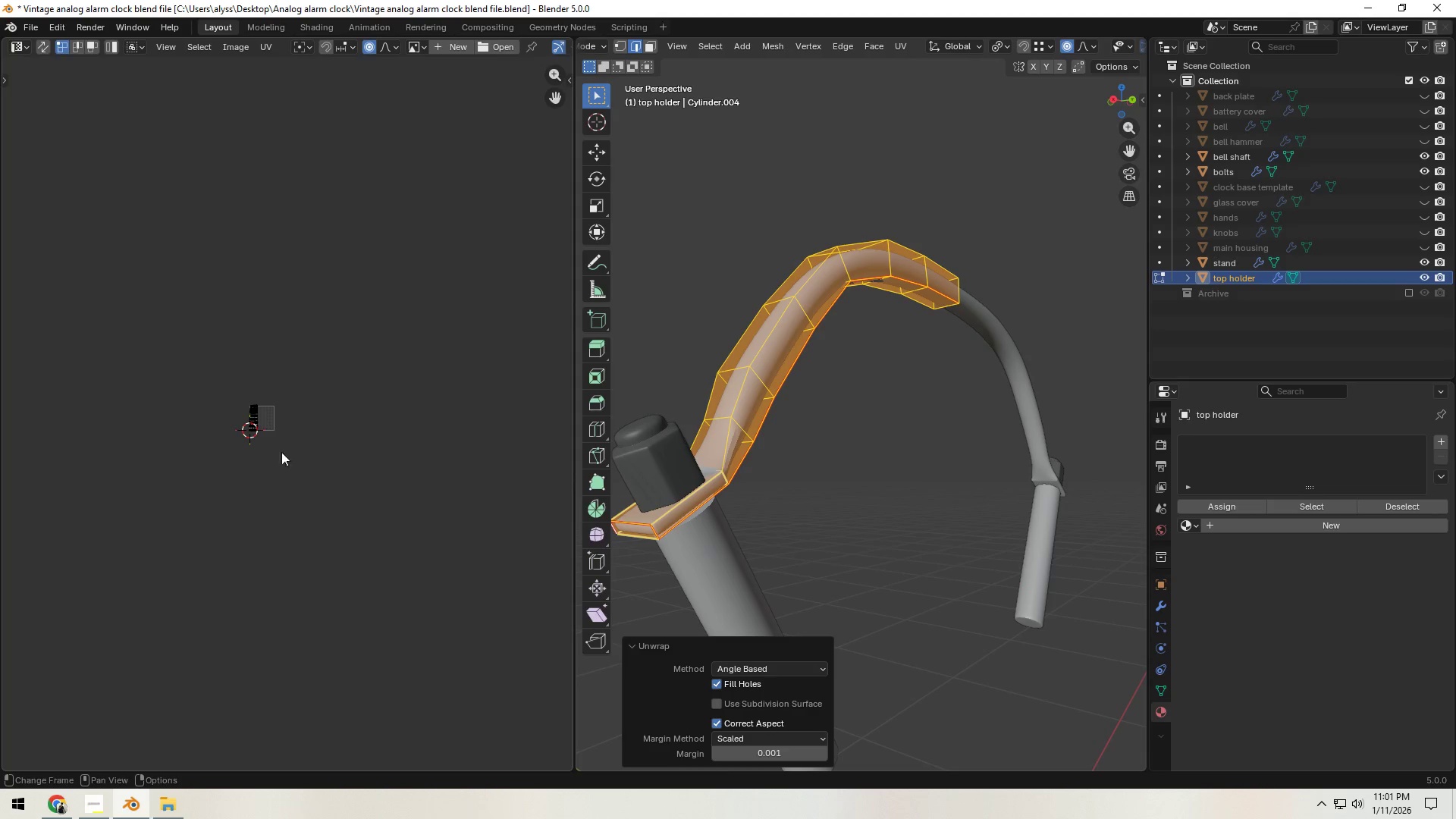 
scroll: coordinate [271, 446], scroll_direction: up, amount: 7.0
 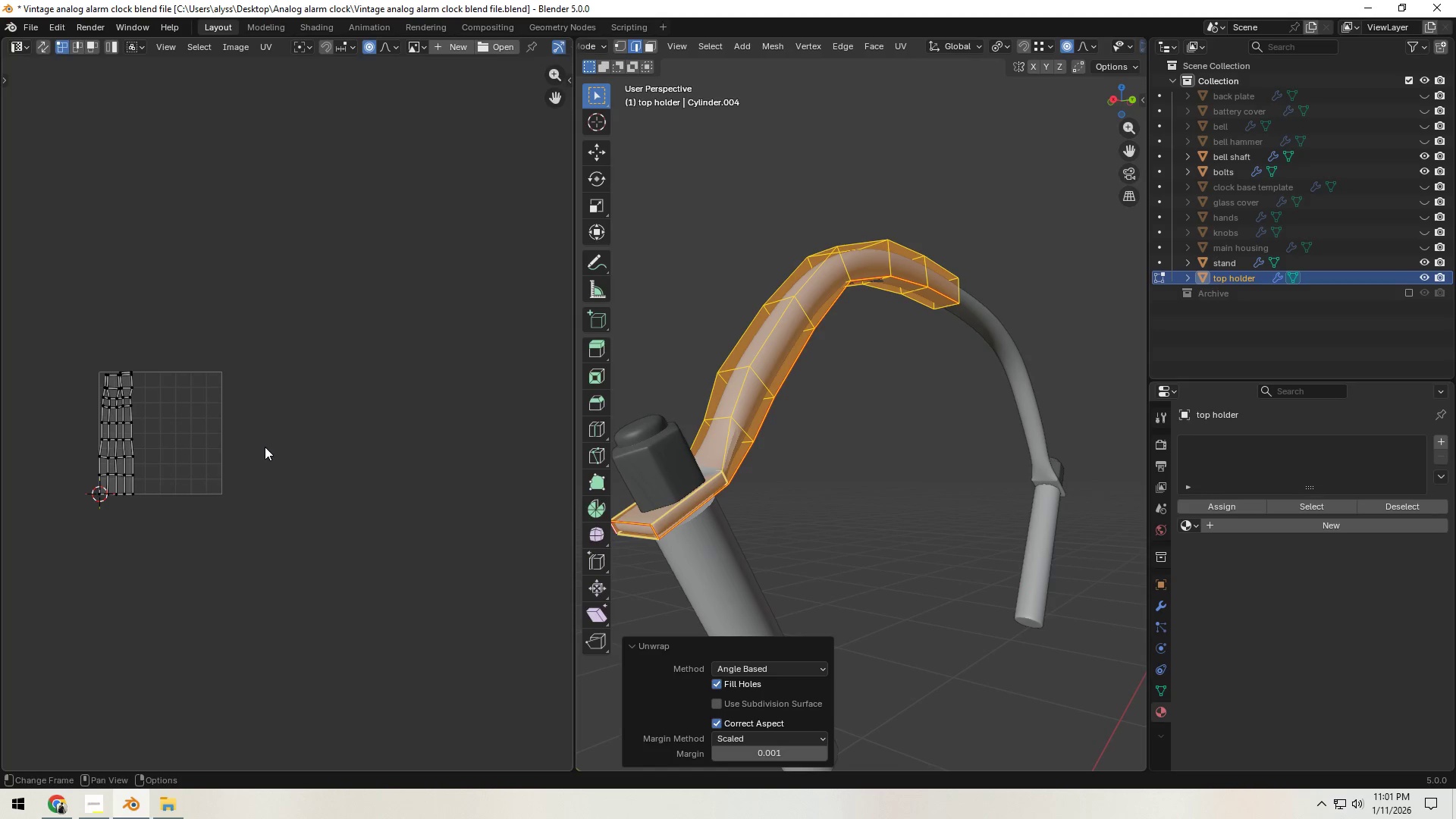 
type(as)
 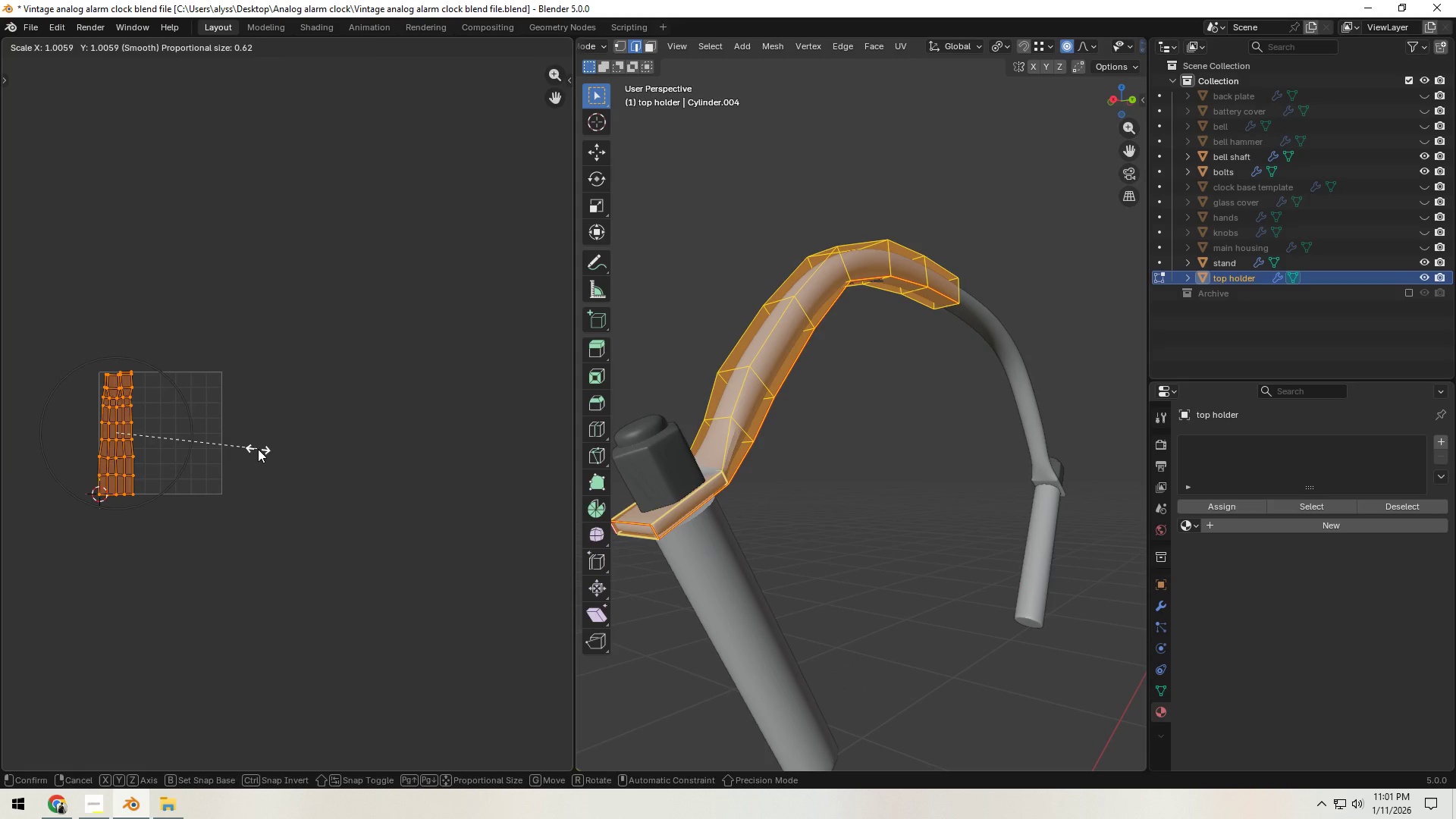 
left_click([258, 449])
 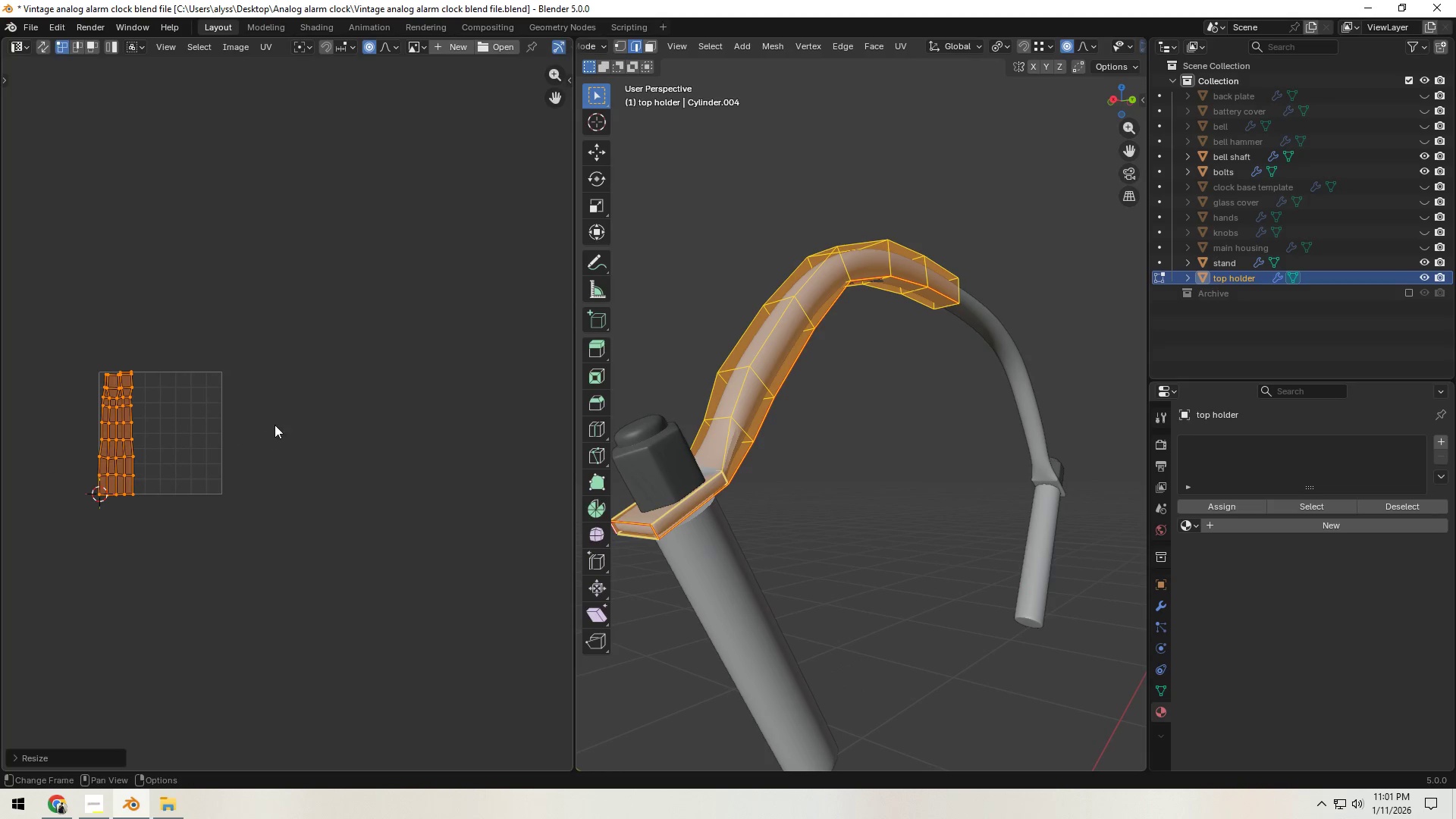 
key(R)
 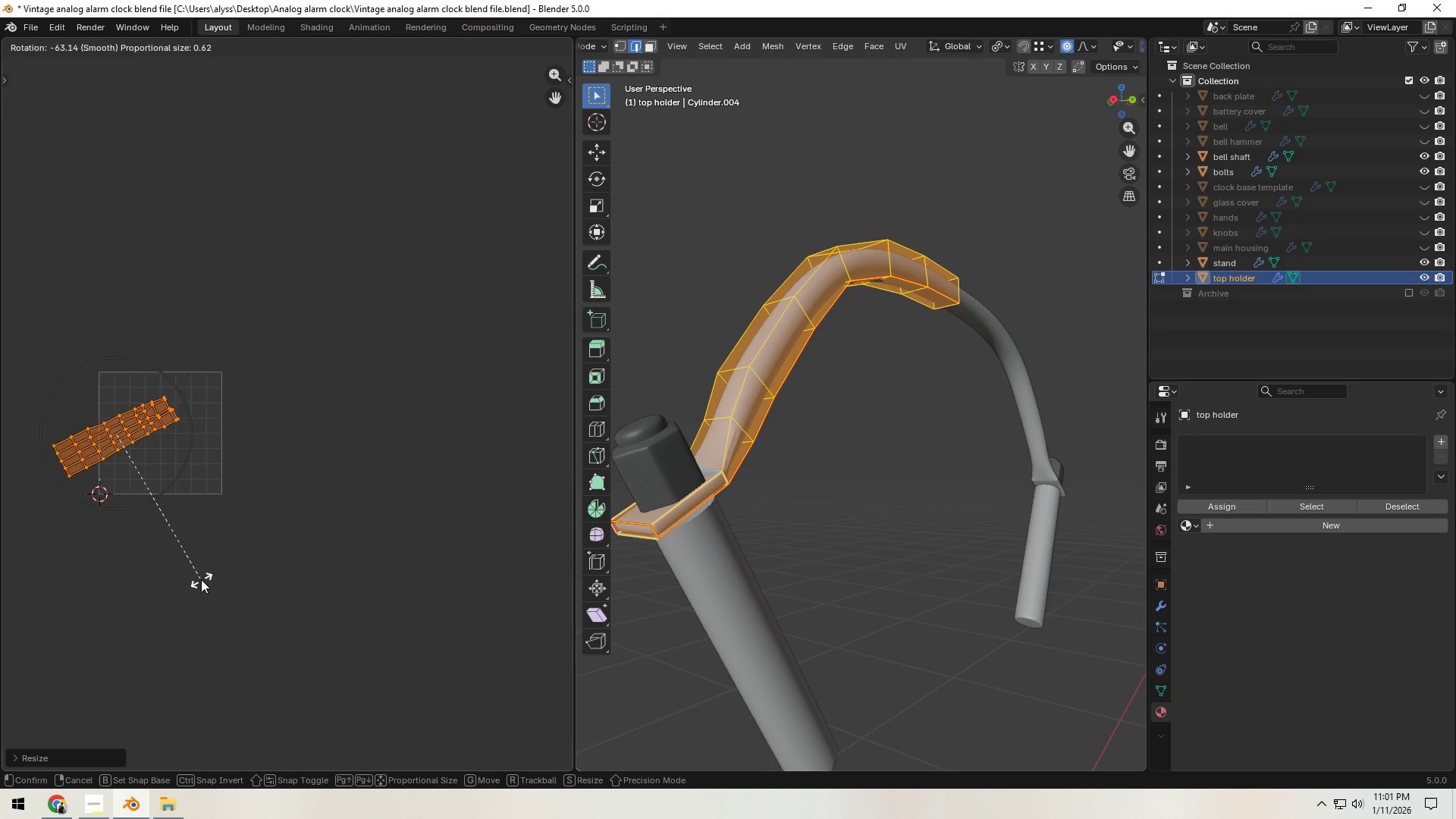 
hold_key(key=ControlLeft, duration=0.91)
left_click([125, 587])
 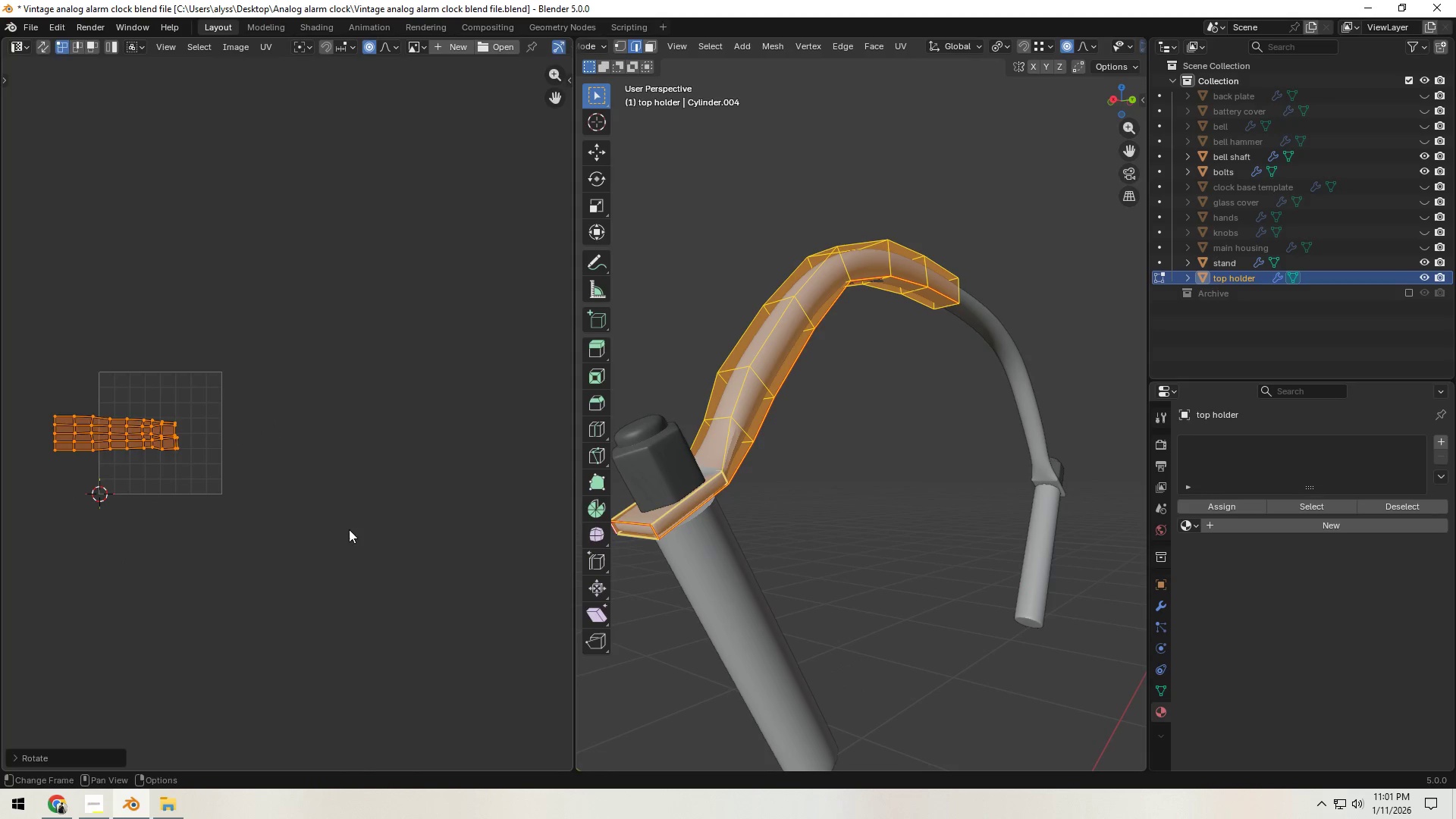 
double_click([373, 523])
 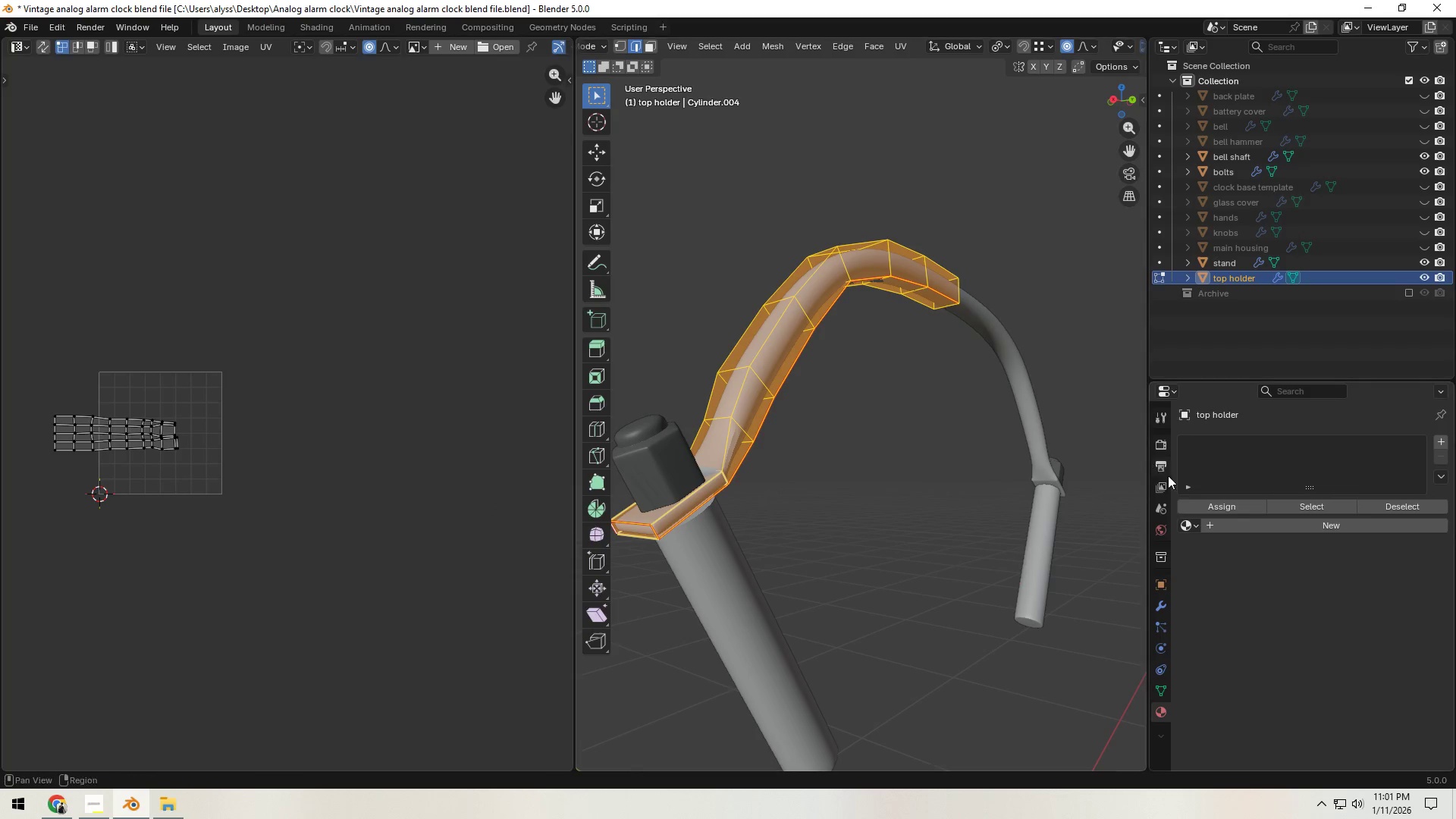 
left_click([1185, 526])
 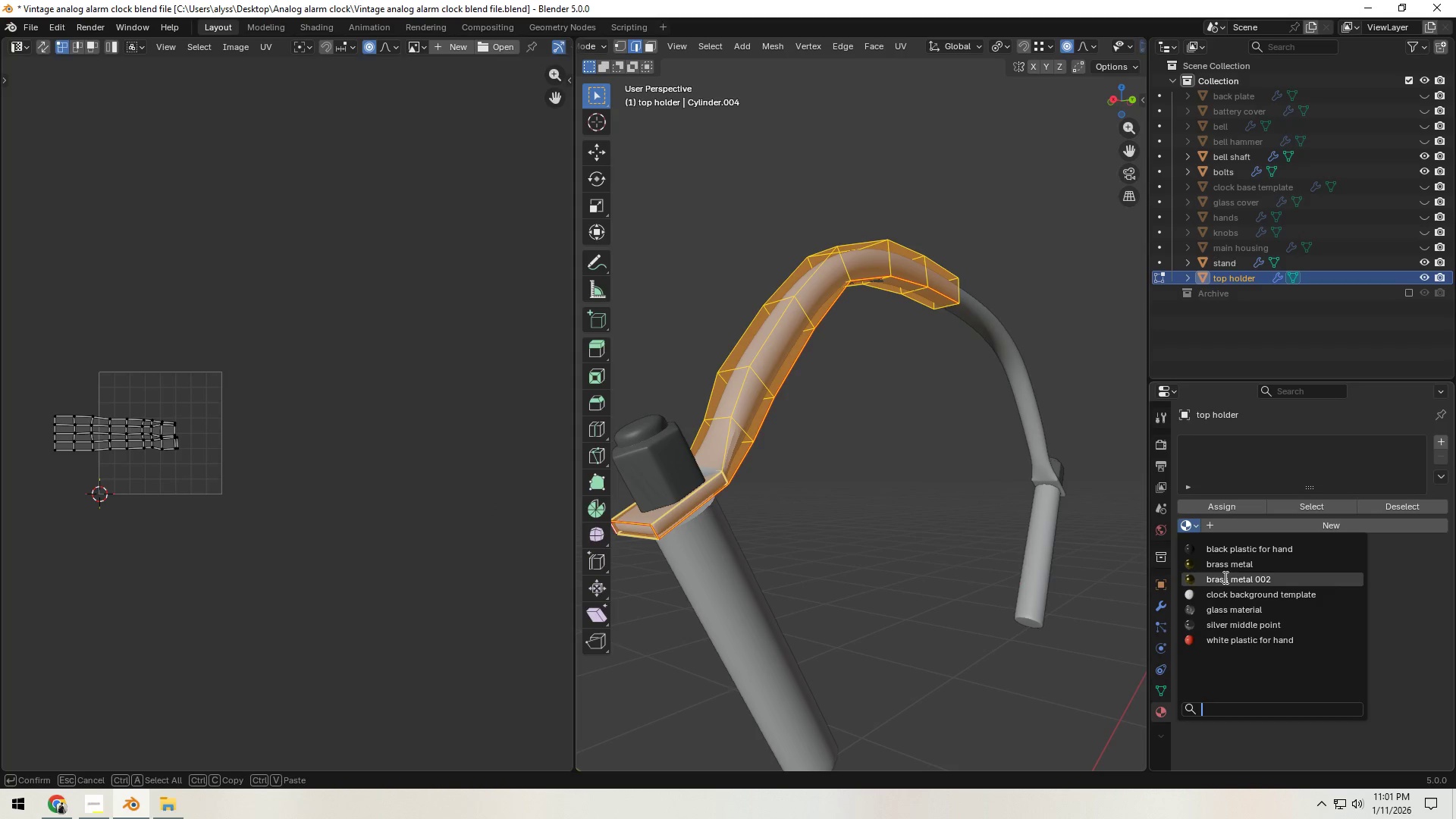 
left_click([1225, 580])
 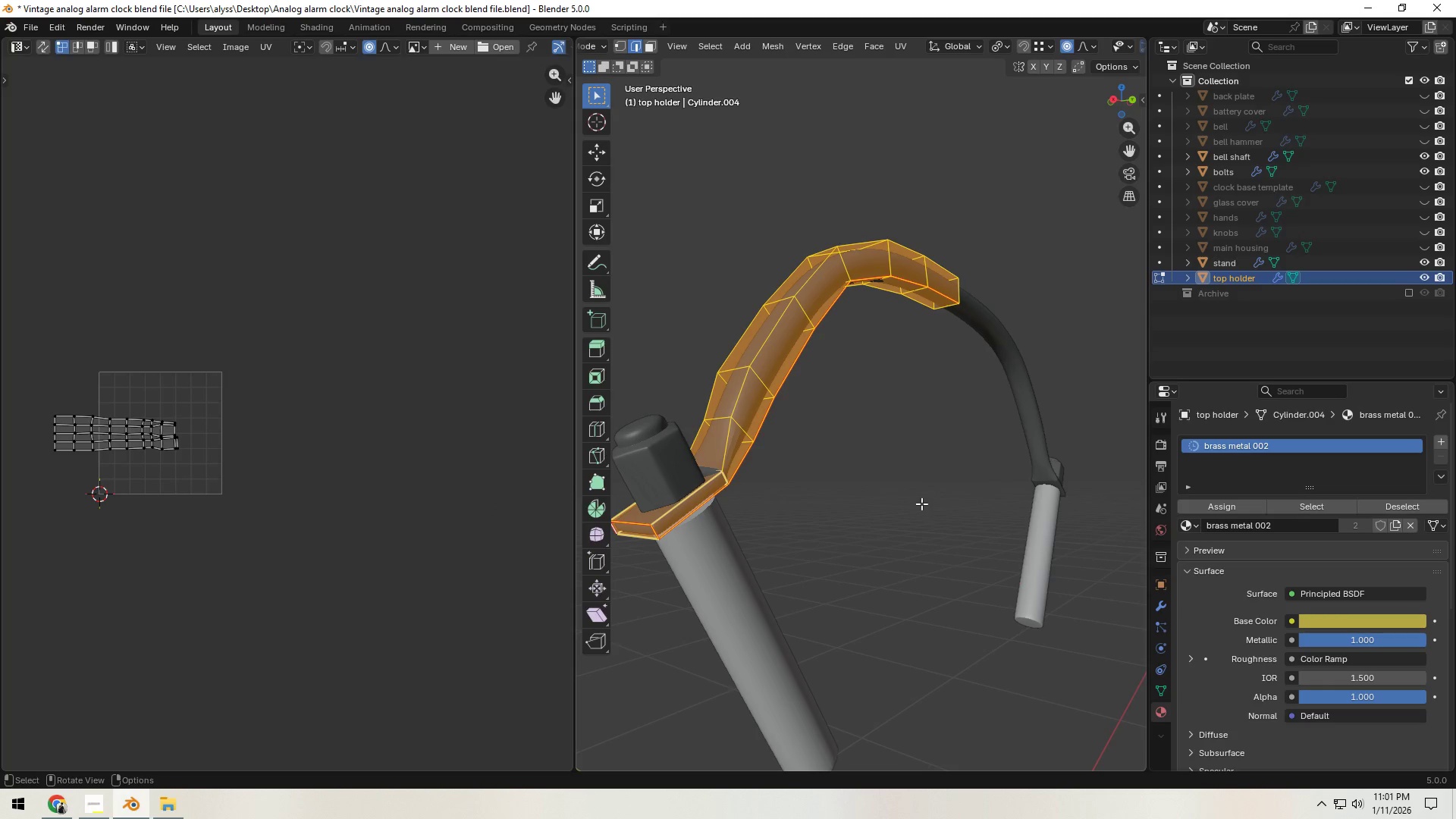 
left_click([921, 504])
 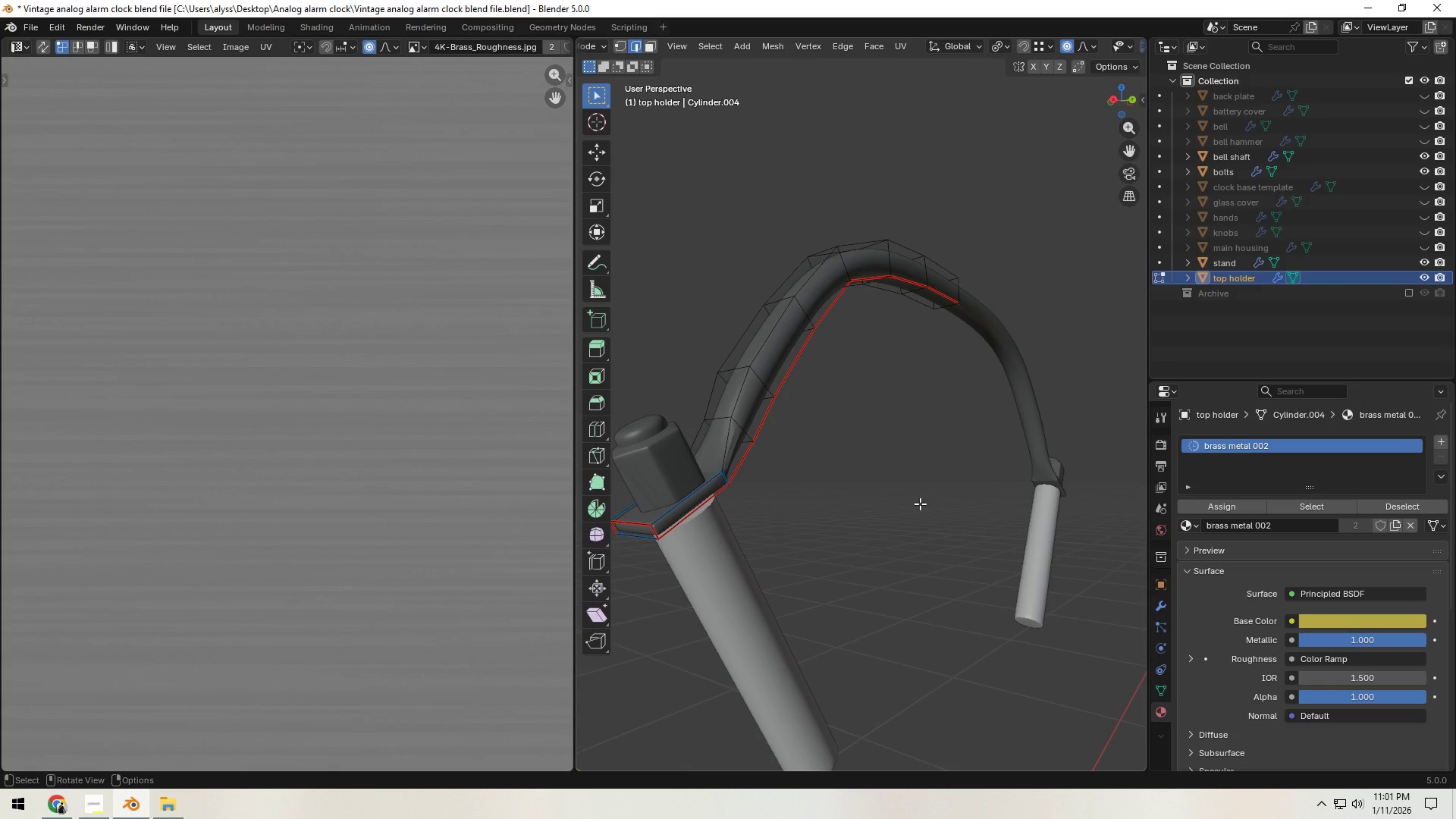 
key(Tab)
 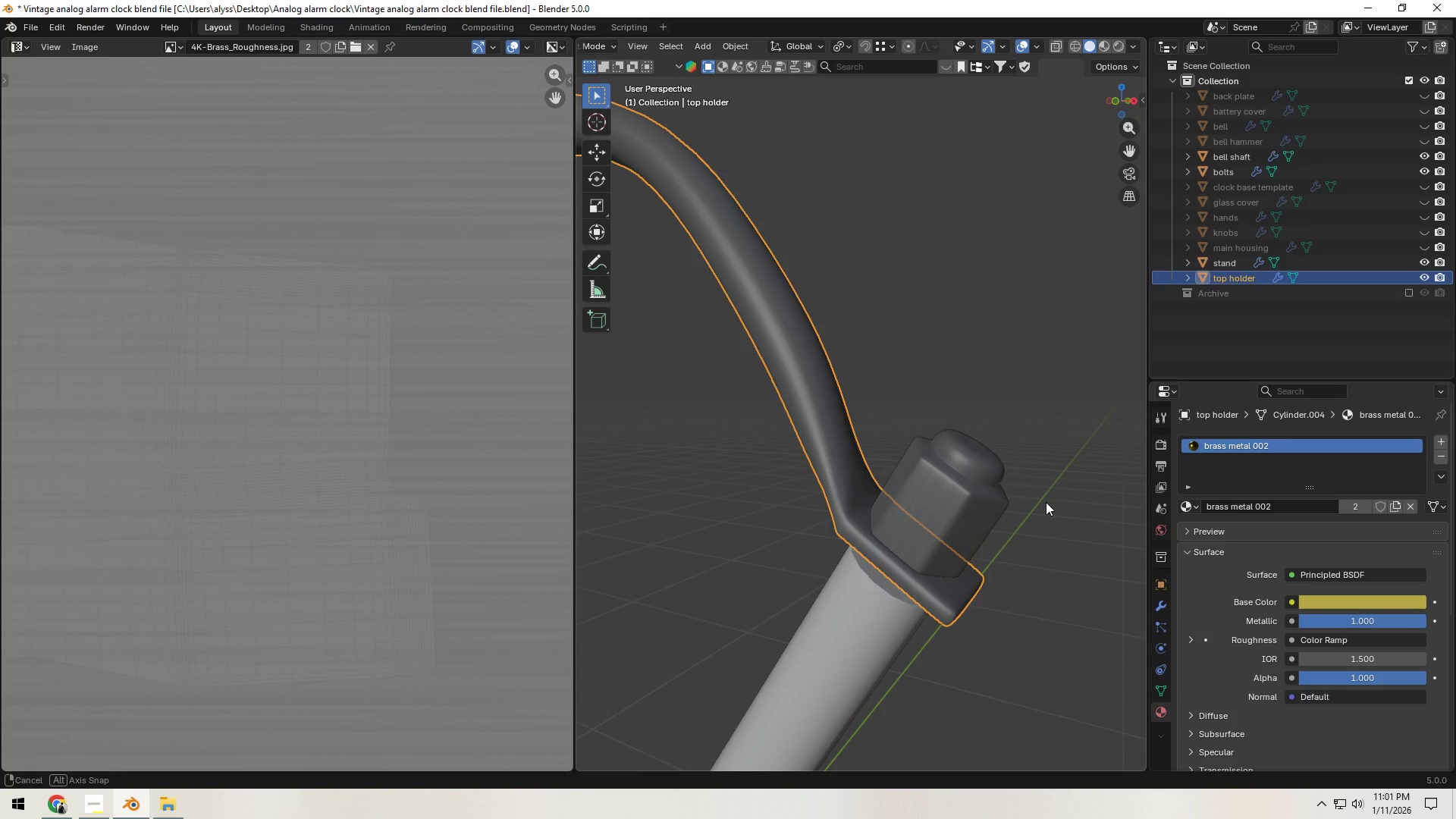 
key(Shift+ShiftLeft)
 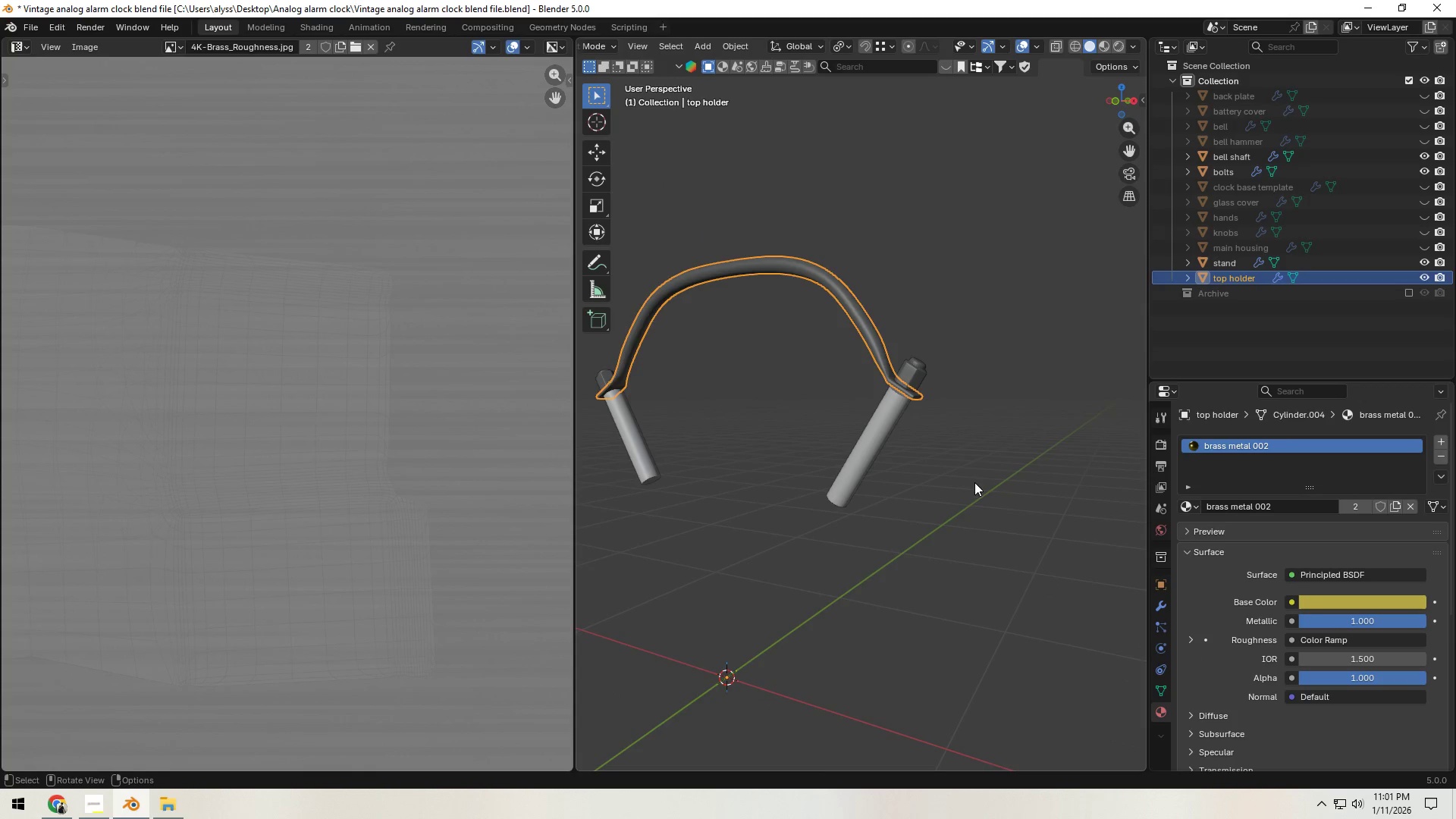 
scroll: coordinate [1009, 519], scroll_direction: down, amount: 6.0
 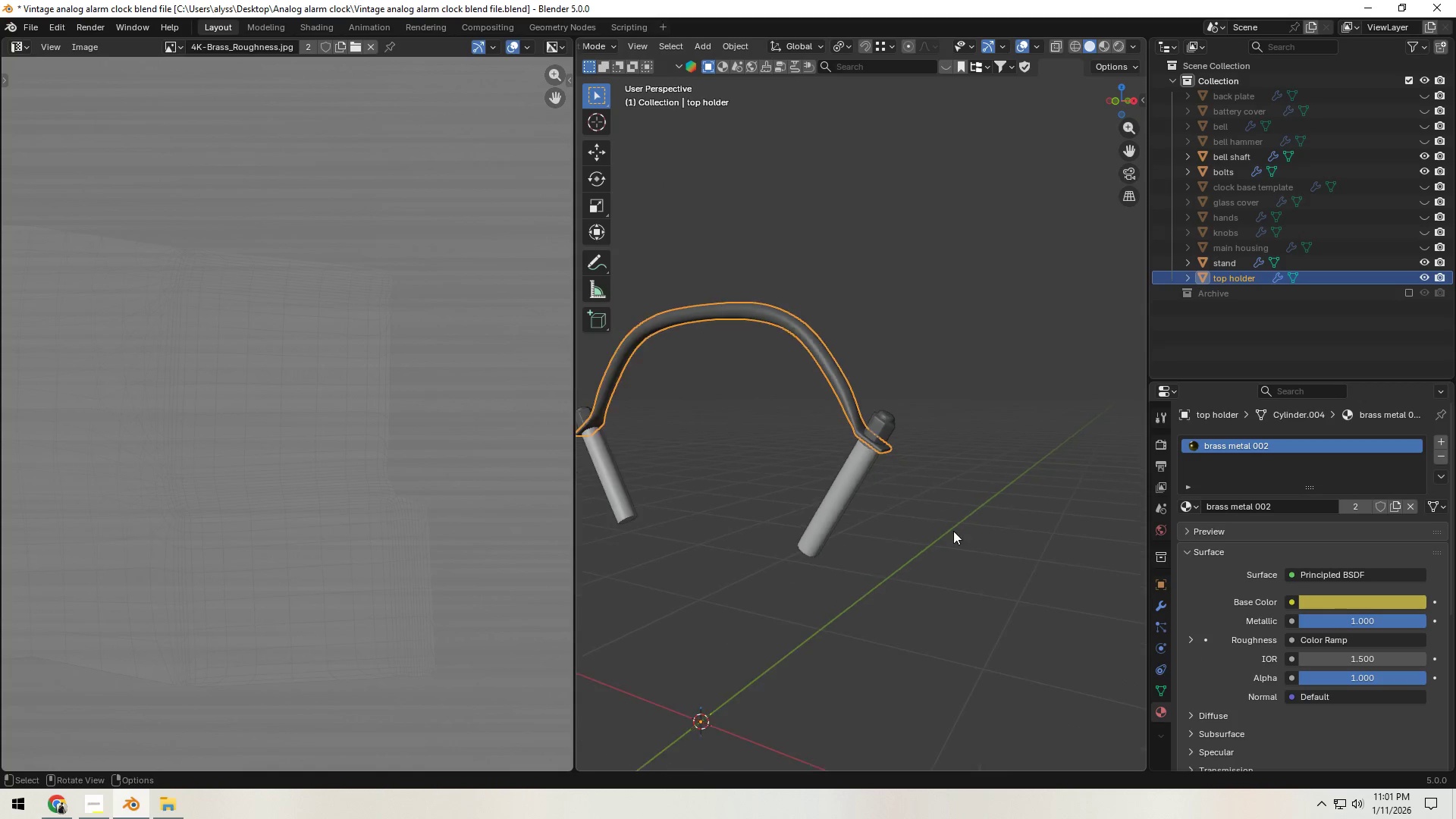 
left_click([959, 489])
 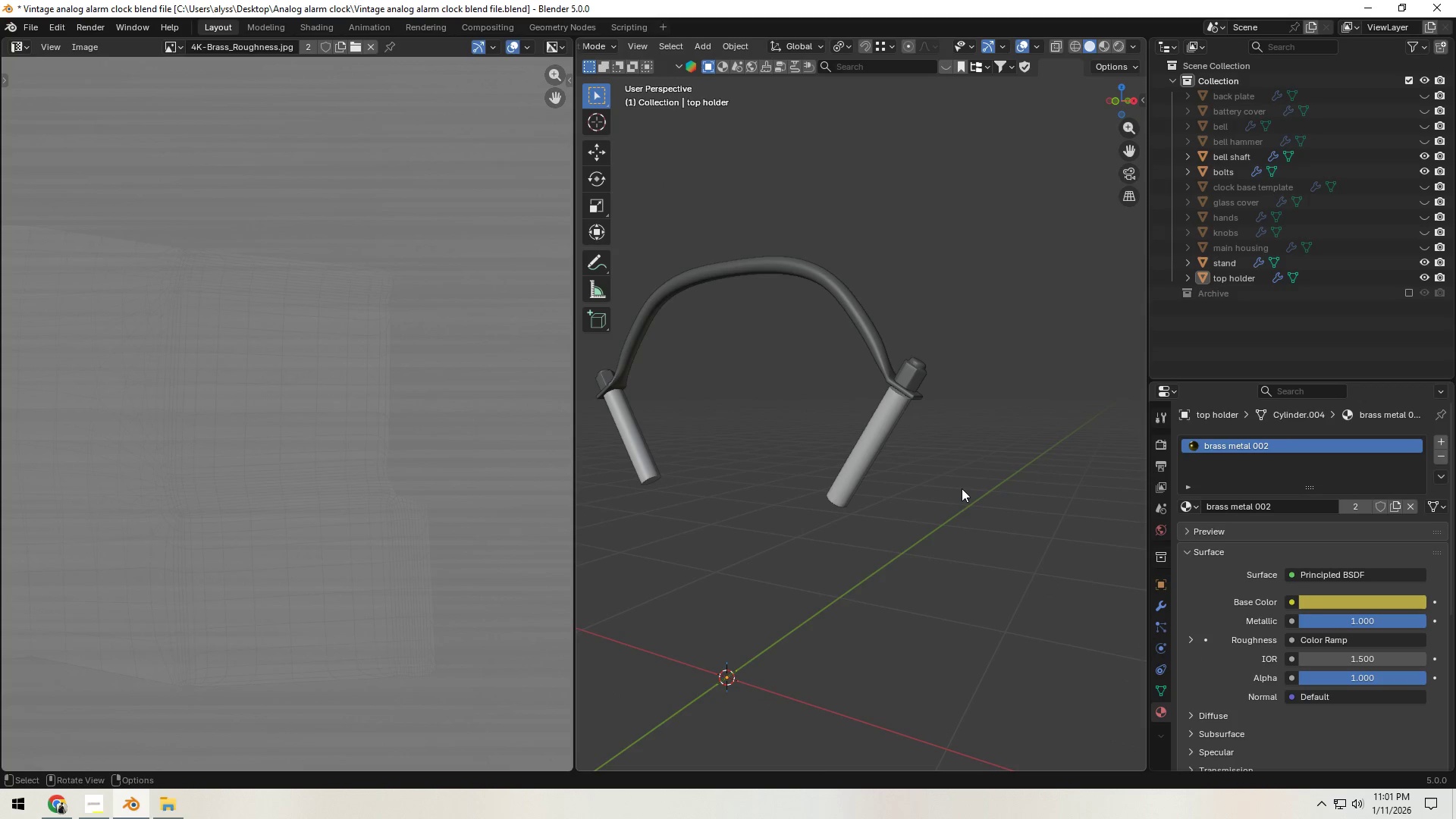 
key(Shift+ShiftLeft)
 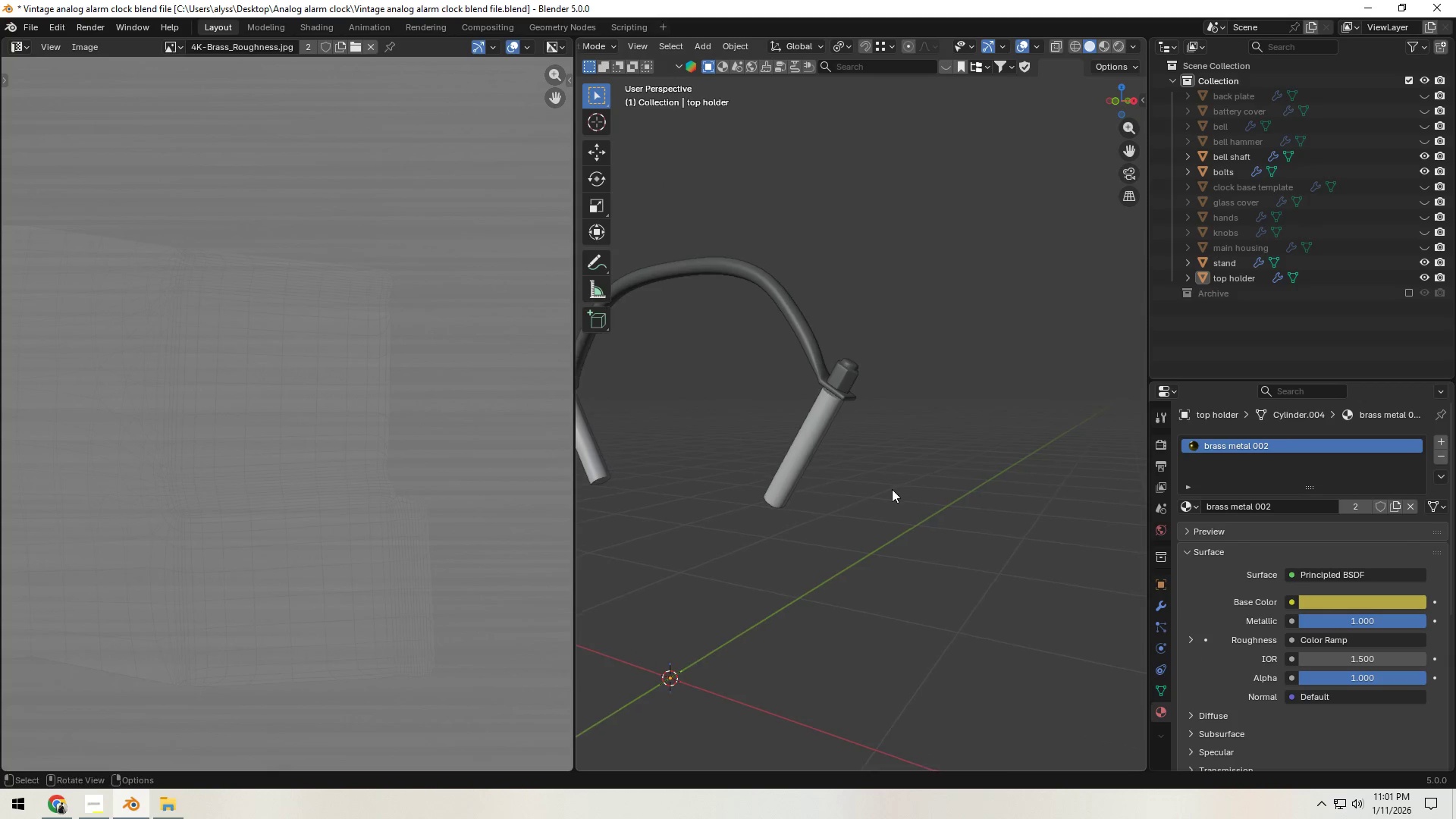 
scroll: coordinate [892, 489], scroll_direction: up, amount: 3.0
 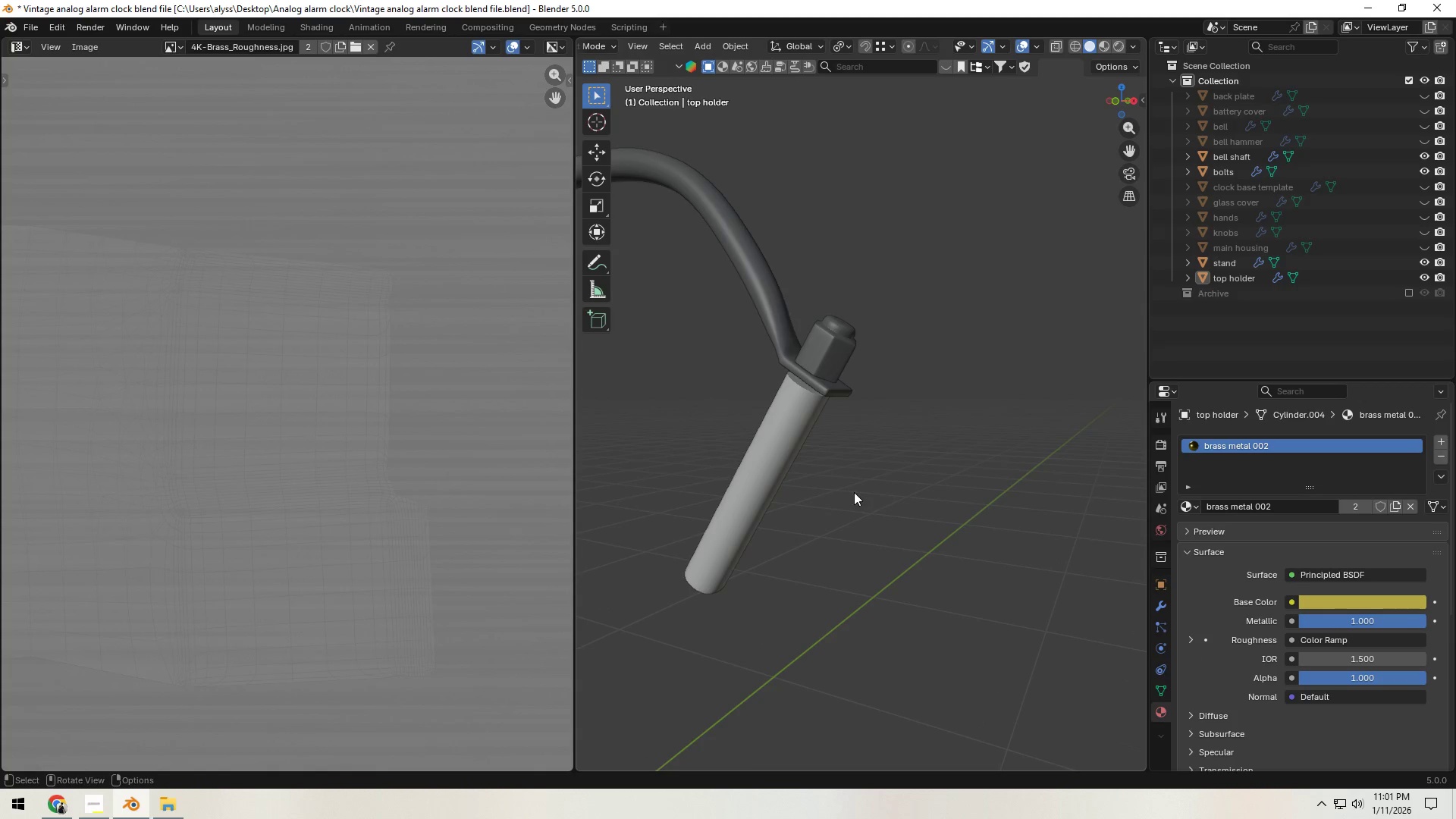 
key(Shift+ShiftLeft)
 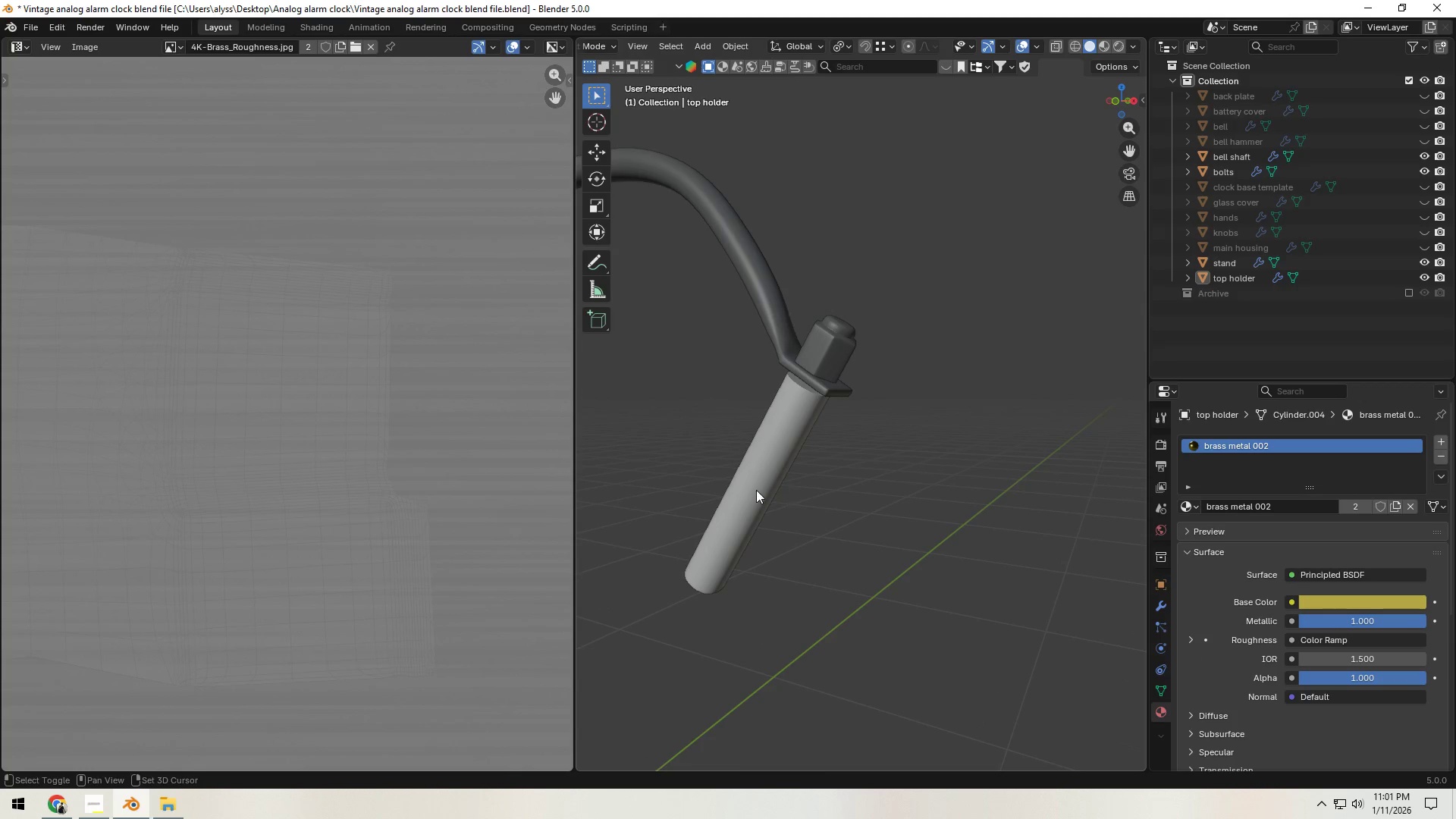 
left_click([756, 490])
 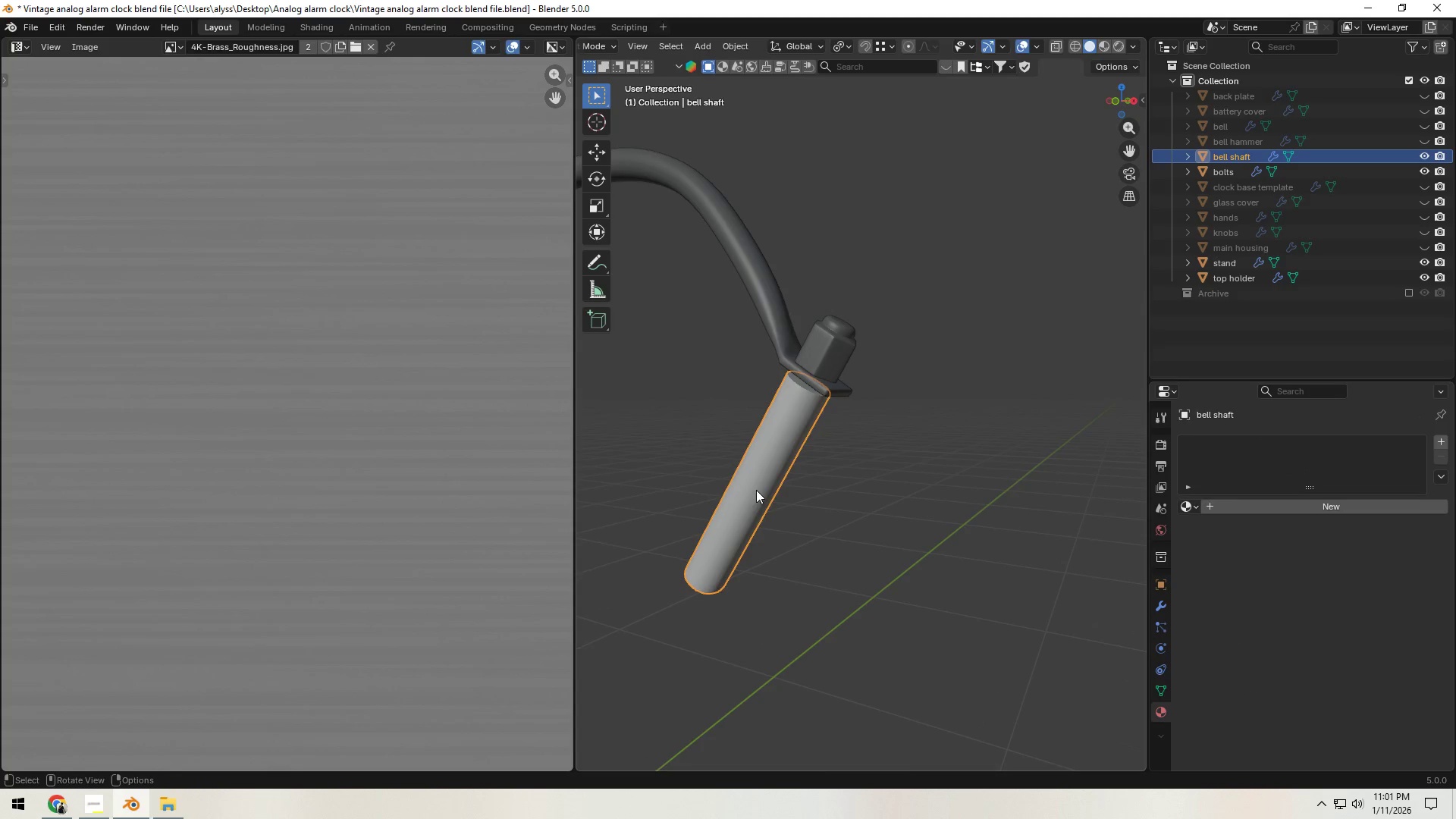 
key(Tab)
 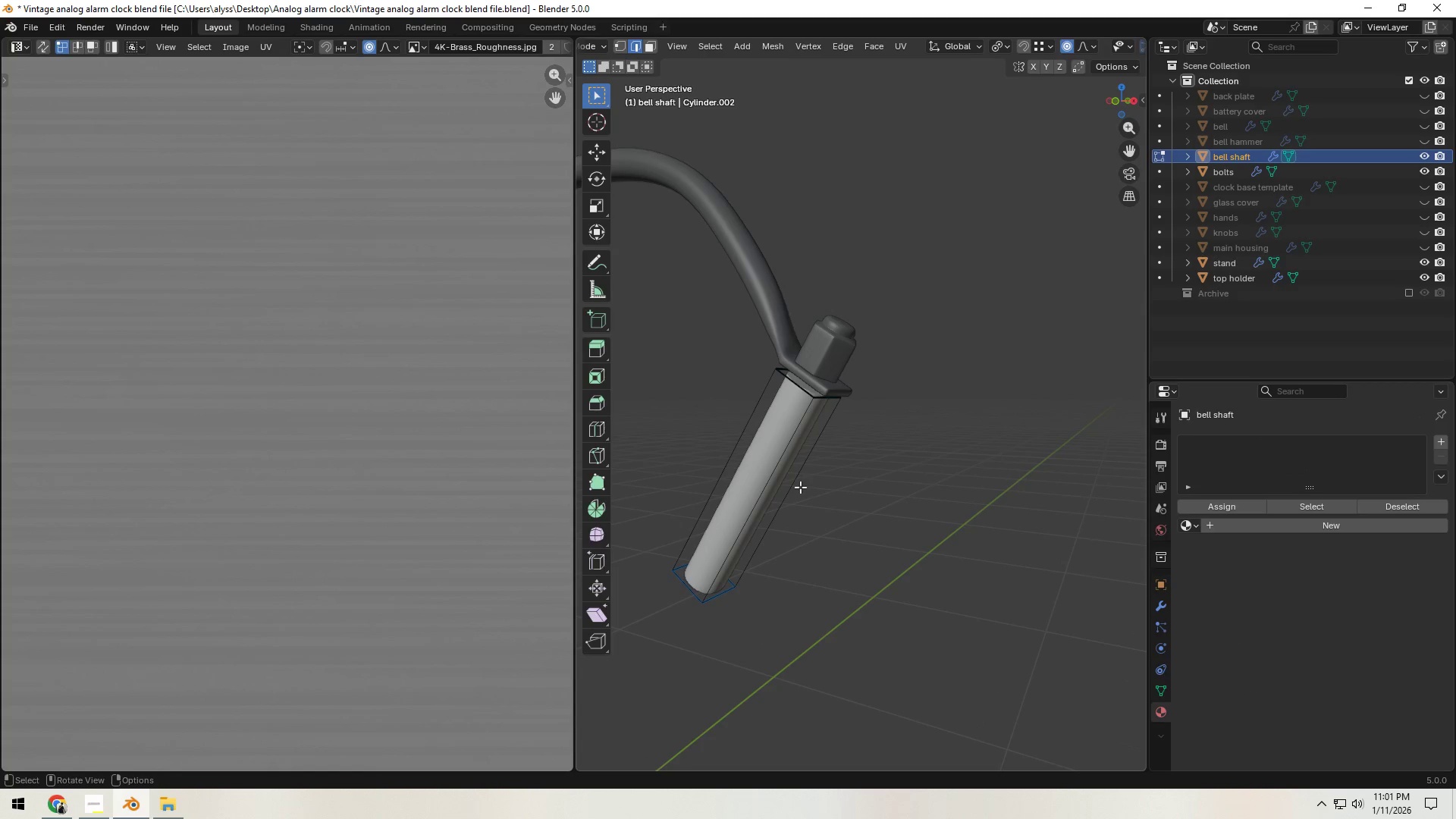 
hold_key(key=AltLeft, duration=0.59)
left_click([795, 485])
 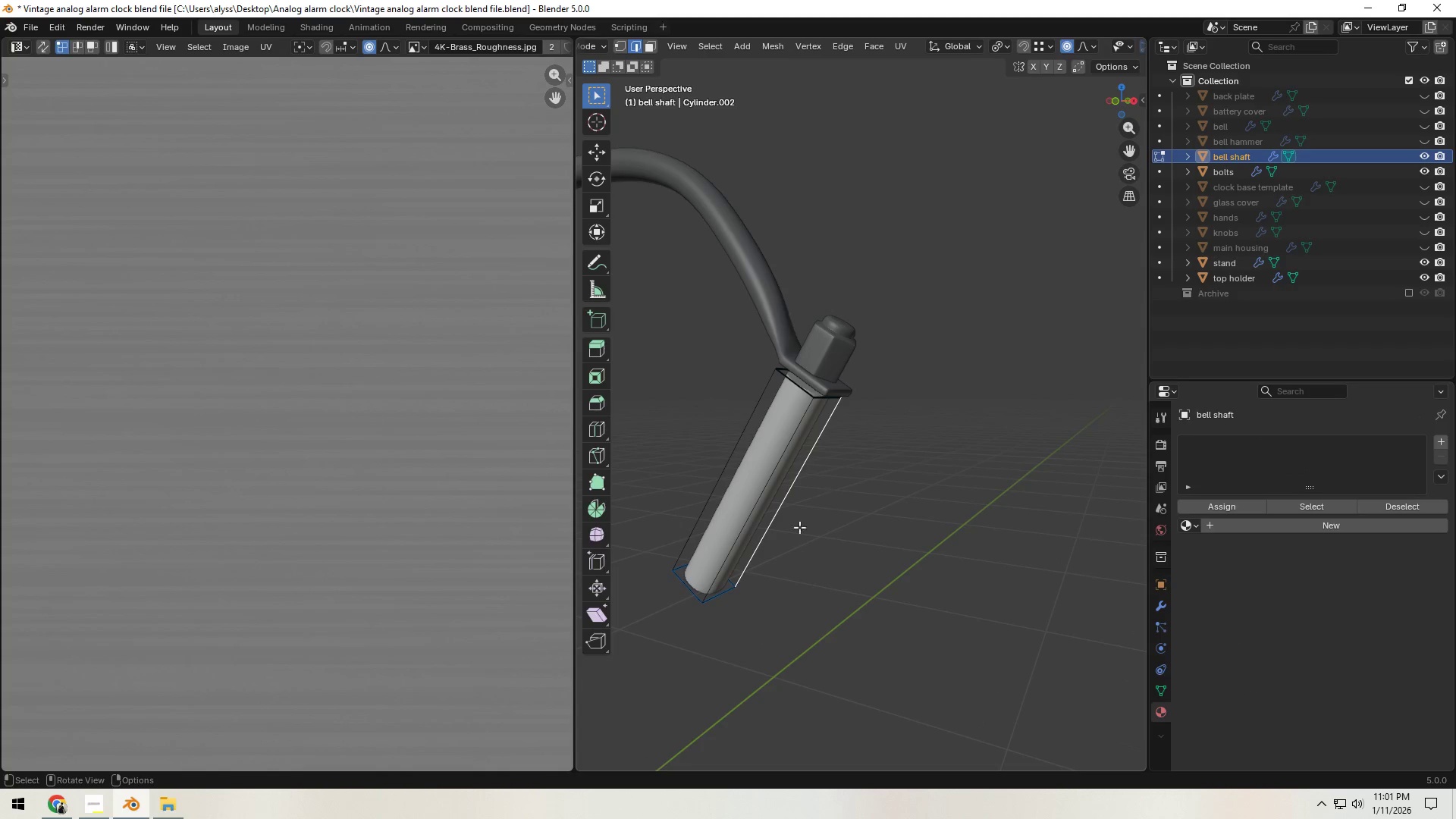 
hold_key(key=ShiftLeft, duration=1.33)
left_click([725, 597])
 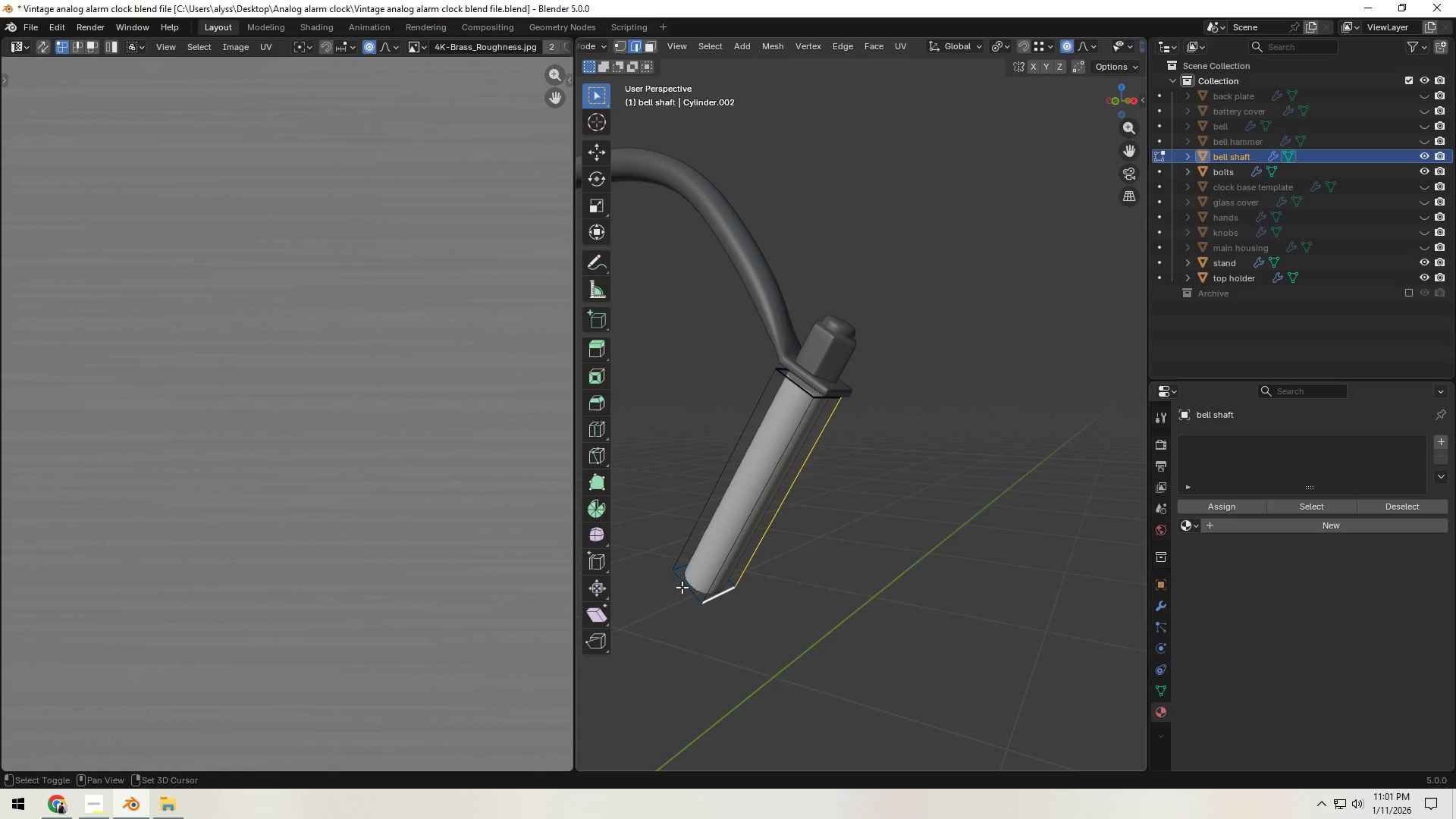 
double_click([681, 586])
 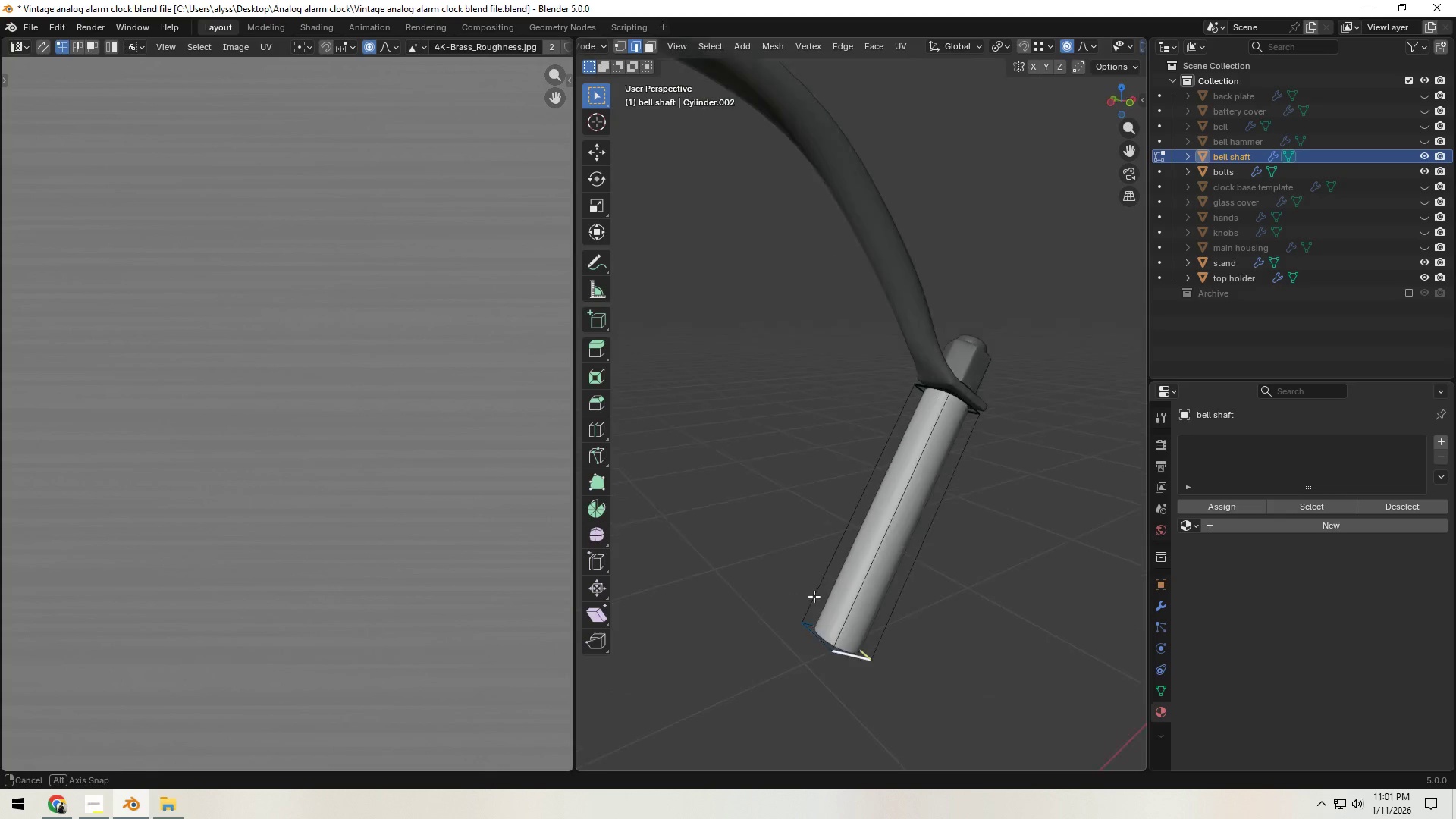 
hold_key(key=ShiftLeft, duration=0.45)
left_click([862, 643])
 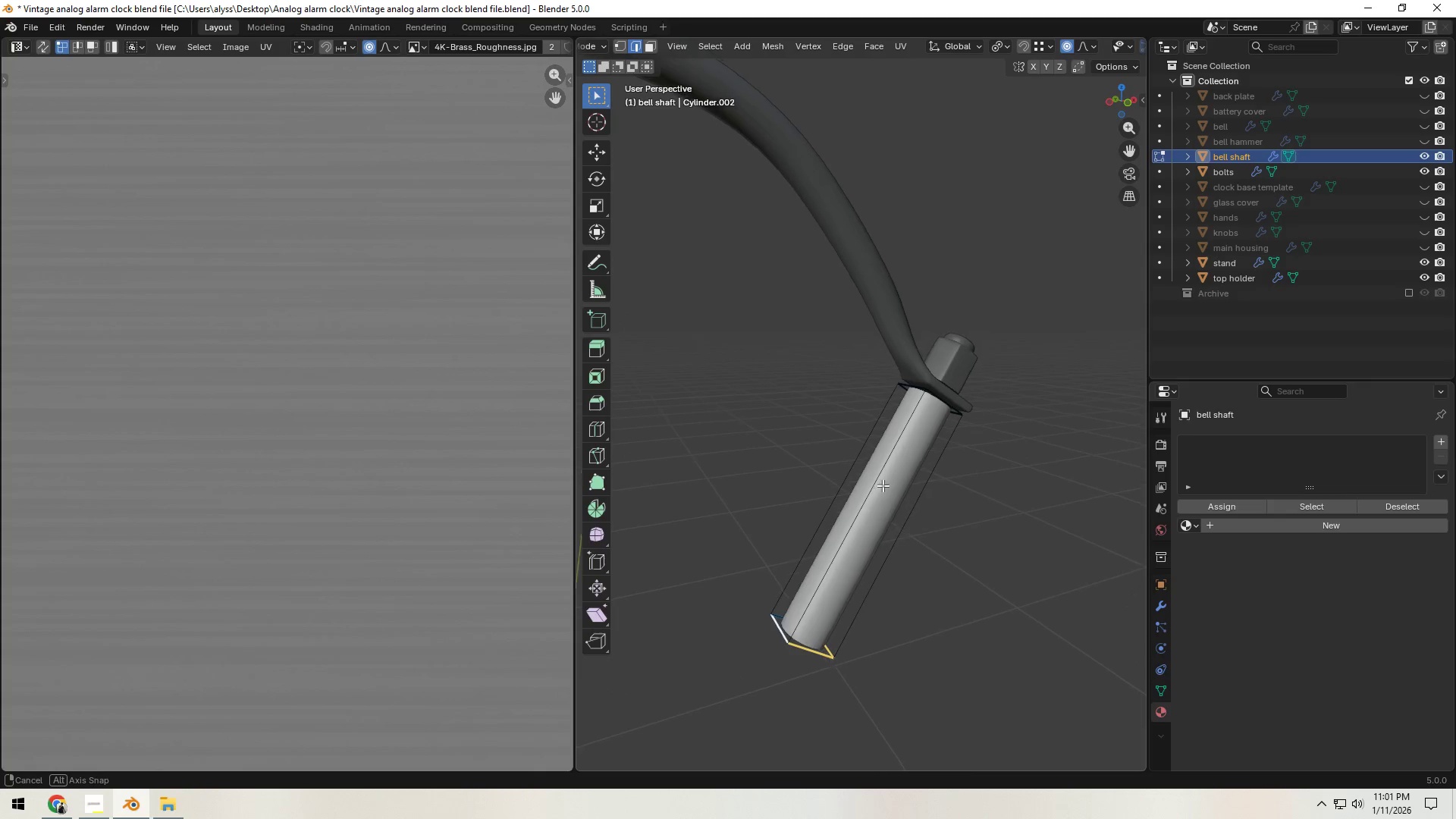 
hold_key(key=ShiftLeft, duration=1.3)
left_click([906, 386])
 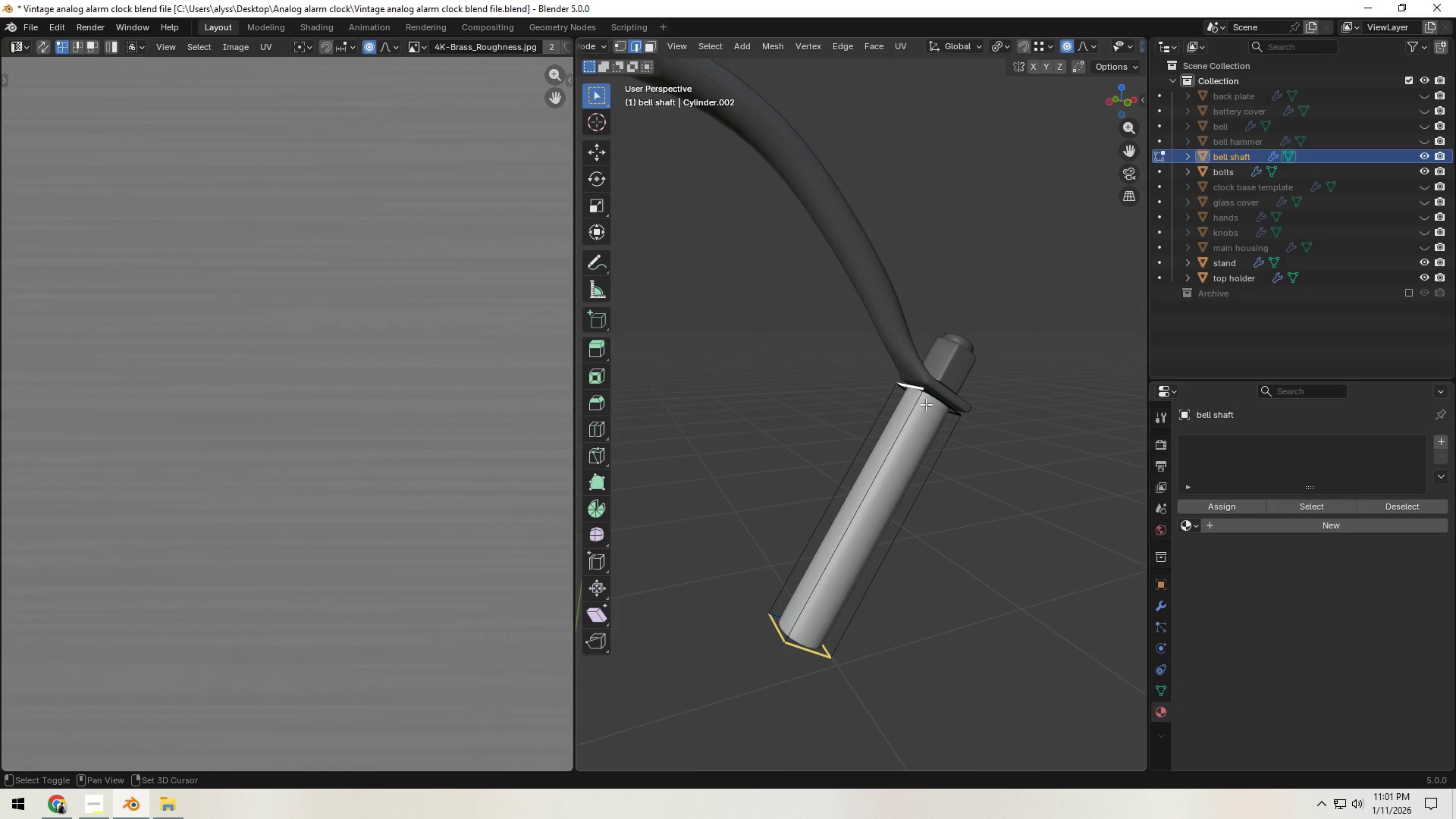 
double_click([927, 404])
 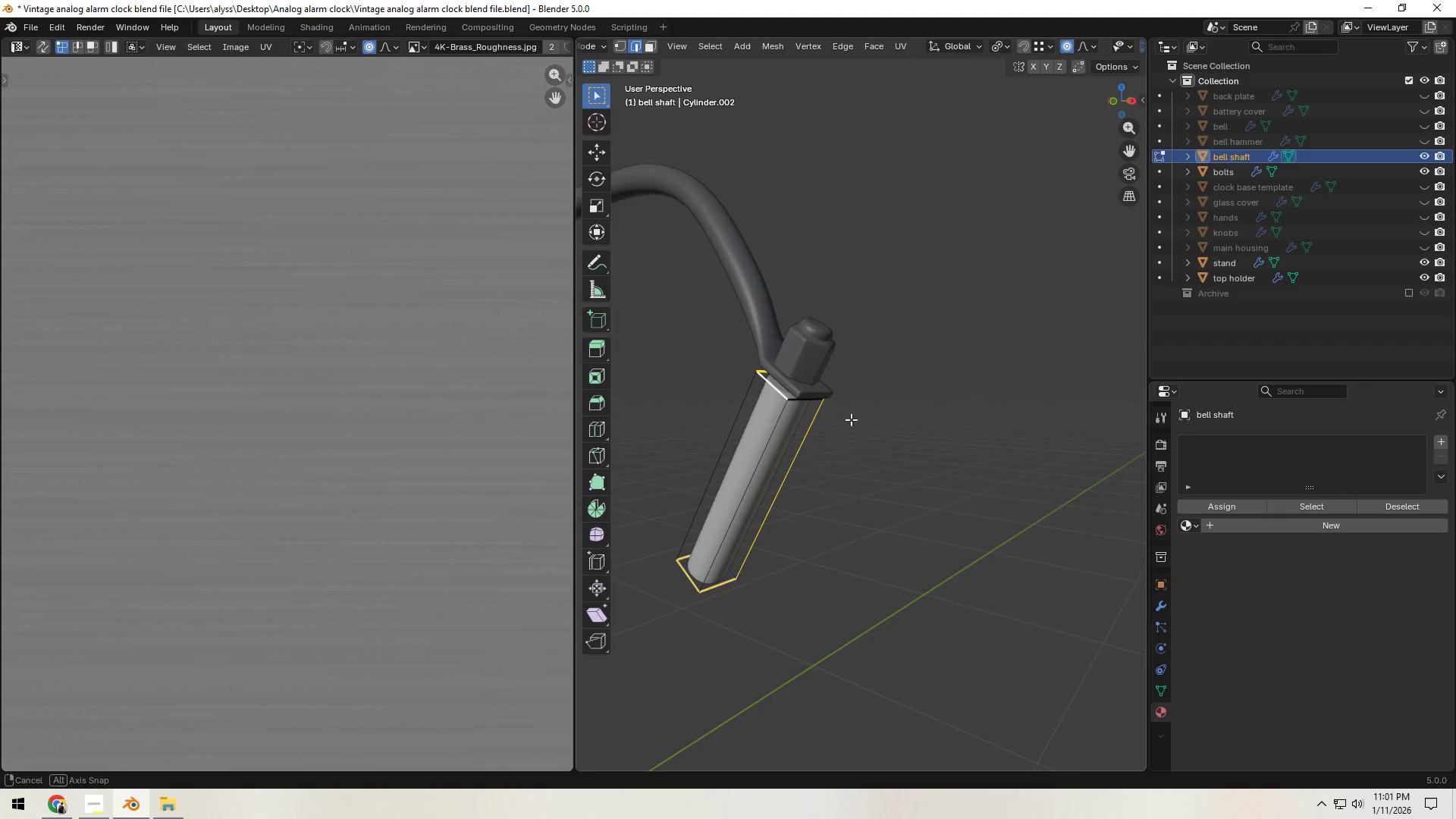 
hold_key(key=ShiftLeft, duration=0.58)
left_click([769, 398])
 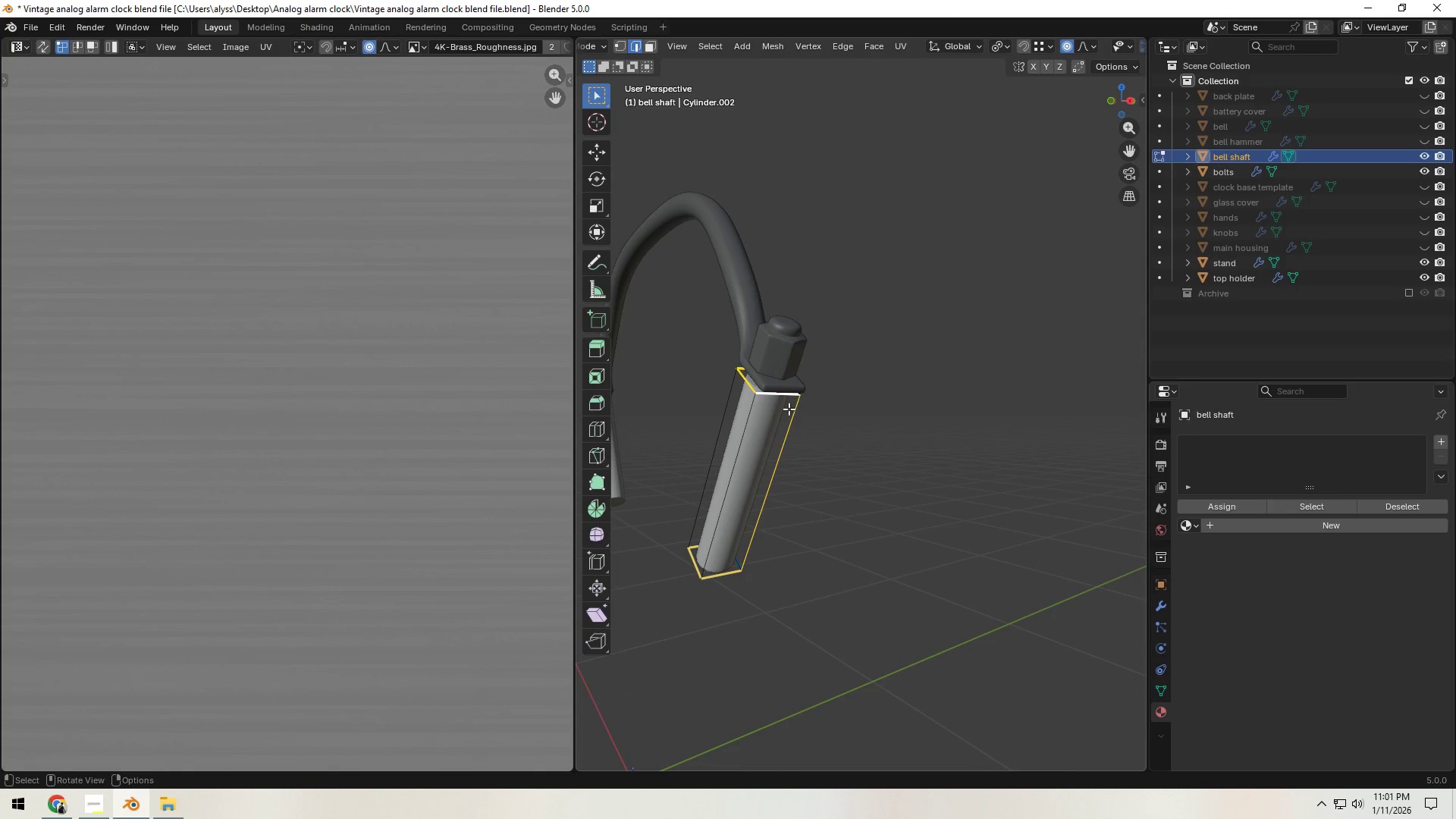 
key(Control+ControlLeft)
 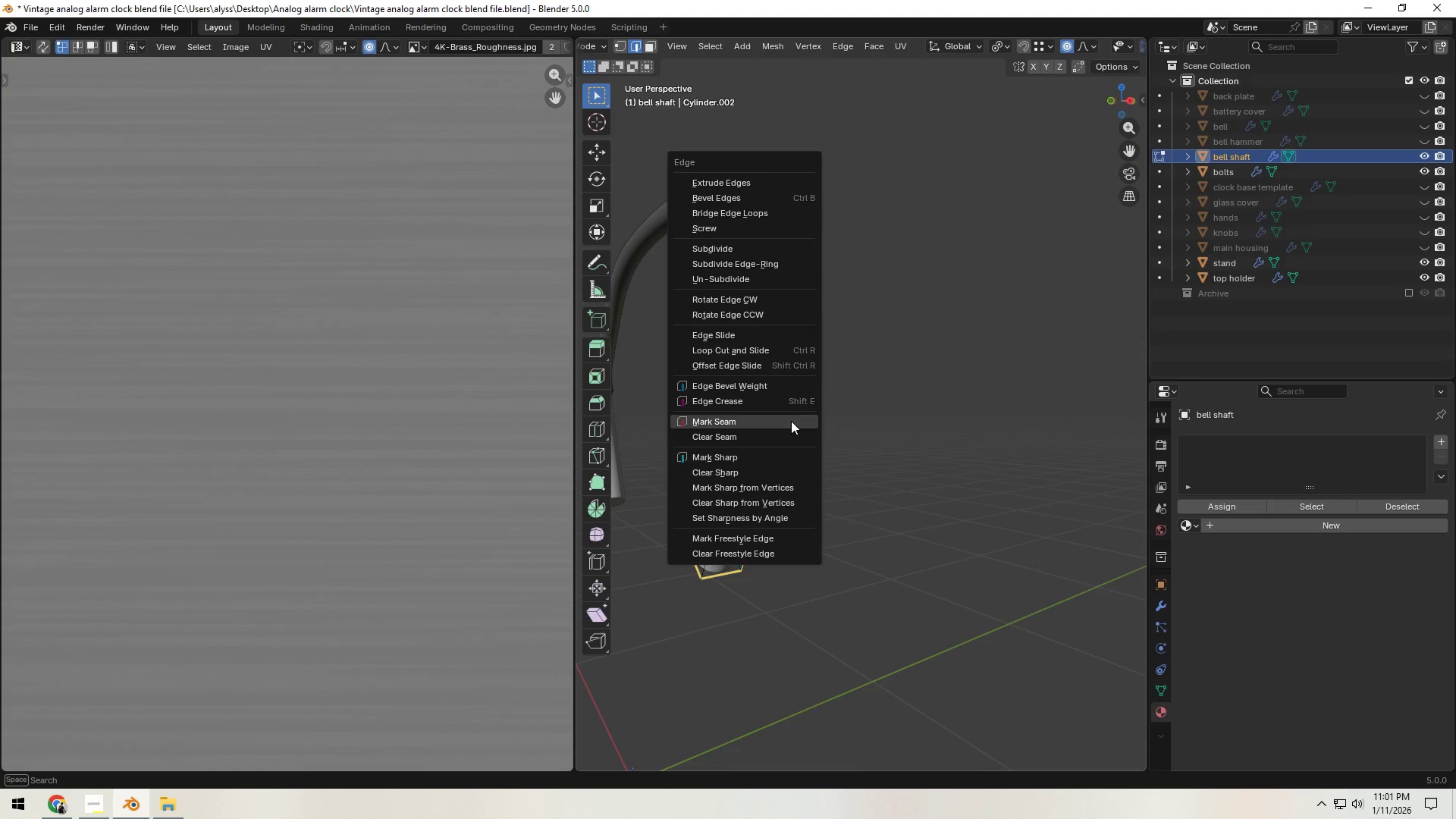 
key(Control+E)
 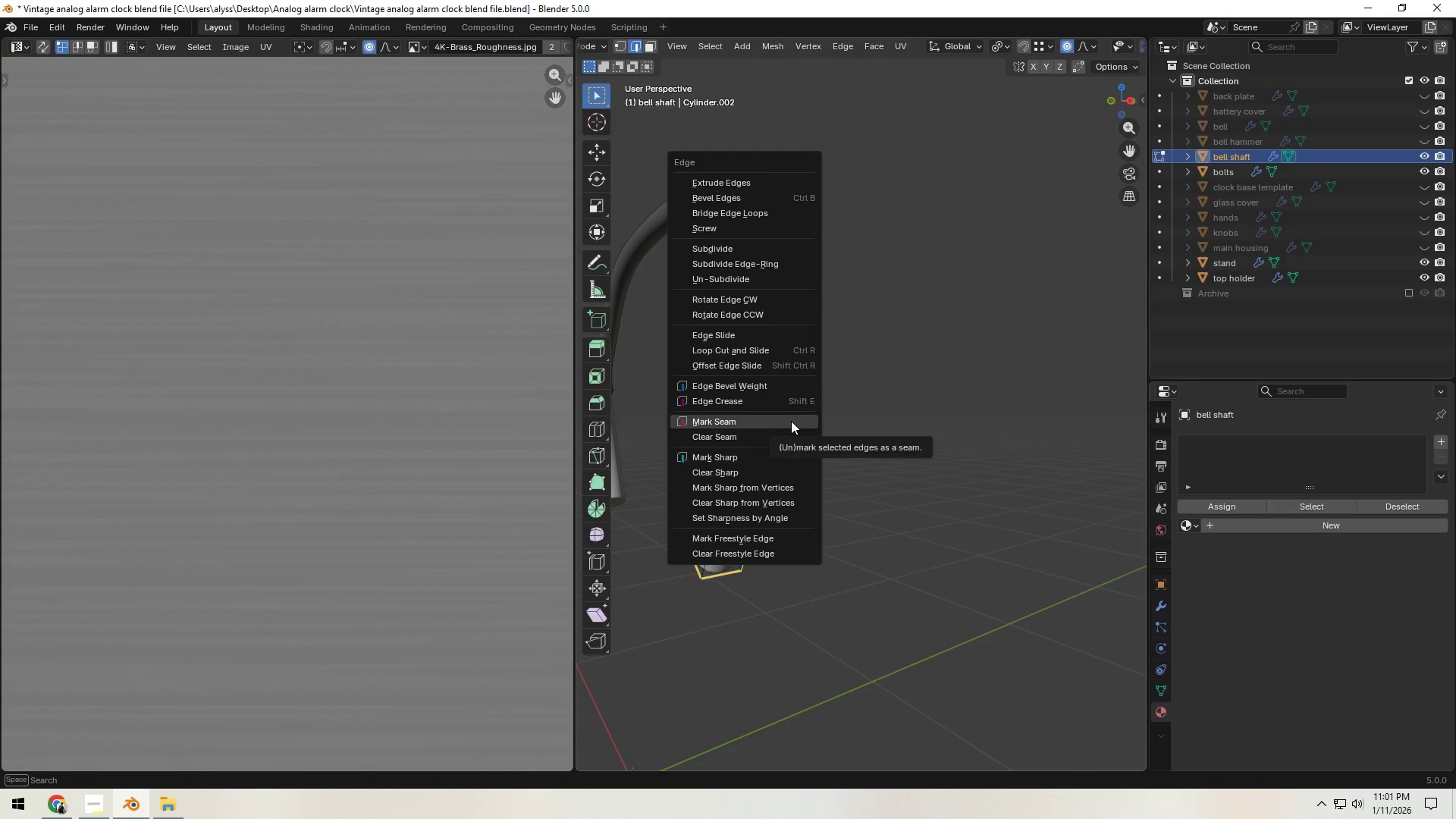 
left_click([791, 421])
 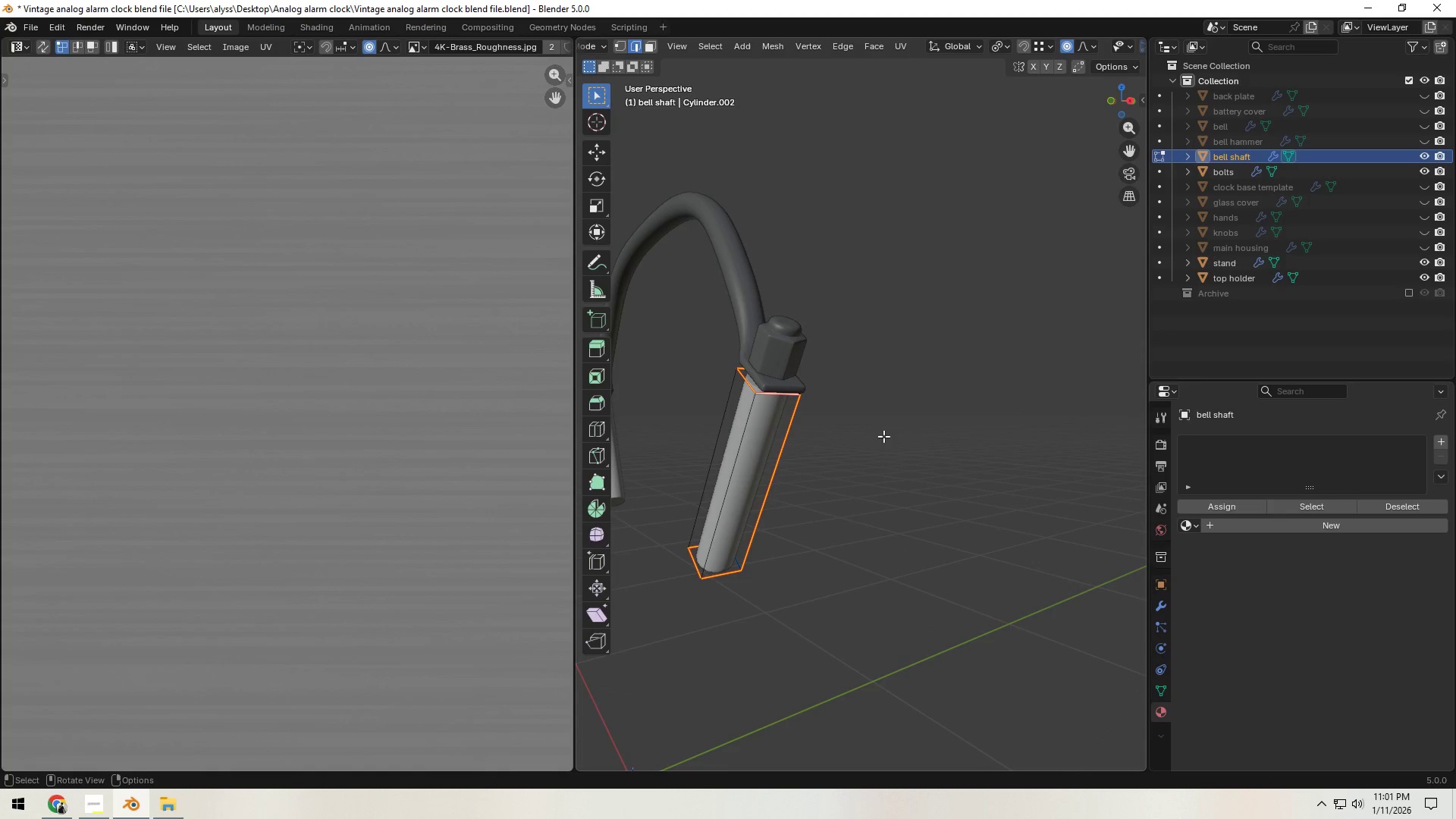 
hold_key(key=ShiftLeft, duration=0.44)
 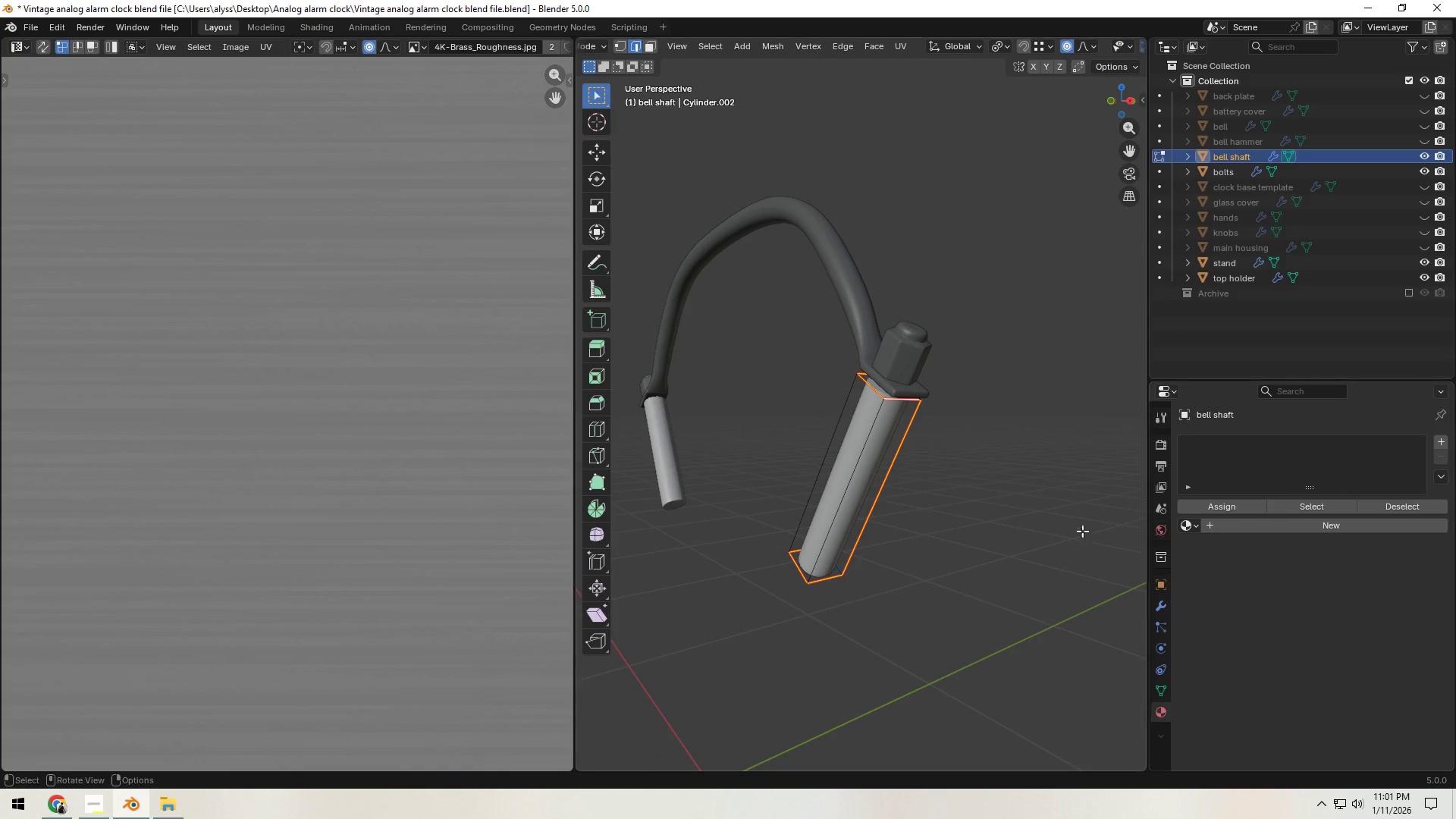 
type(au)
 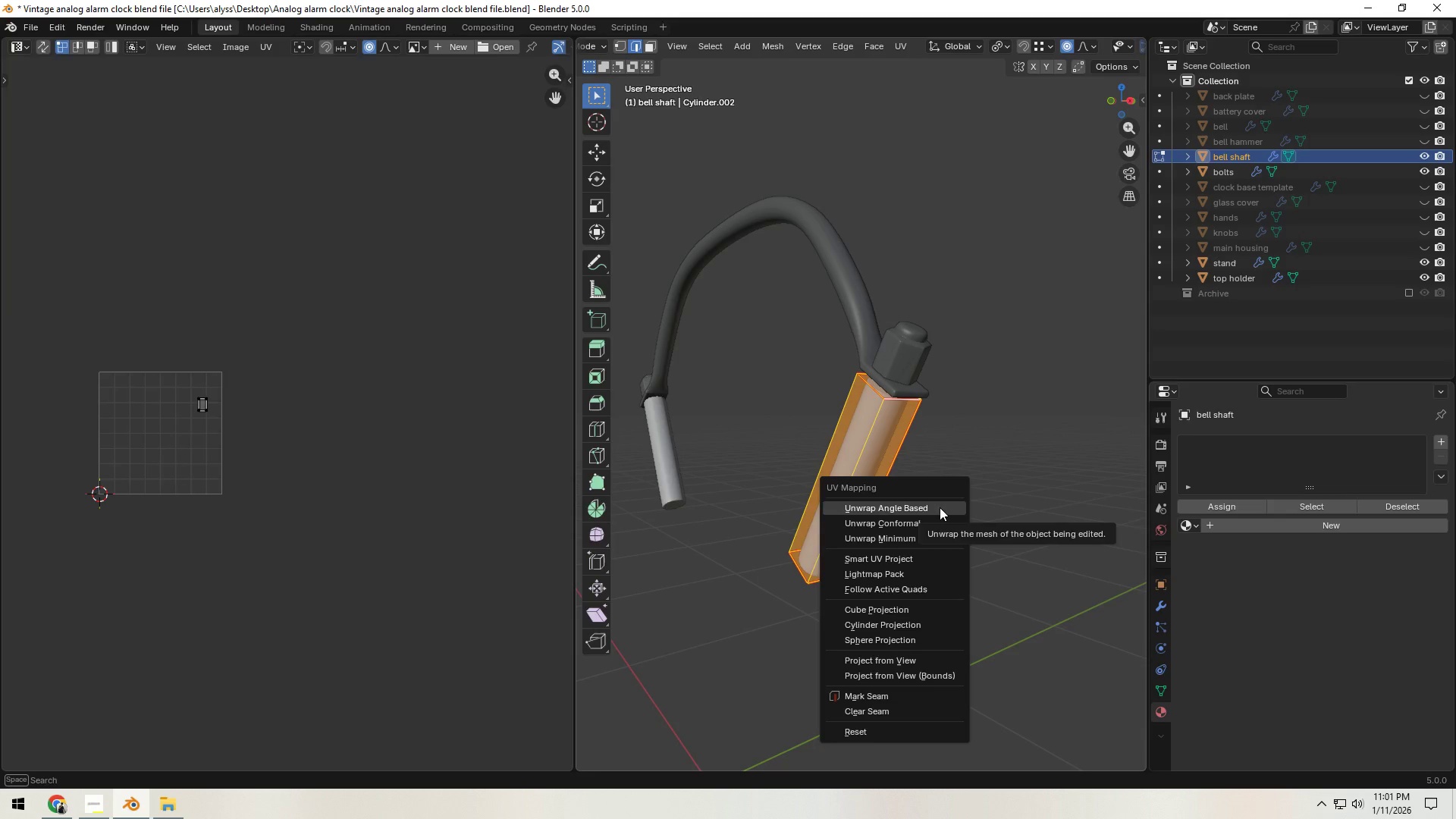 
left_click([940, 507])
 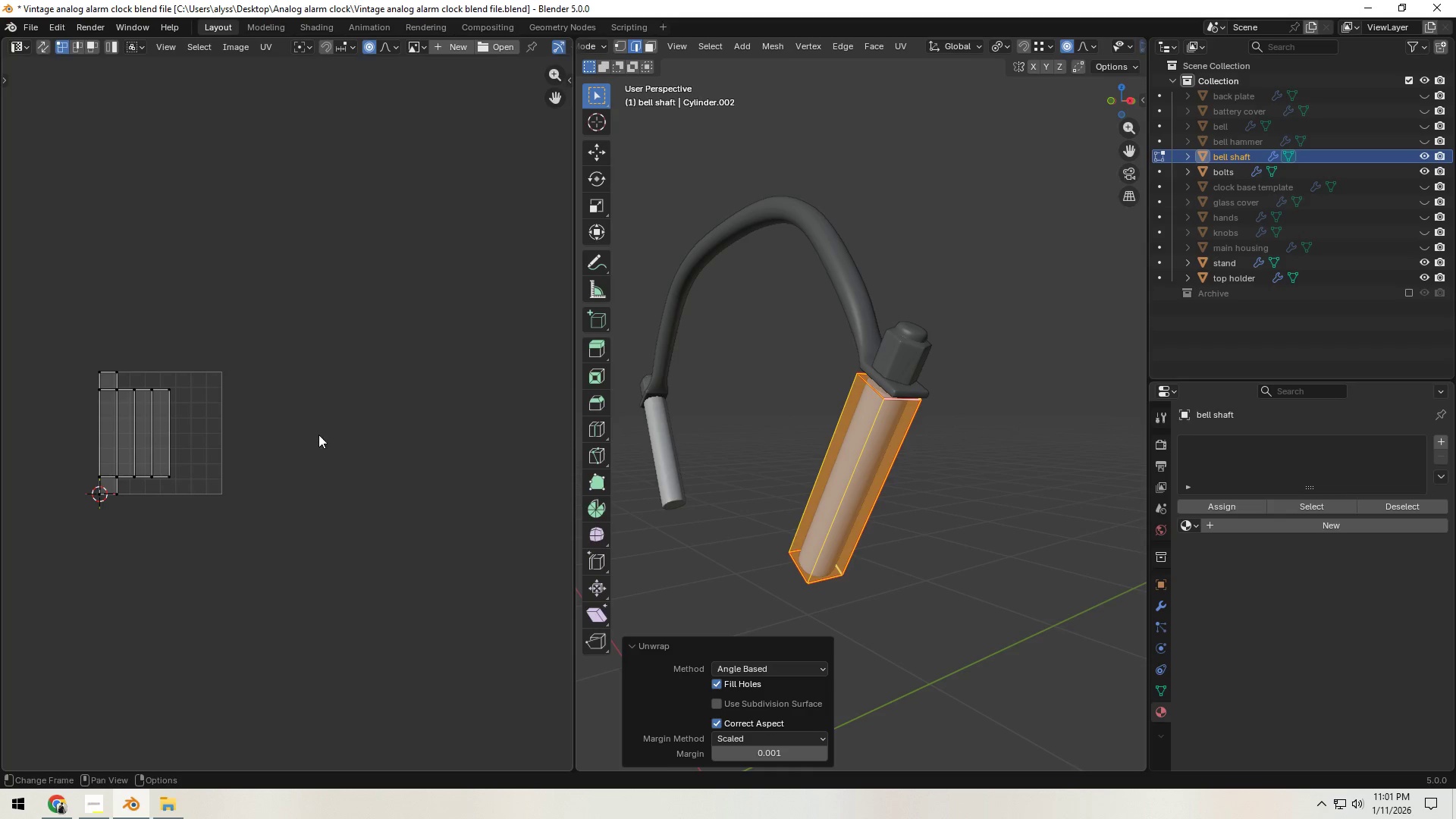 
type(ar)
 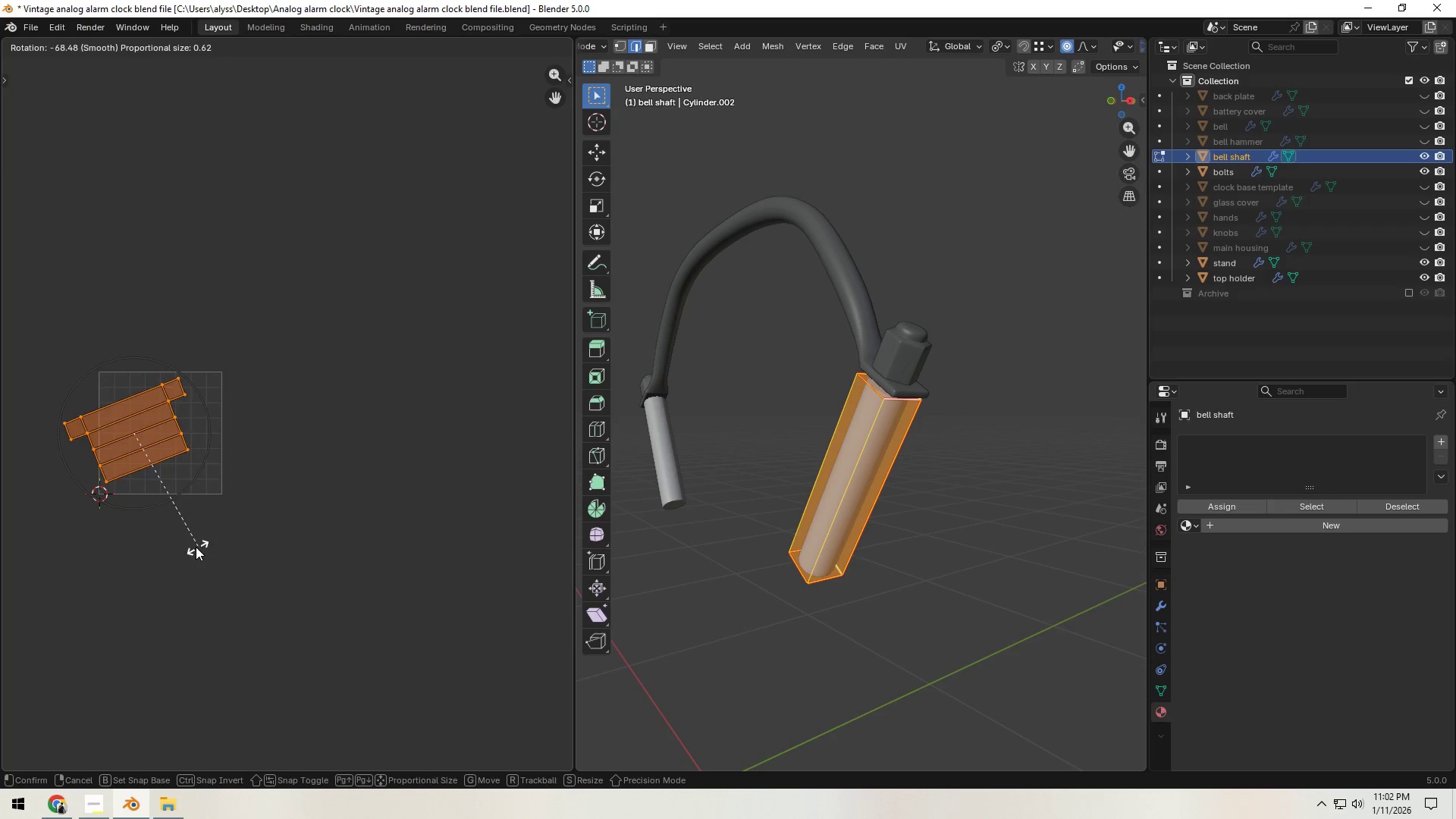 
hold_key(key=ControlLeft, duration=1.27)
left_click([148, 553])
 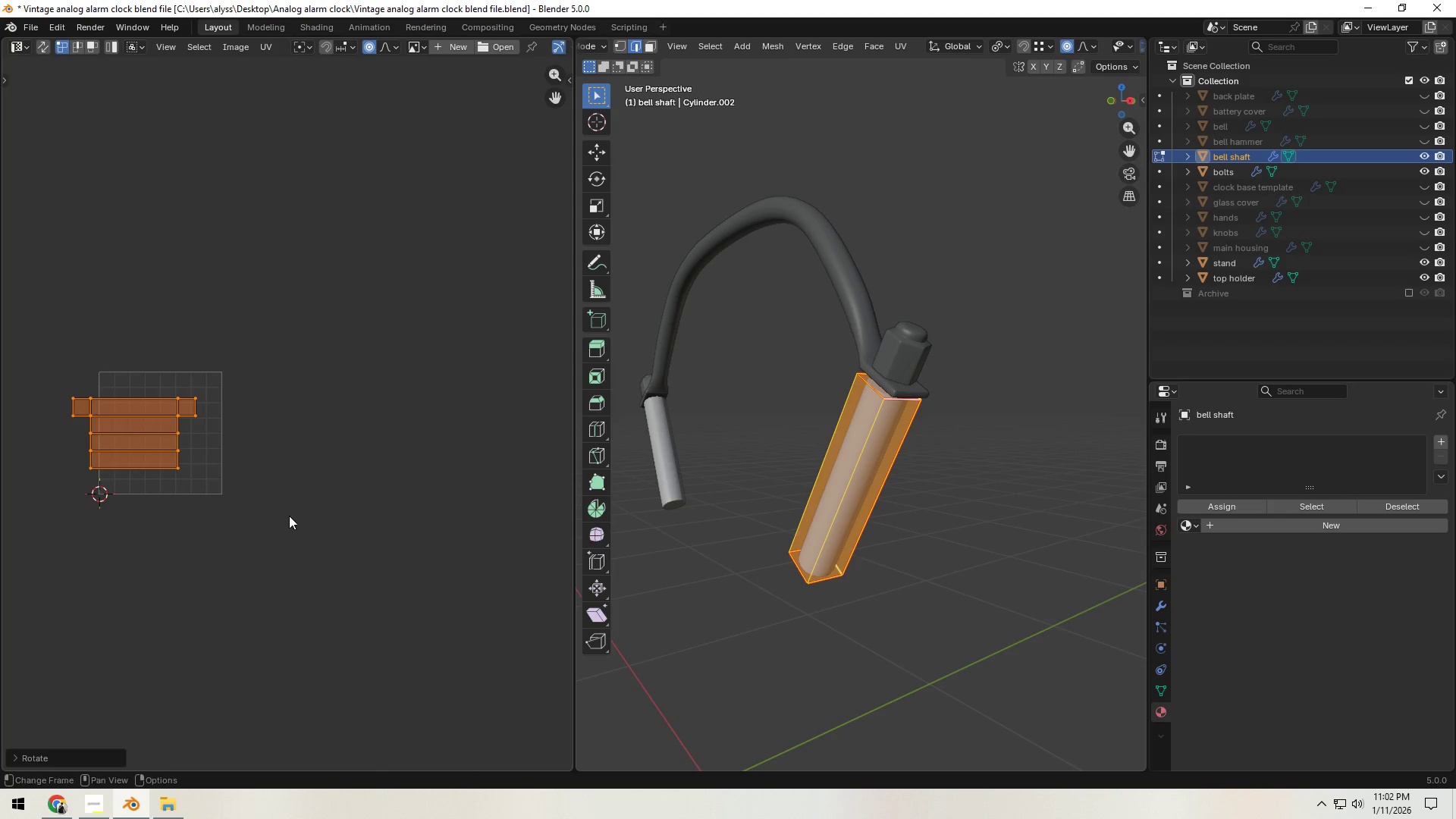 
double_click([293, 514])
 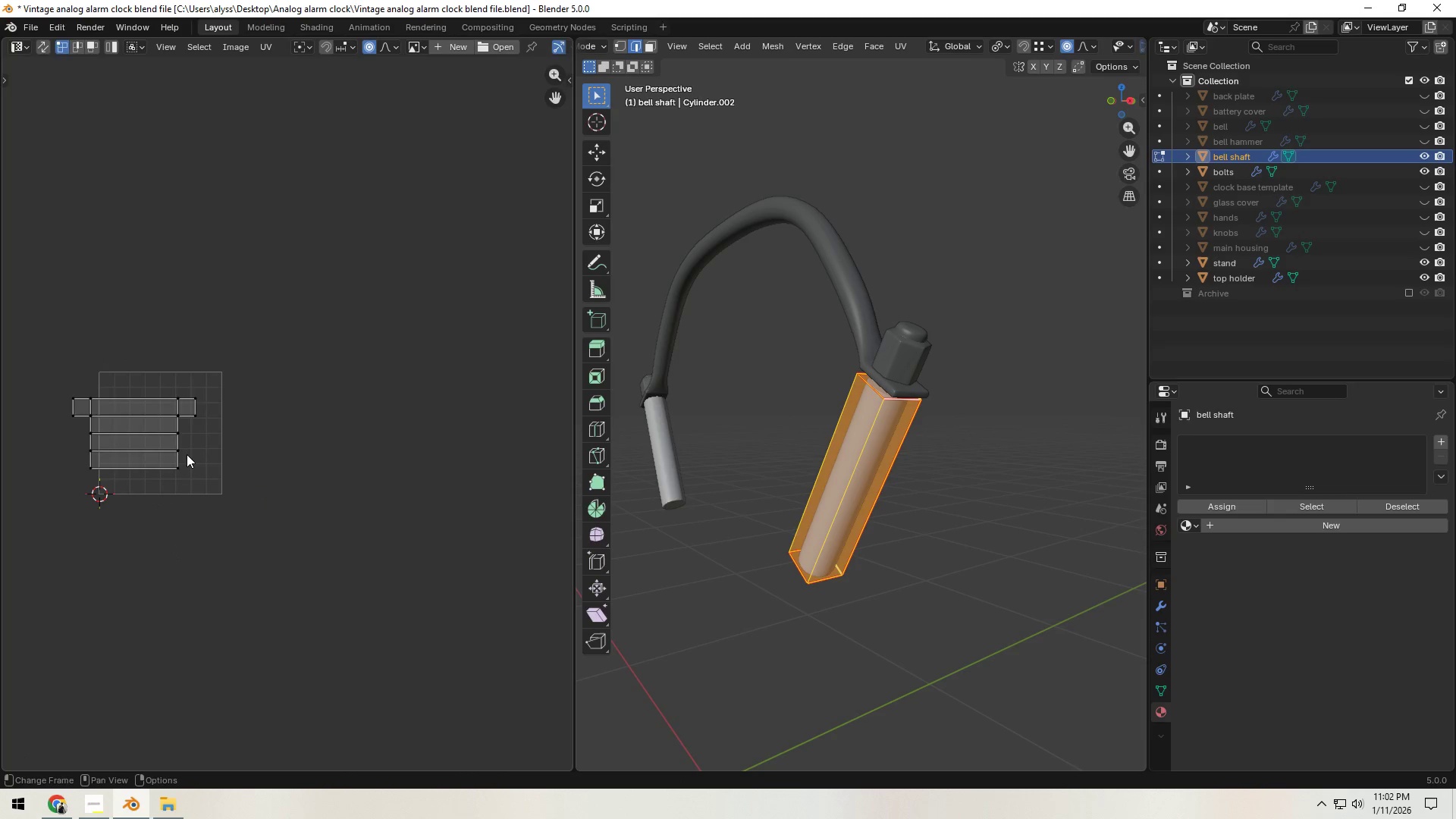 
type(ag)
 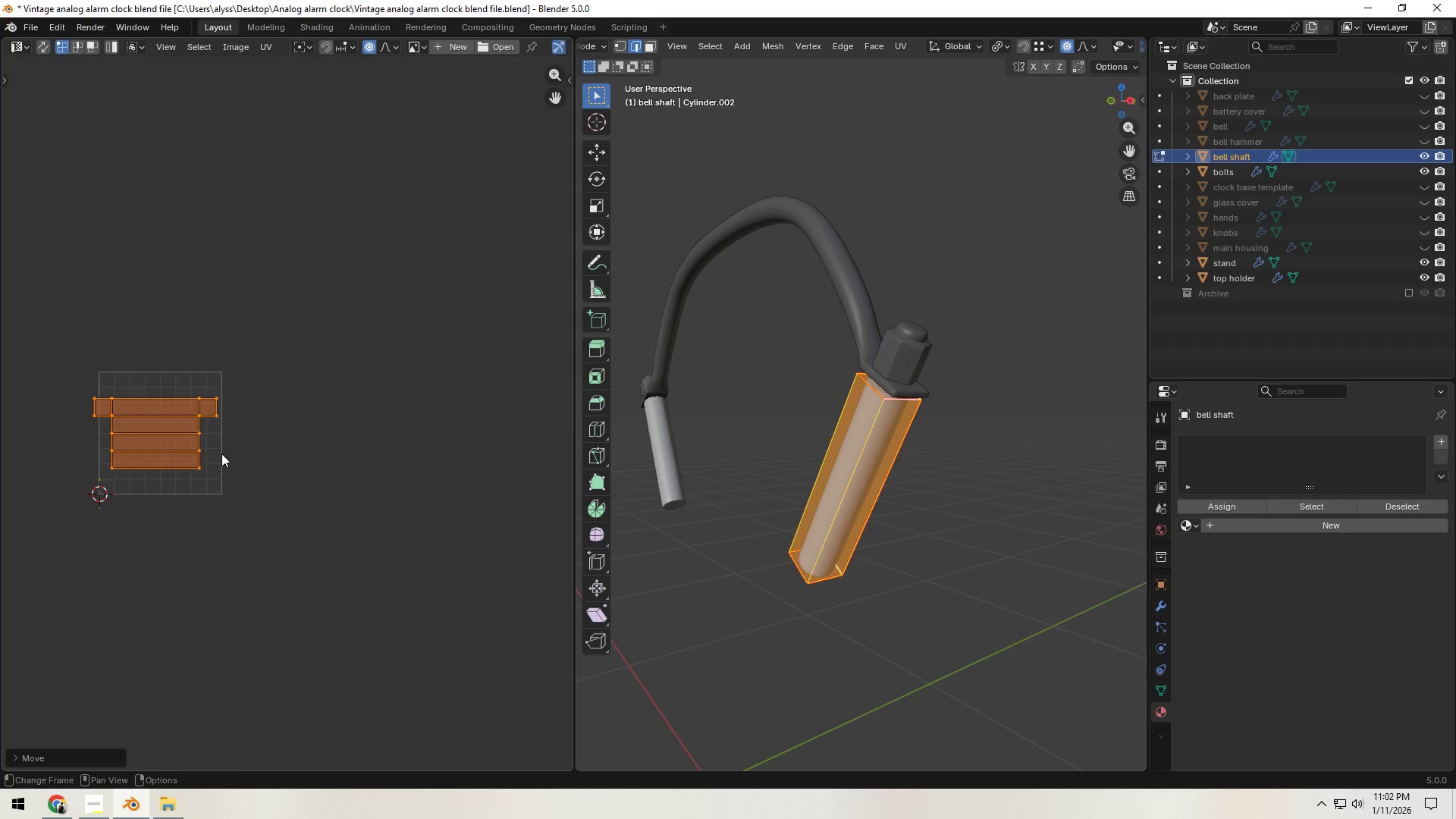 
double_click([385, 466])
 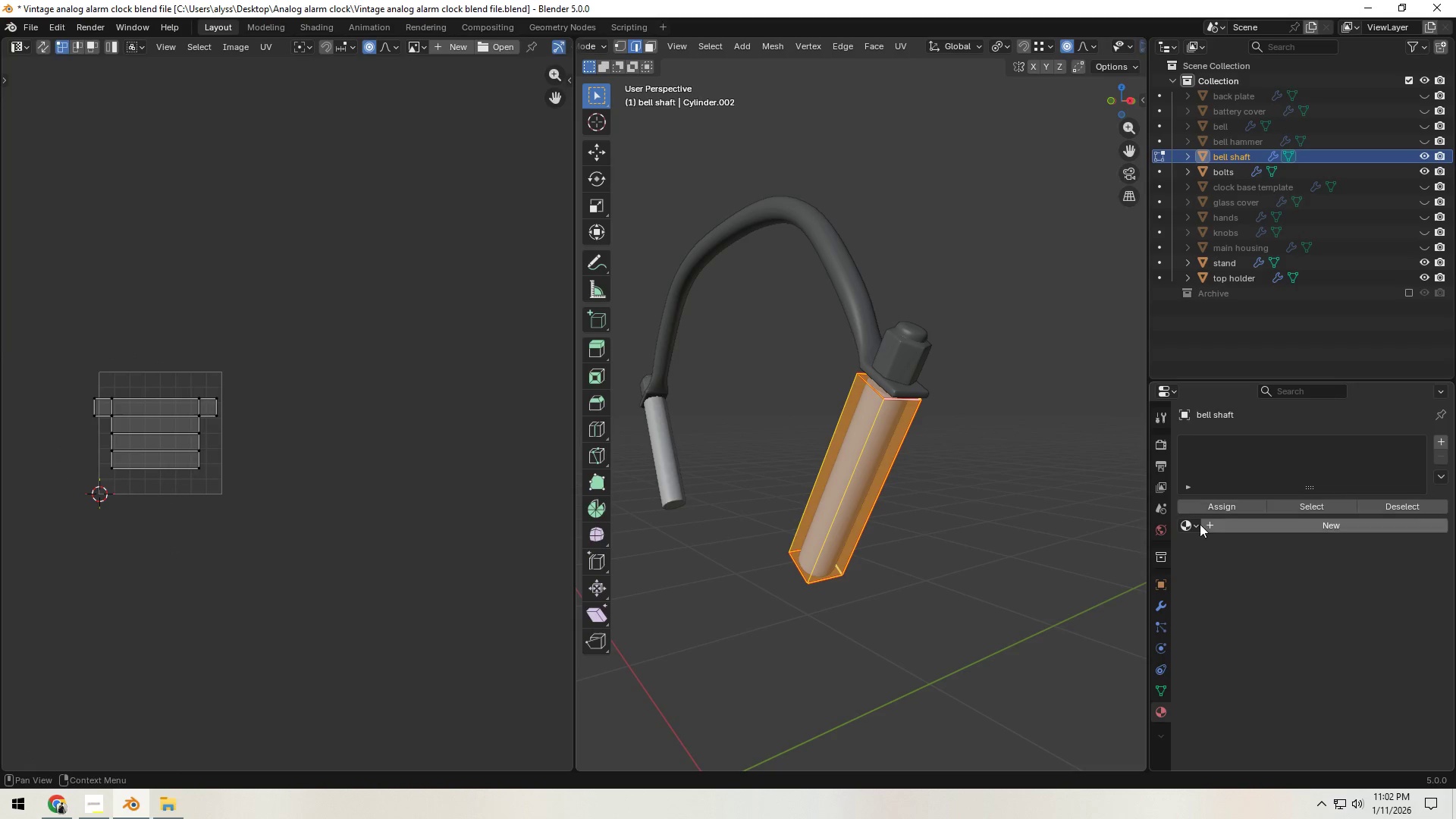 
left_click([1190, 529])
 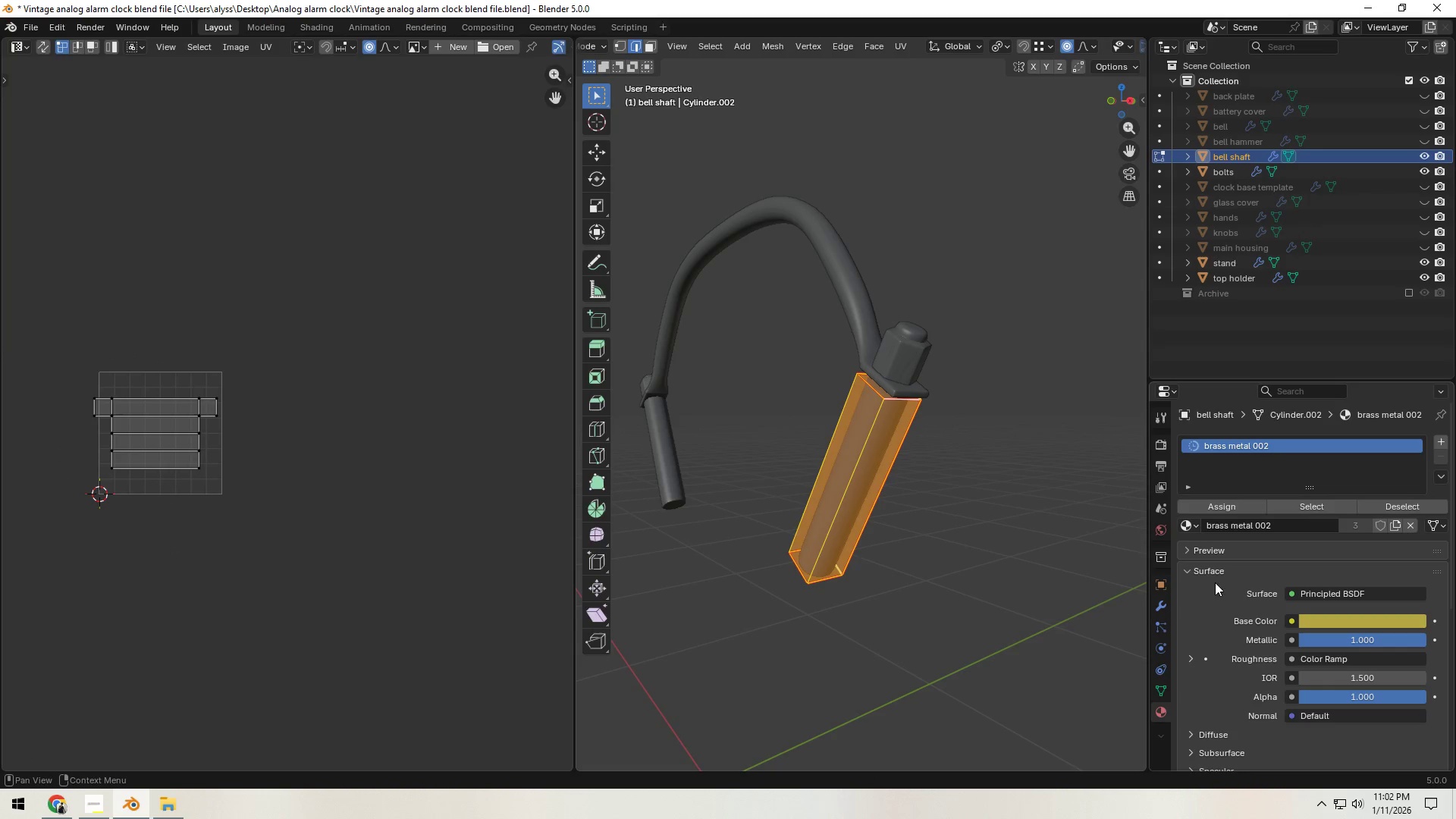 
left_click([984, 542])
 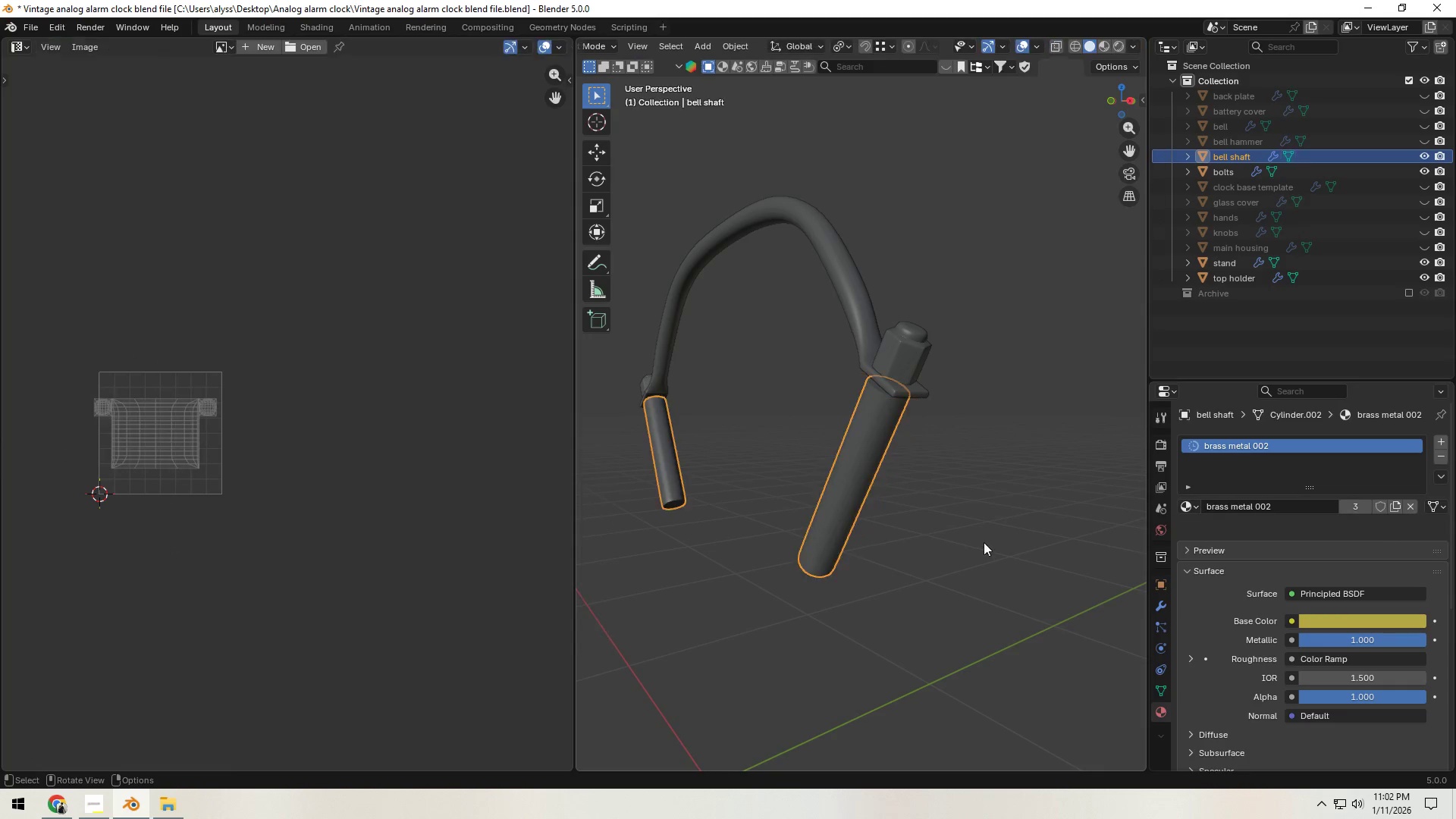 
key(Tab)
 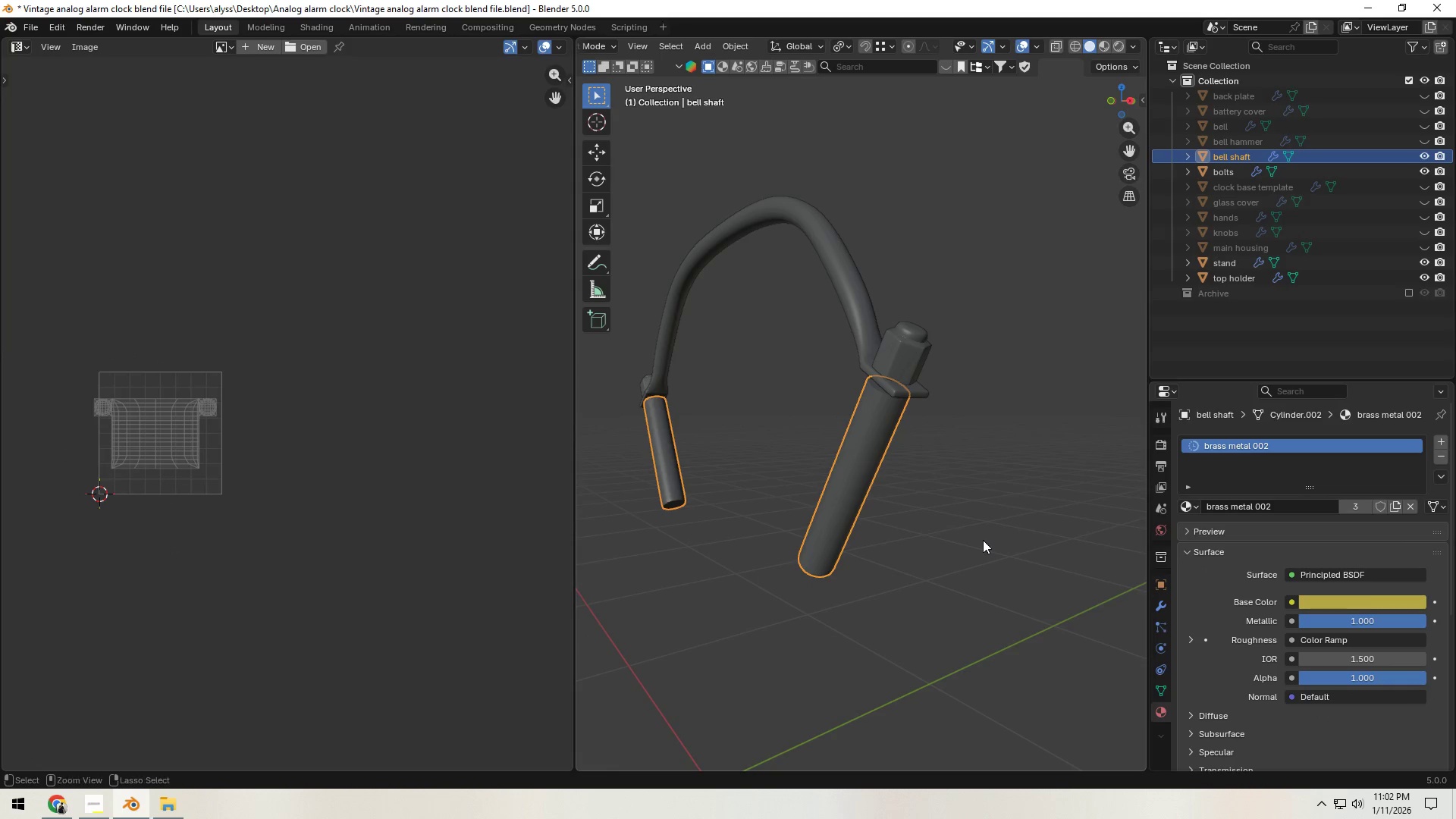 
hold_key(key=ControlLeft, duration=1.5)
 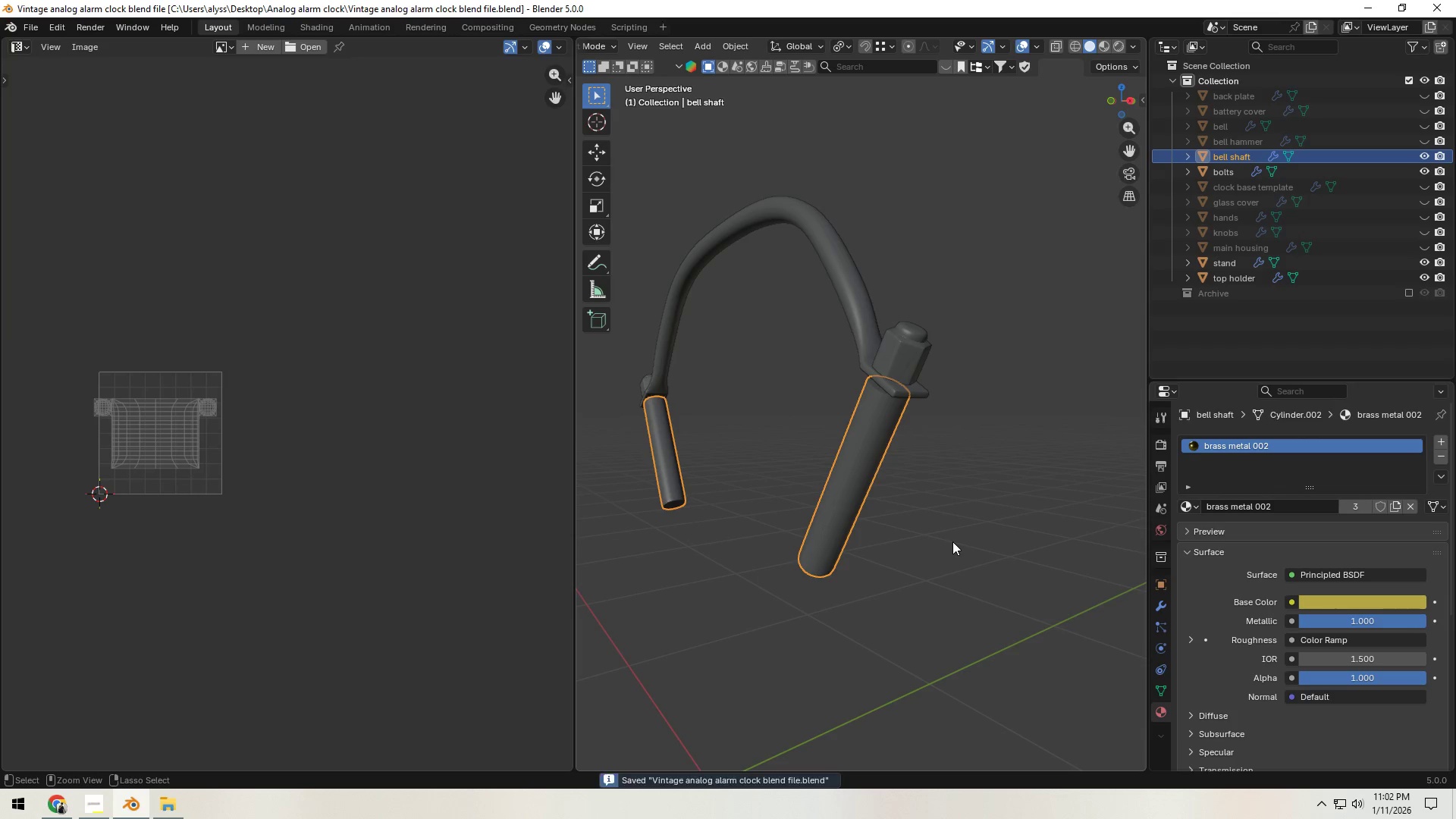 
key(Control+S)
 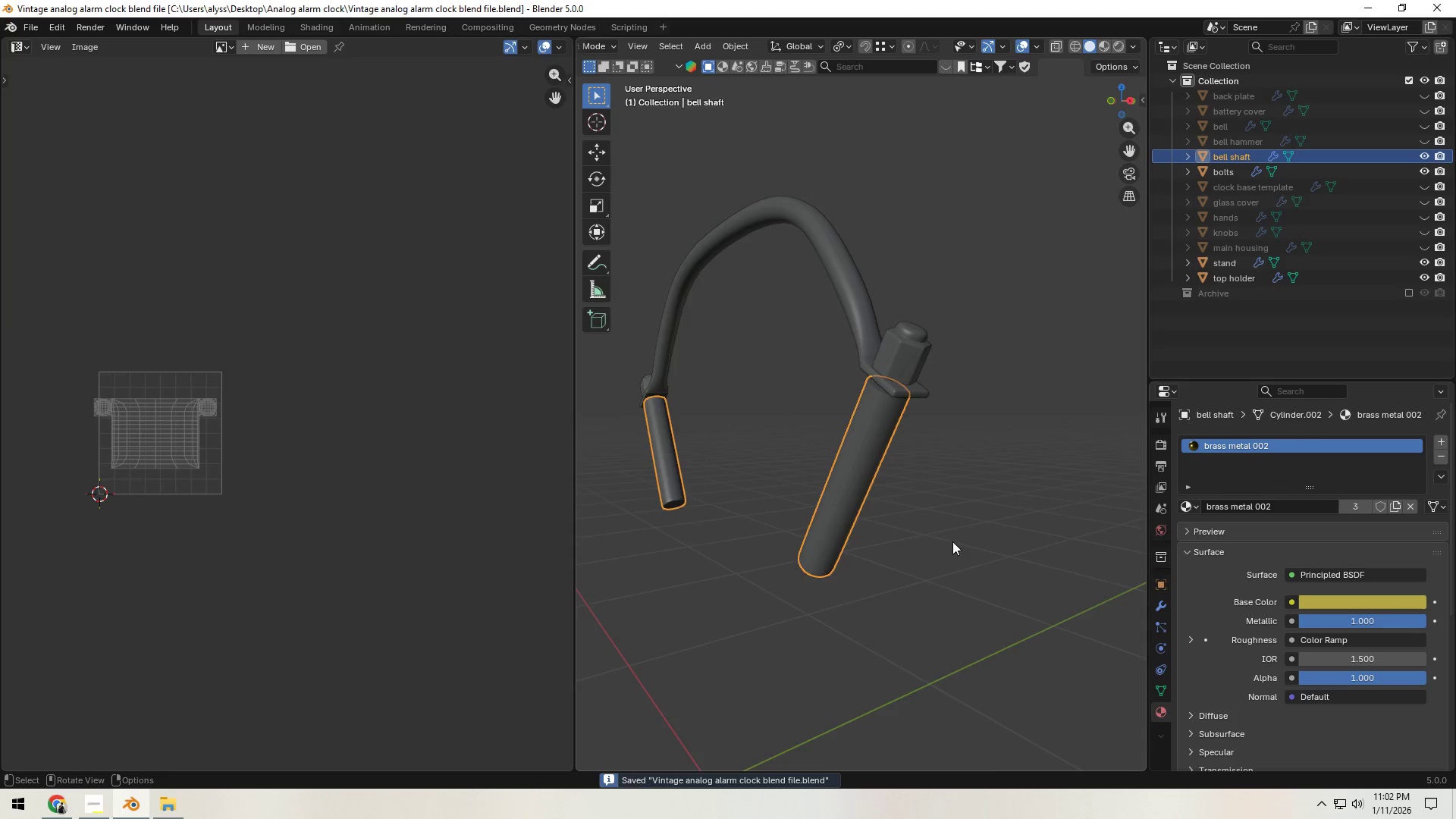 
hold_key(key=ShiftLeft, duration=0.39)
 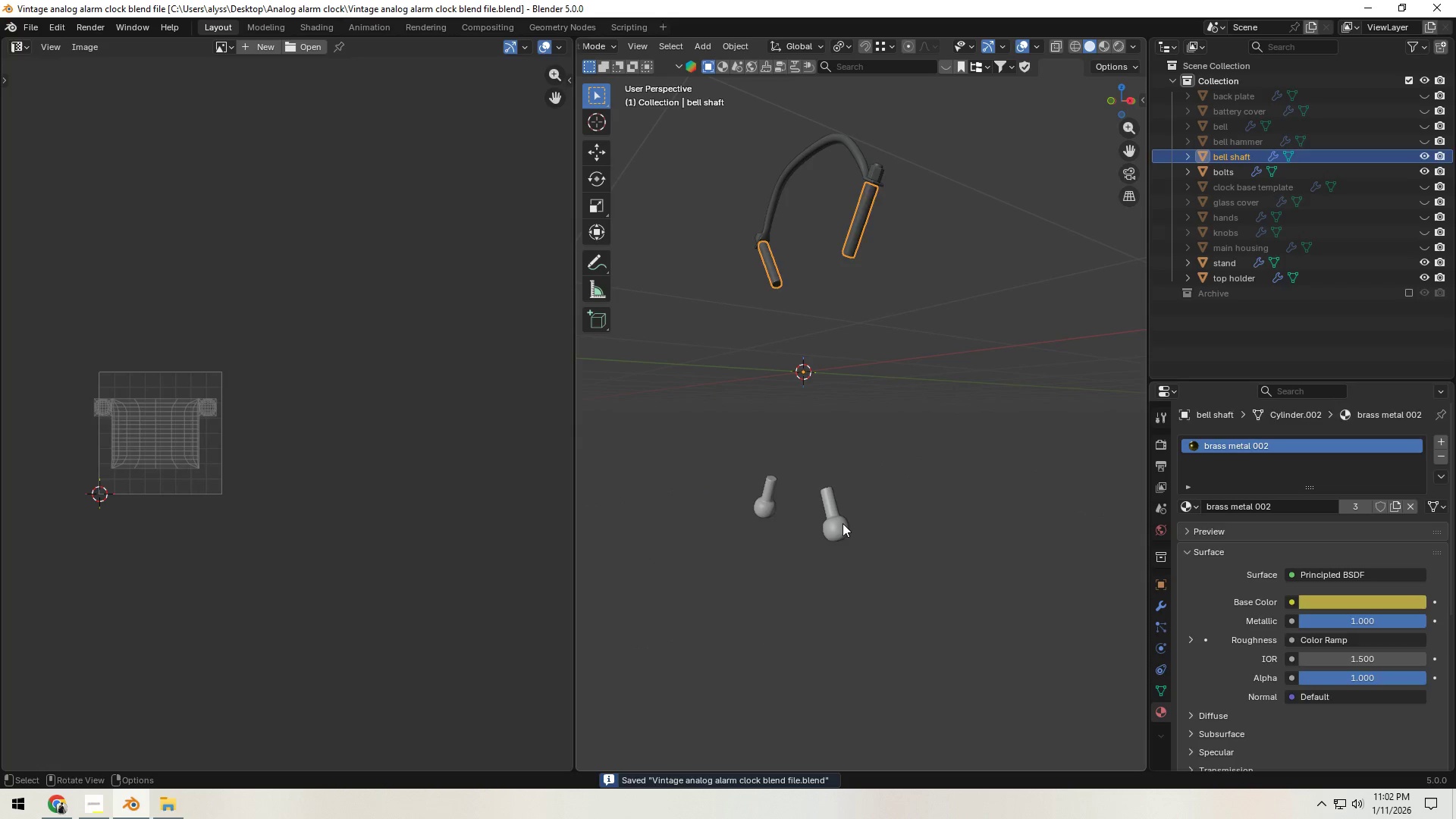 
scroll: coordinate [941, 551], scroll_direction: down, amount: 6.0
 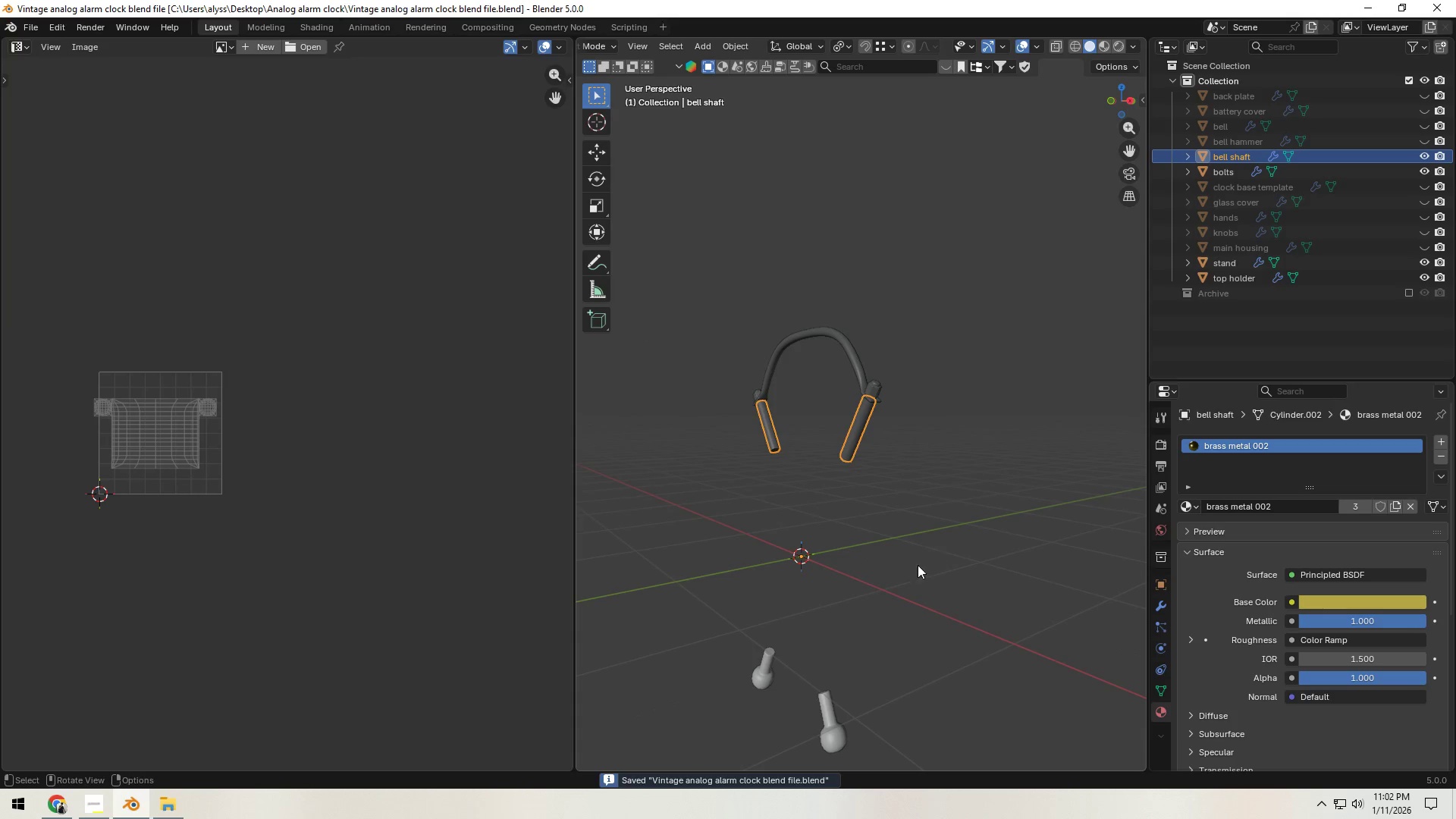 
left_click([843, 523])
 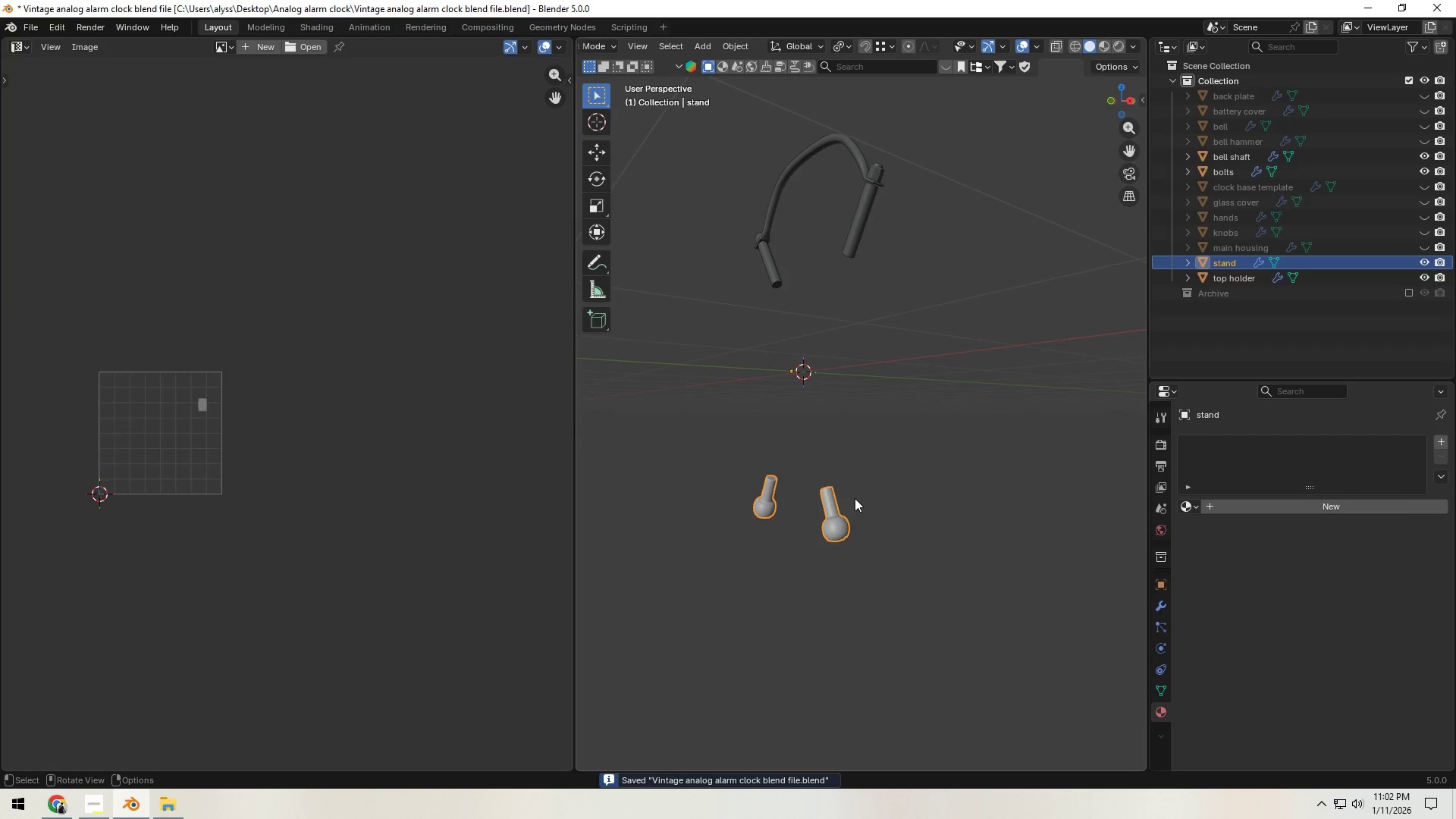 
key(Backquote)
 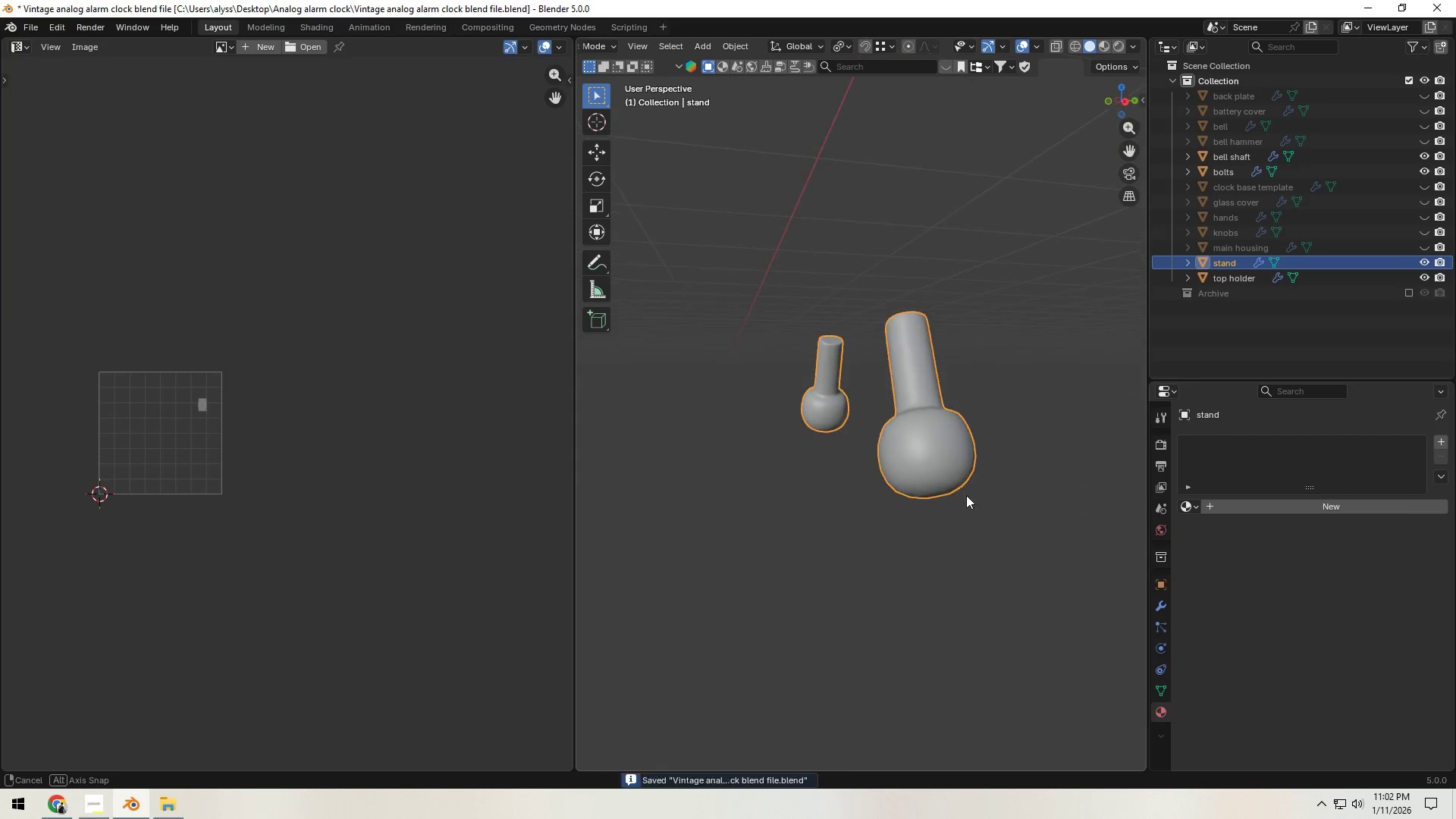 
key(Tab)
 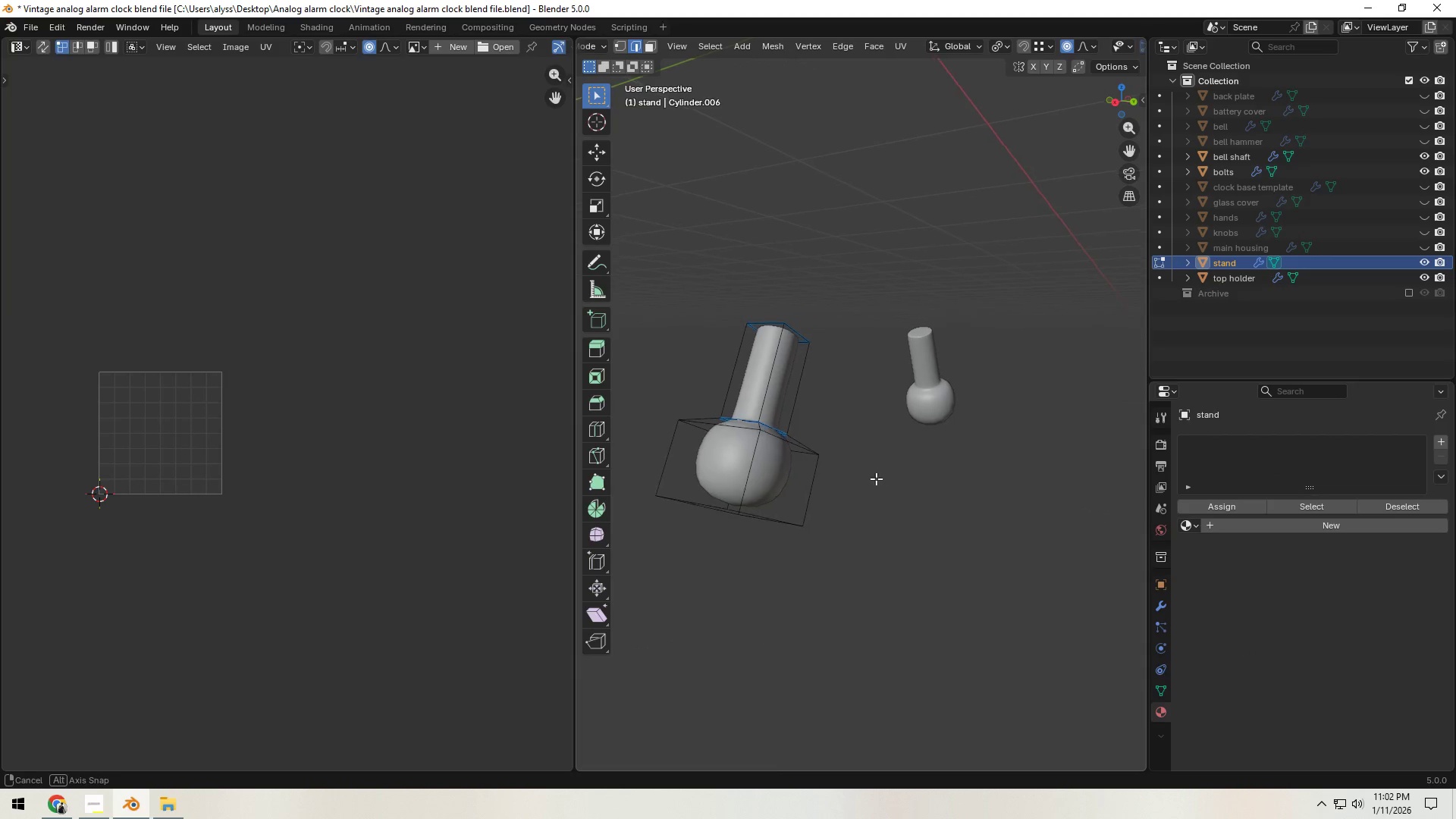 
hold_key(key=AltLeft, duration=0.53)
left_click([759, 400])
 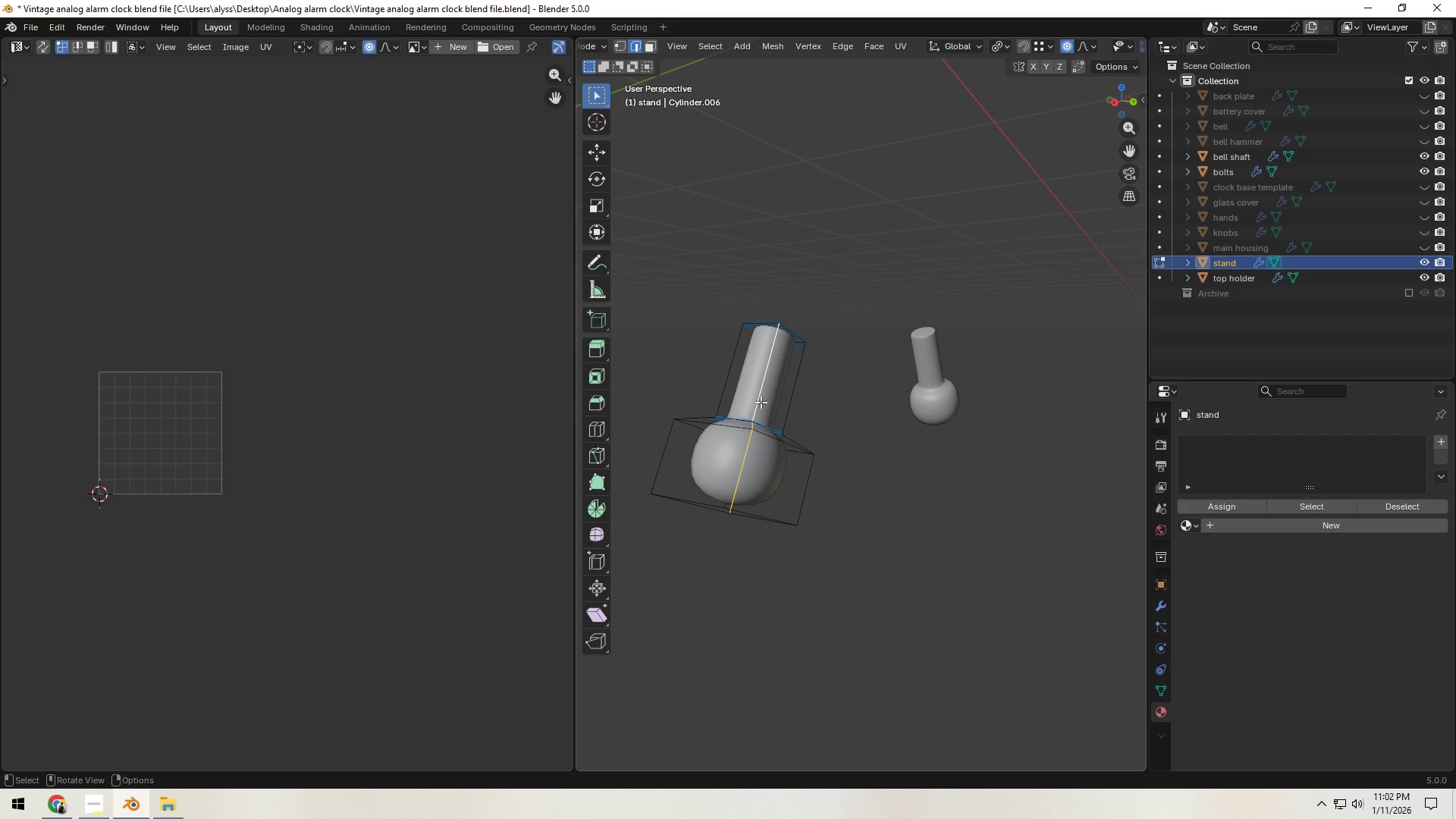 
hold_key(key=ControlLeft, duration=0.53)
 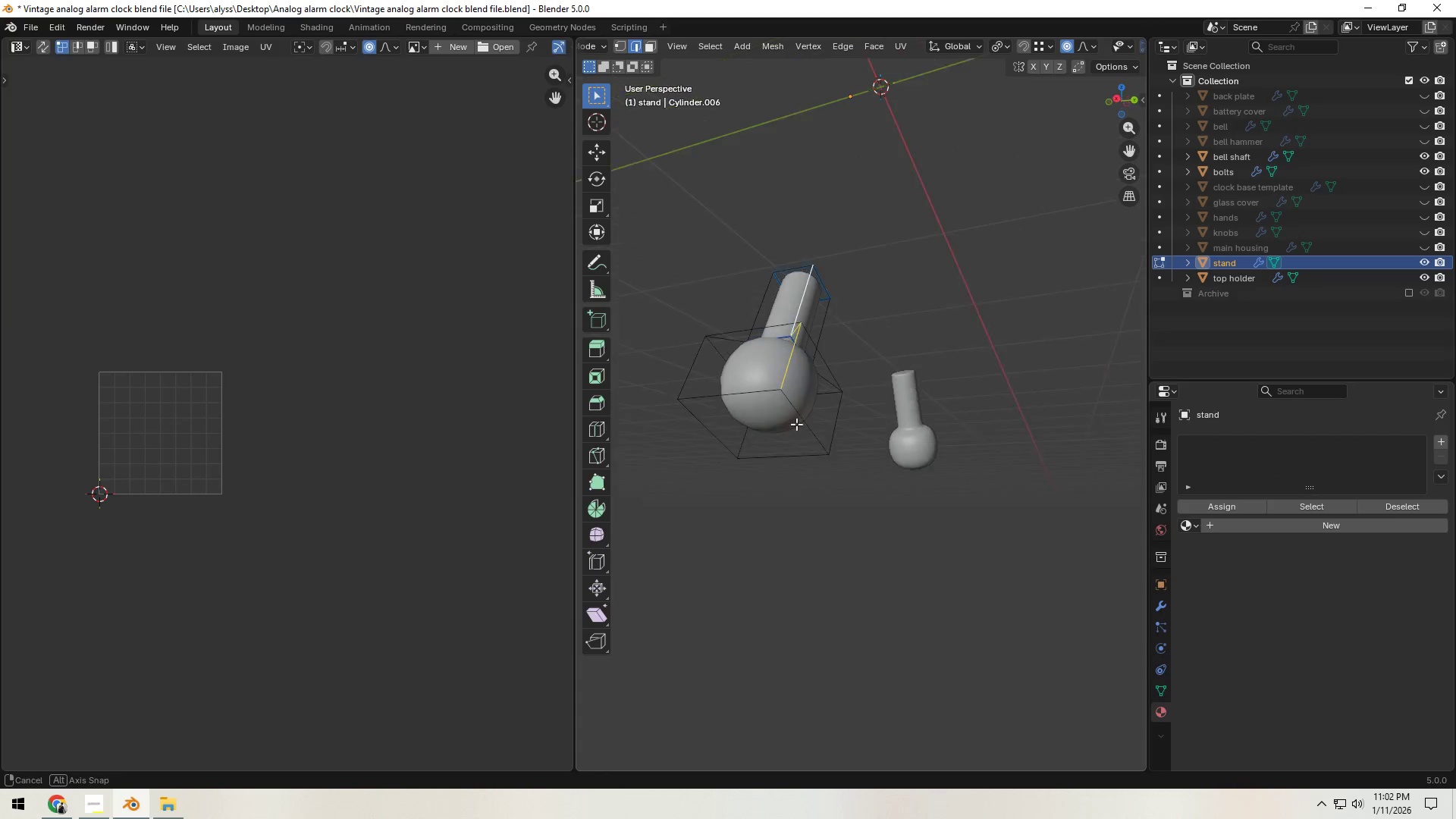 
hold_key(key=ShiftLeft, duration=1.5)
left_click([809, 406])
 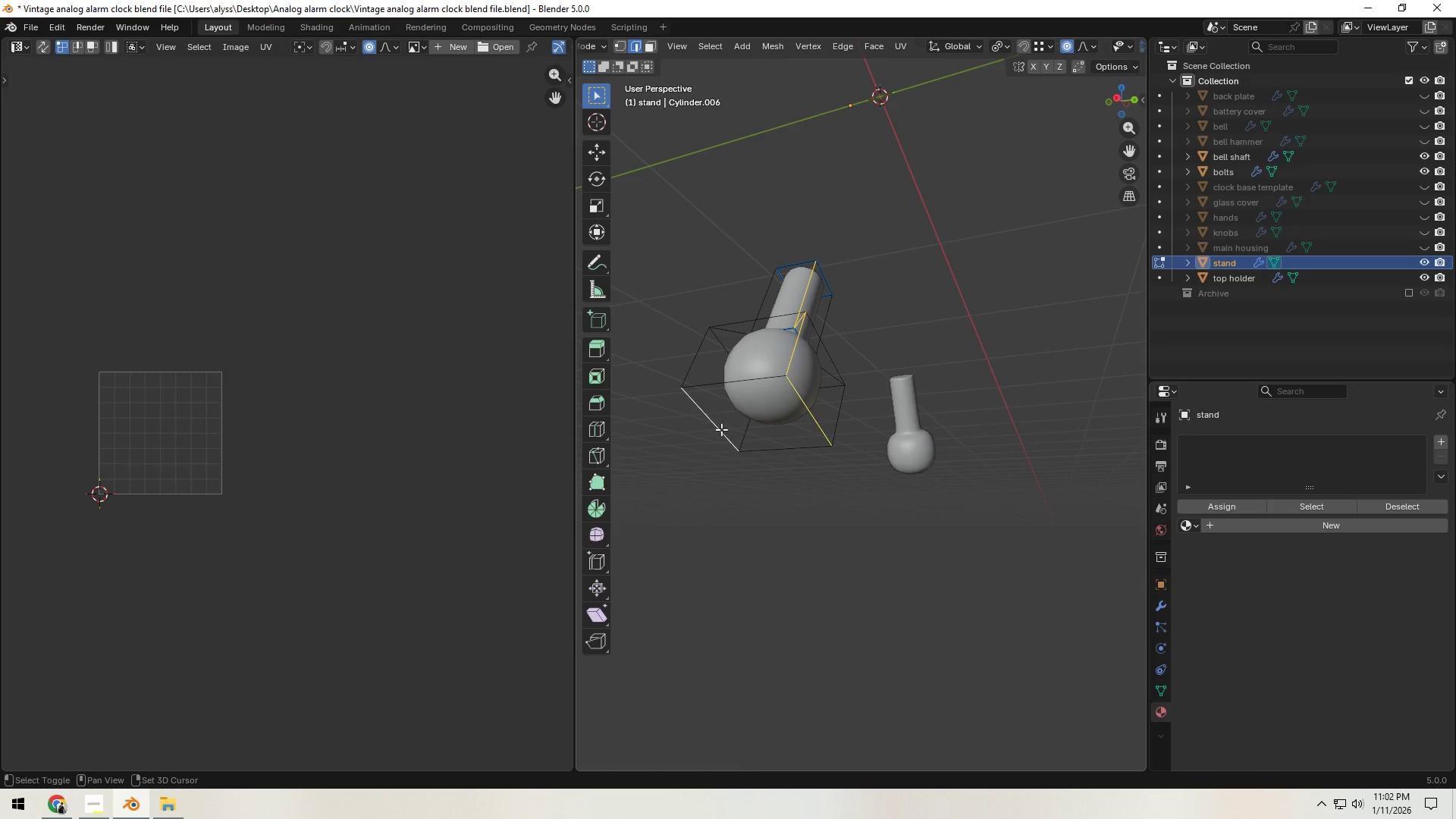 
hold_key(key=ShiftLeft, duration=0.53)
left_click([769, 444])
 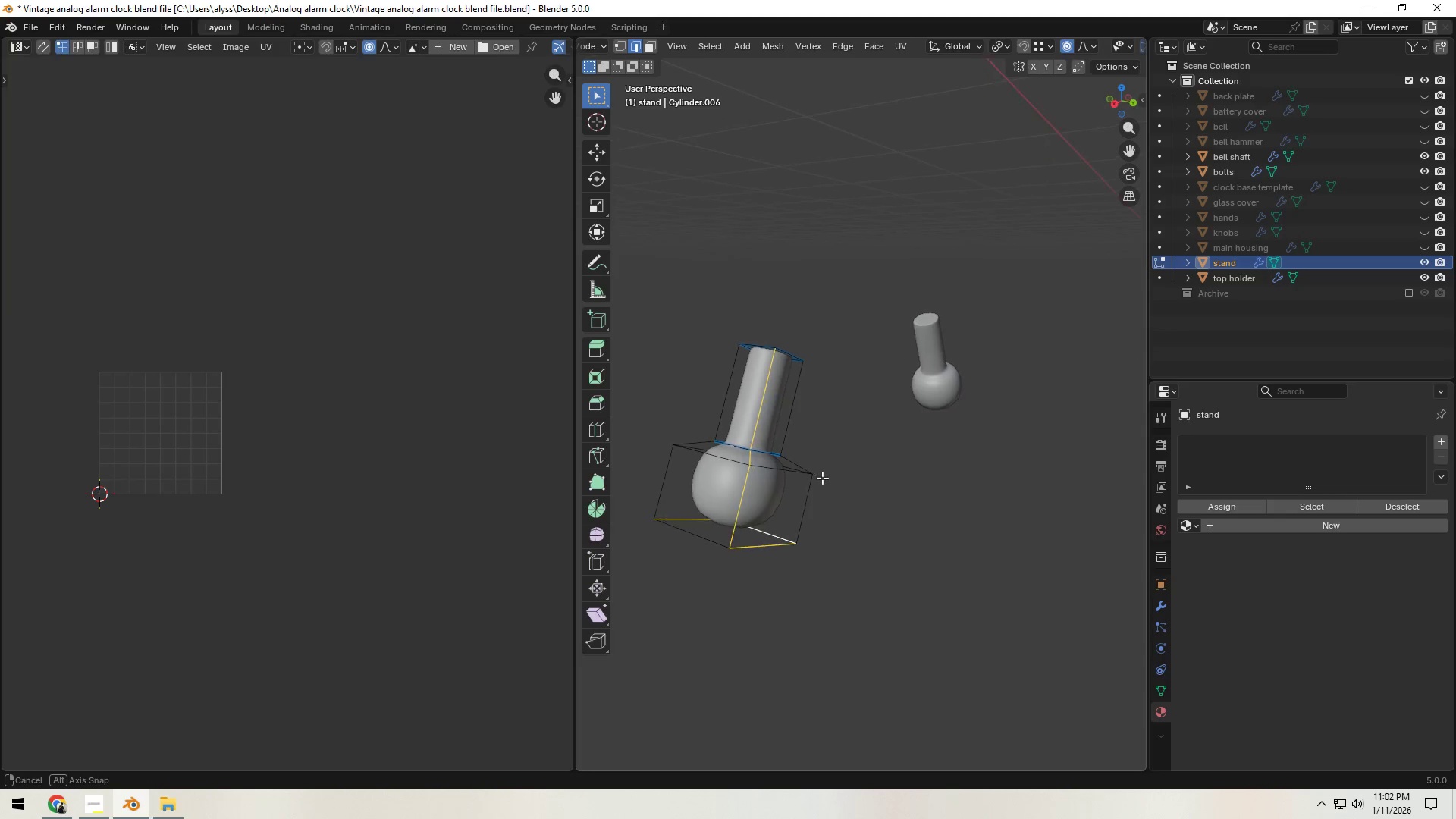 
scroll: coordinate [793, 519], scroll_direction: up, amount: 1.0
 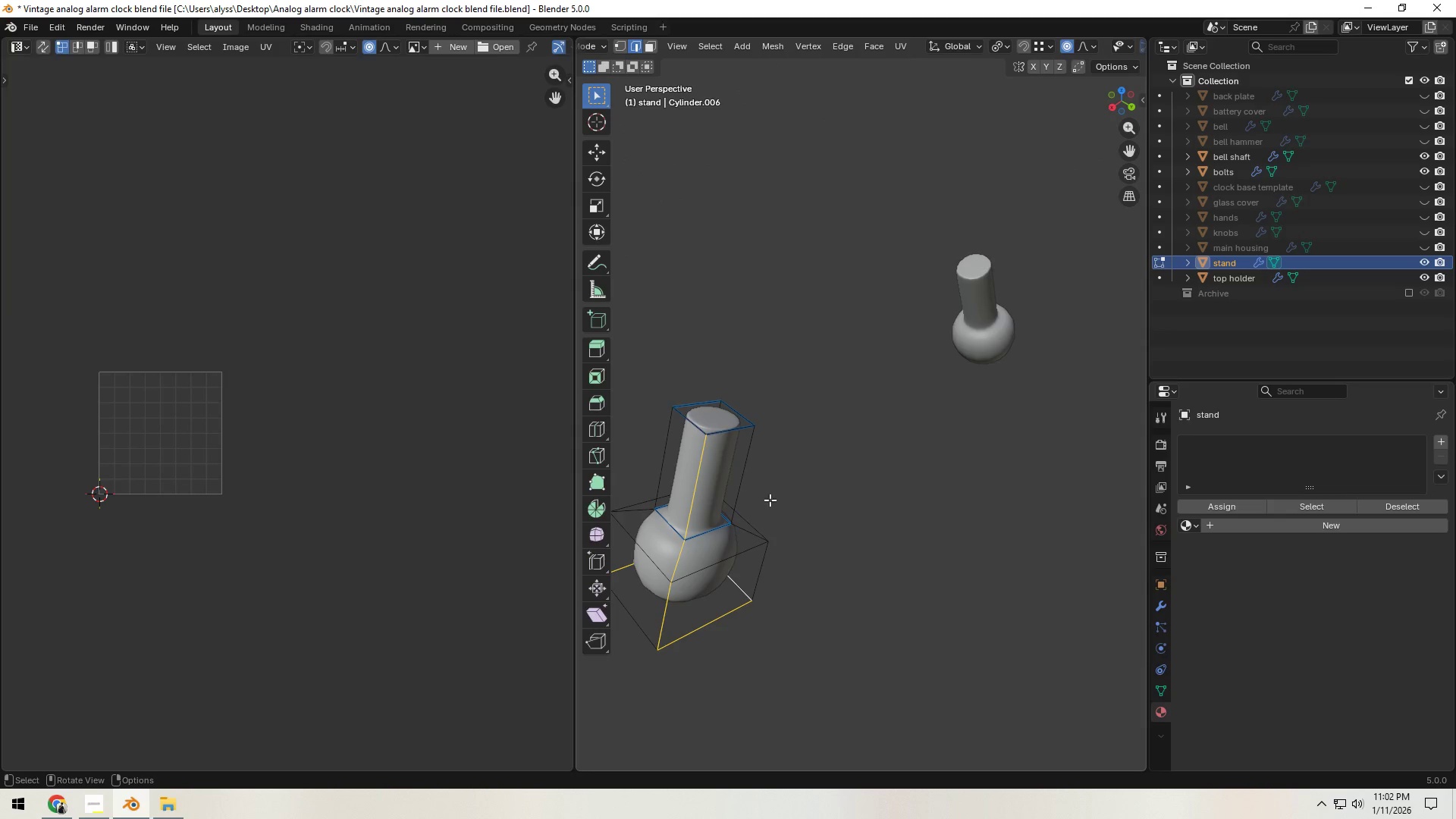 
hold_key(key=ShiftLeft, duration=1.36)
left_click([725, 440])
 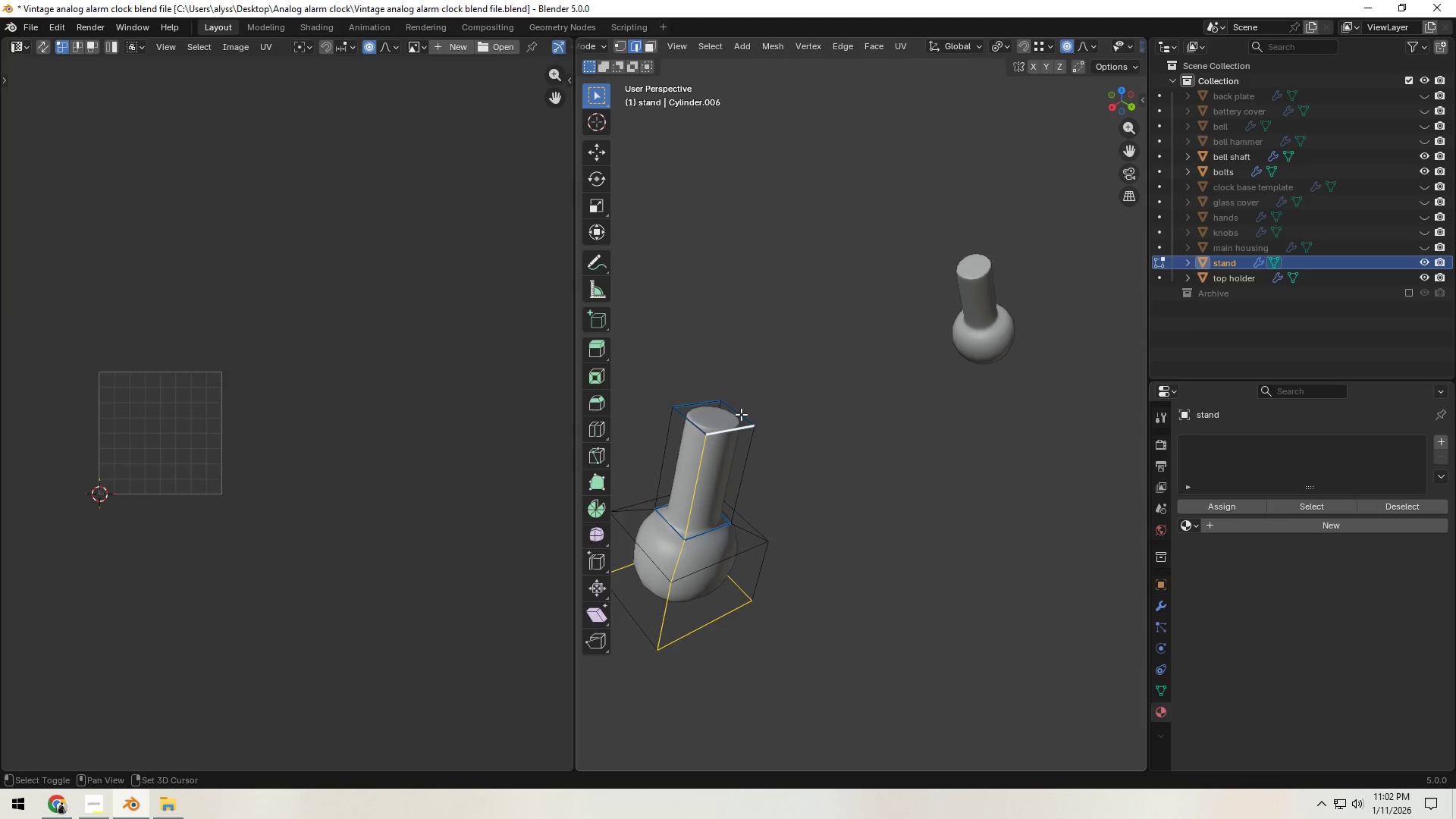 
double_click([741, 412])
 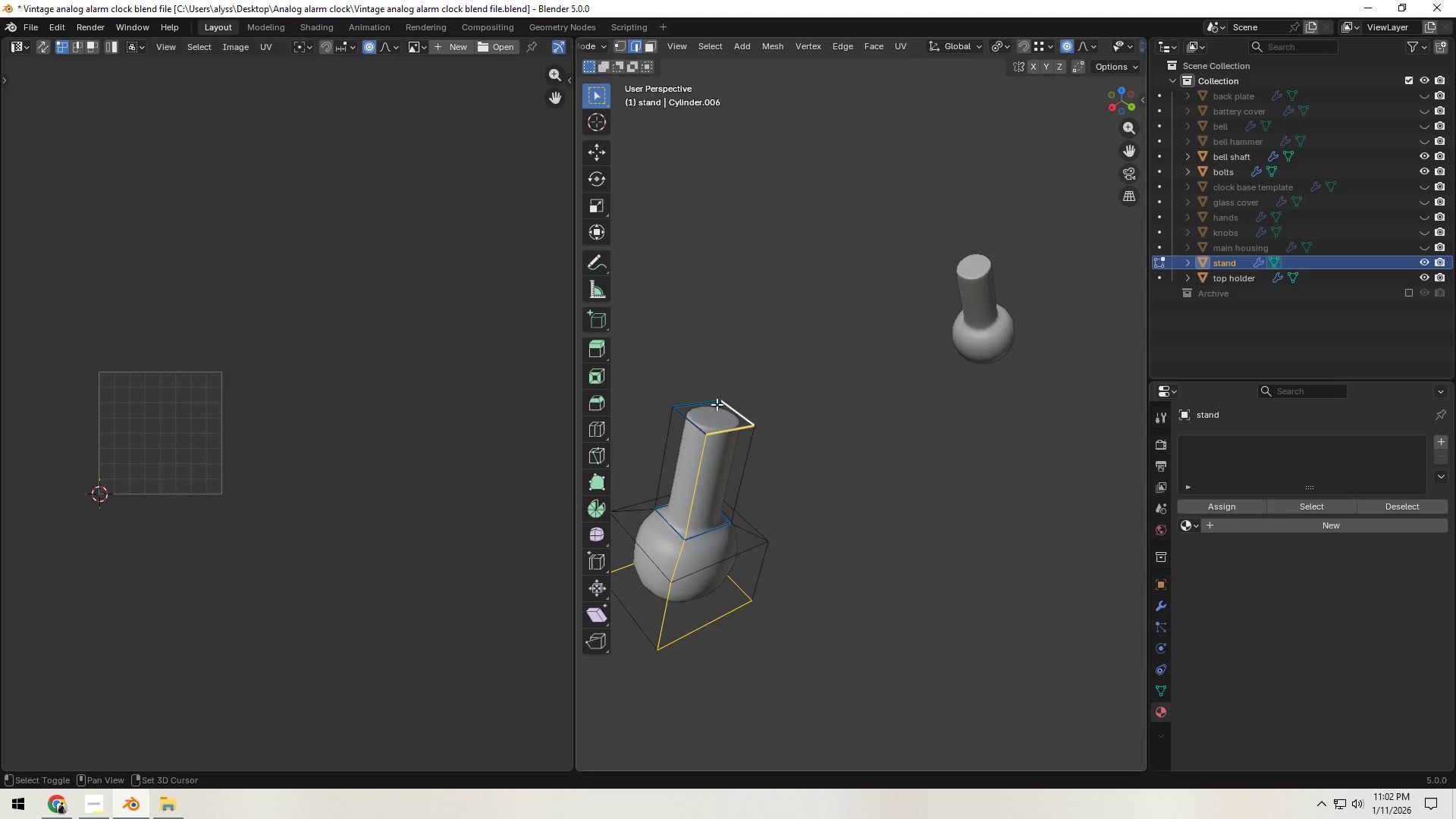 
triple_click([709, 402])
 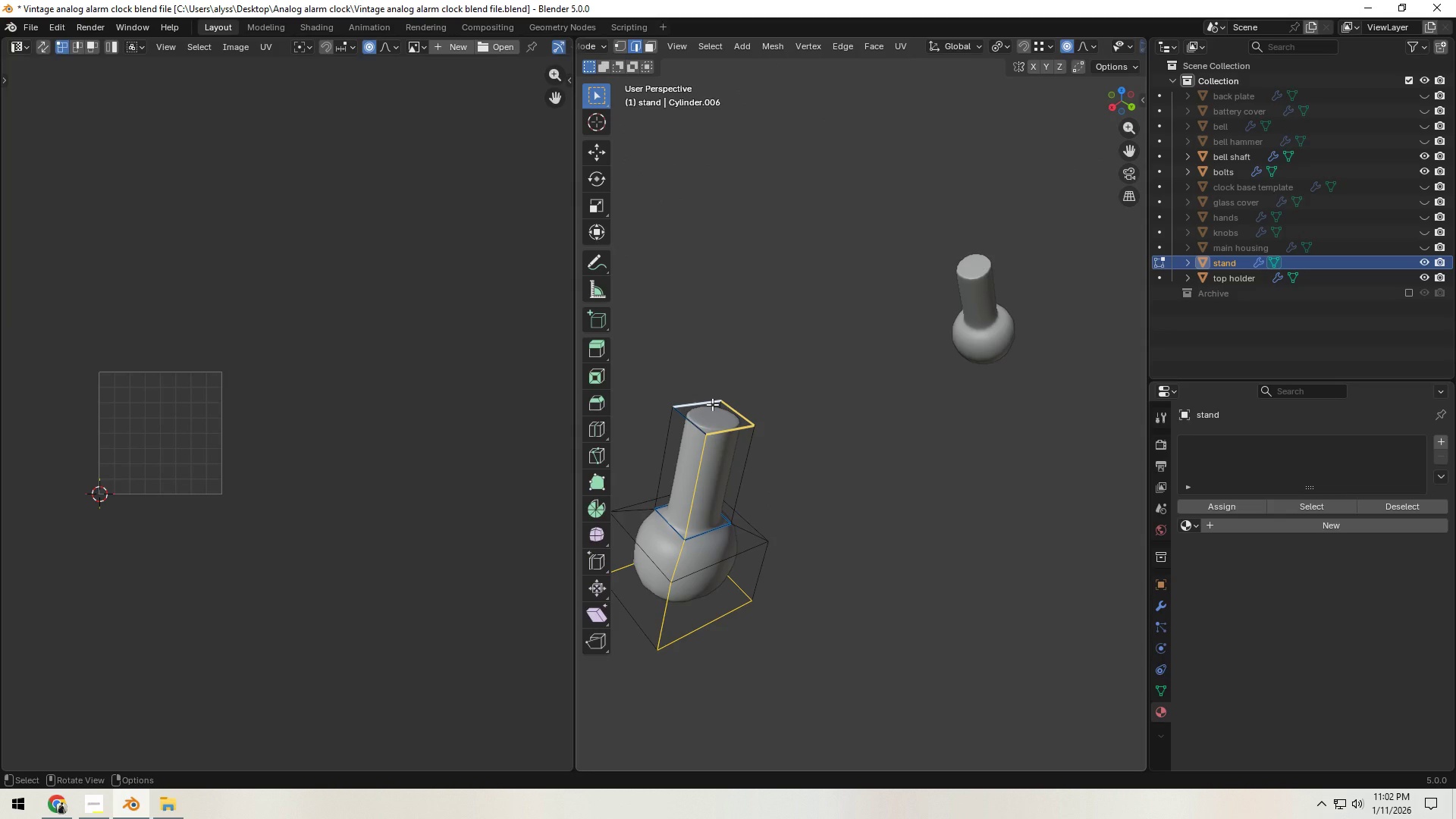 
key(Control+ControlLeft)
 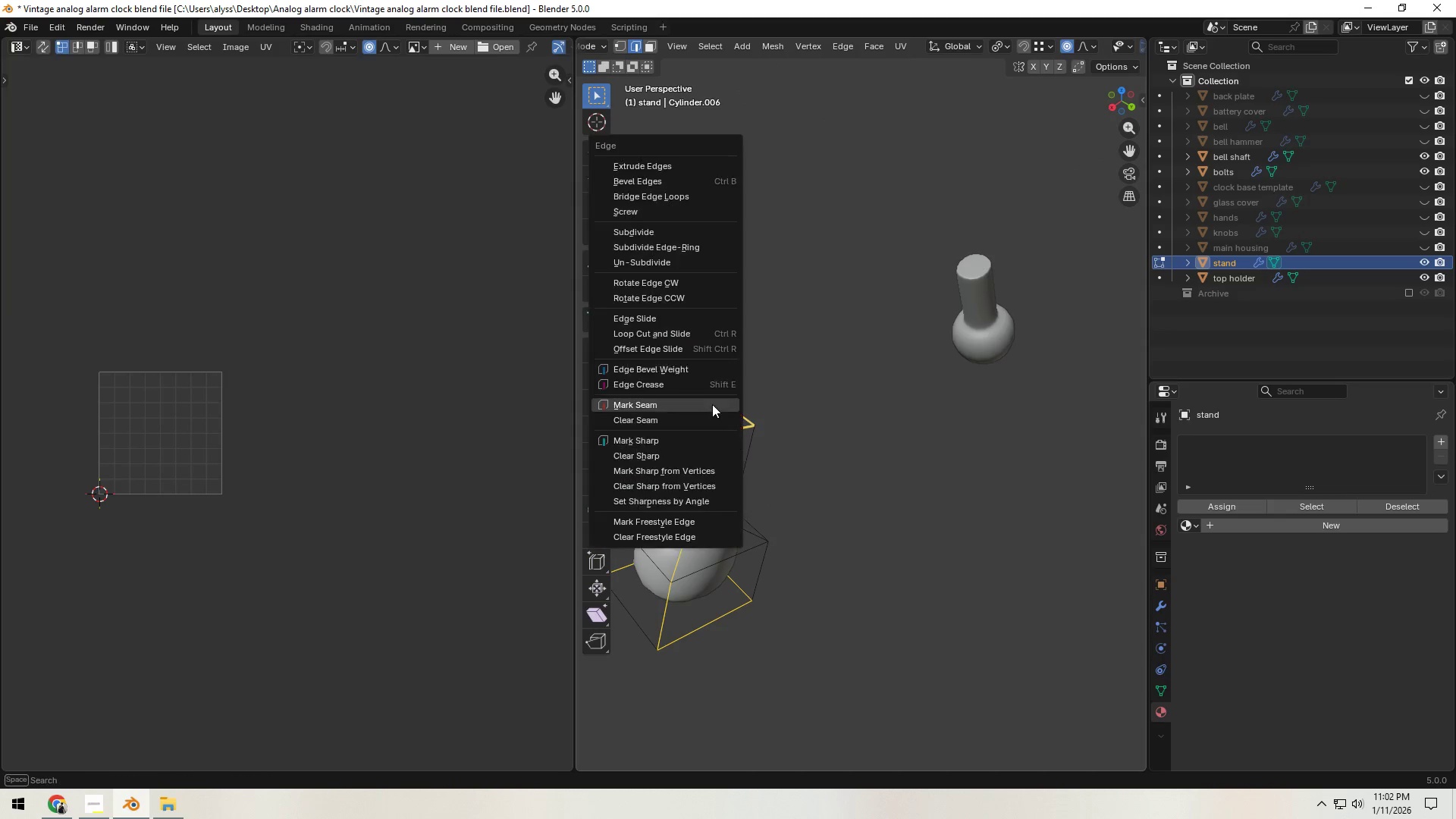 
key(Control+E)
 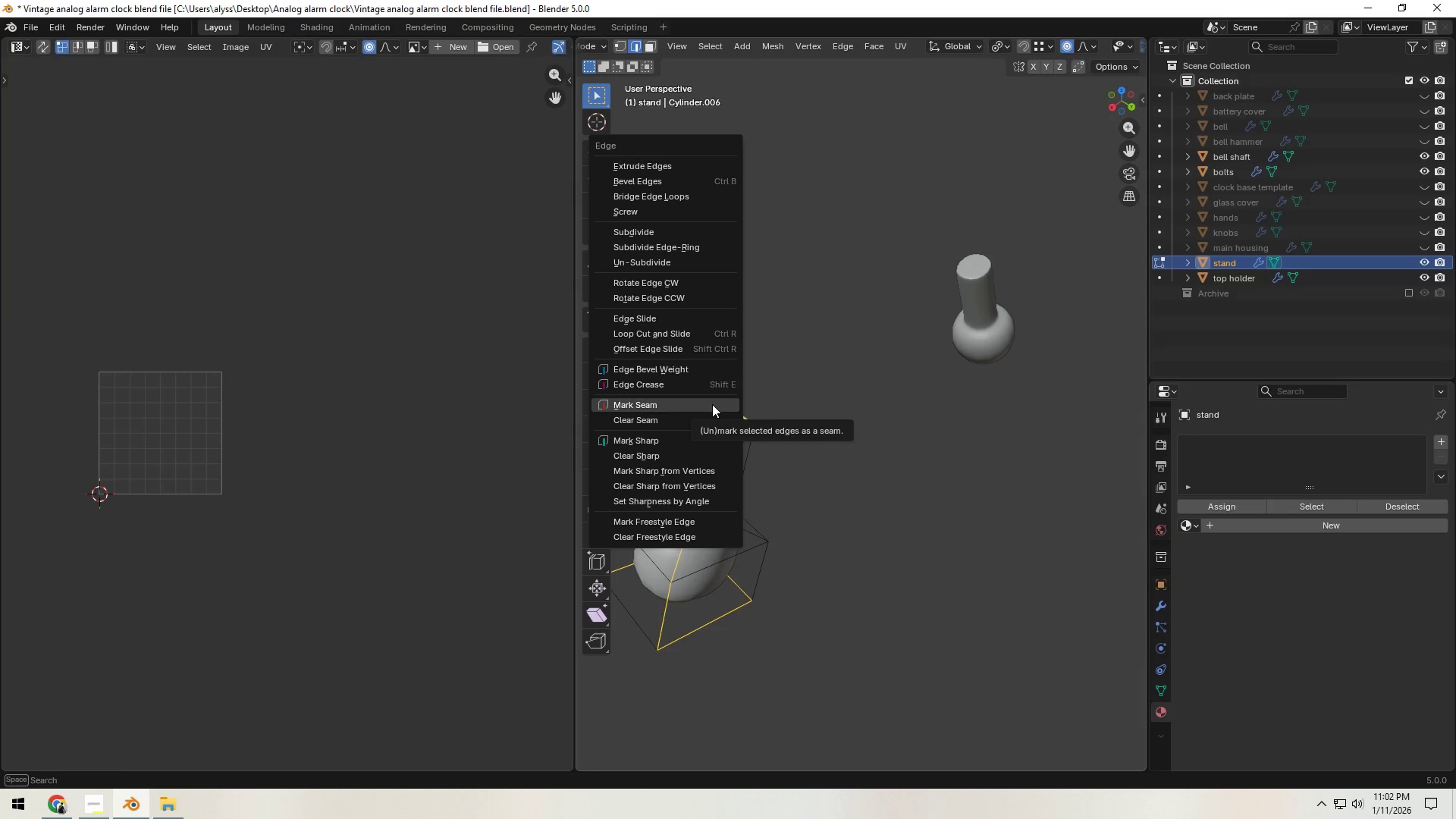 
left_click([712, 404])
 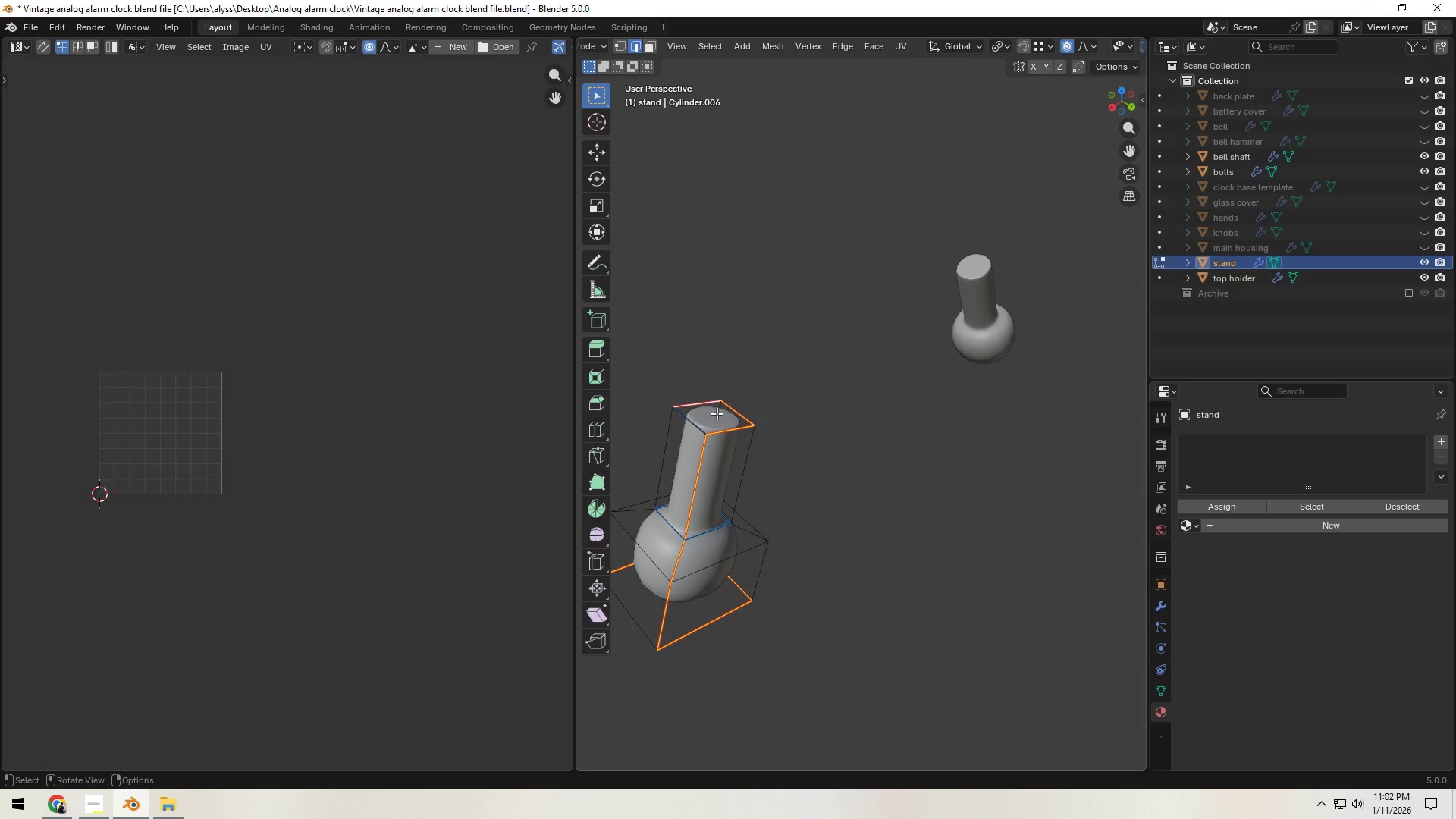 
type(au)
 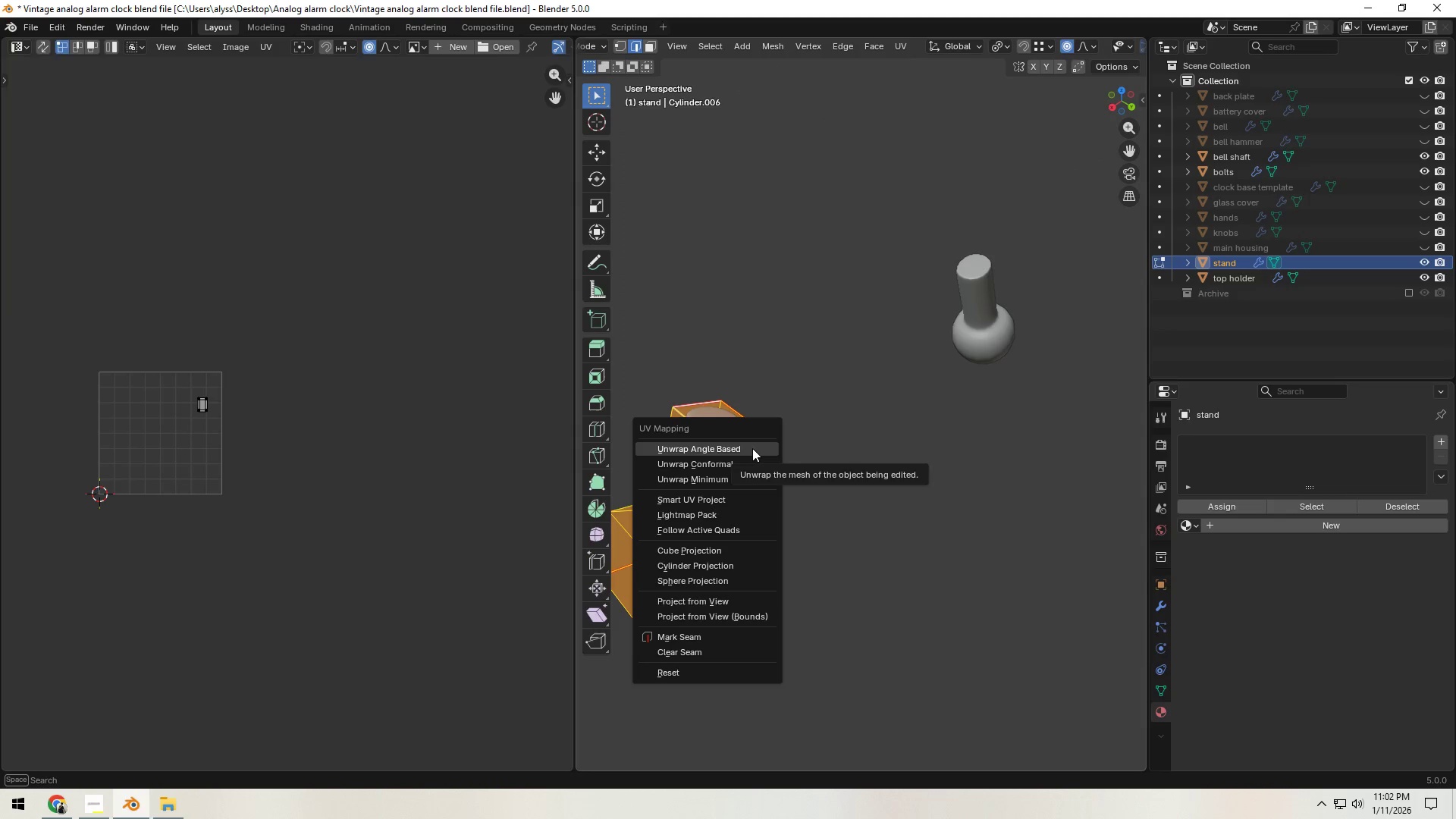 
left_click([752, 448])
 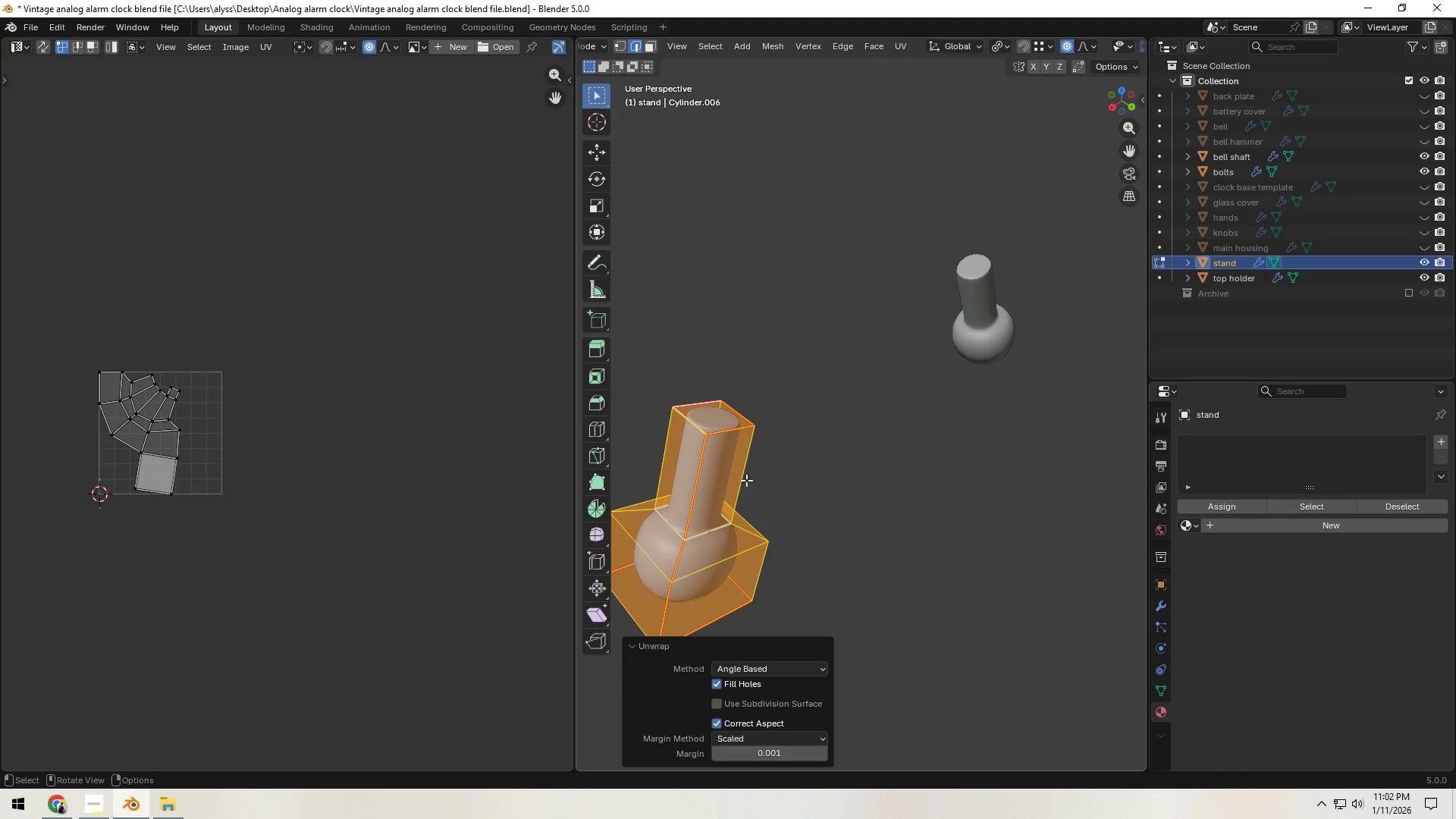 
key(Shift+ShiftLeft)
 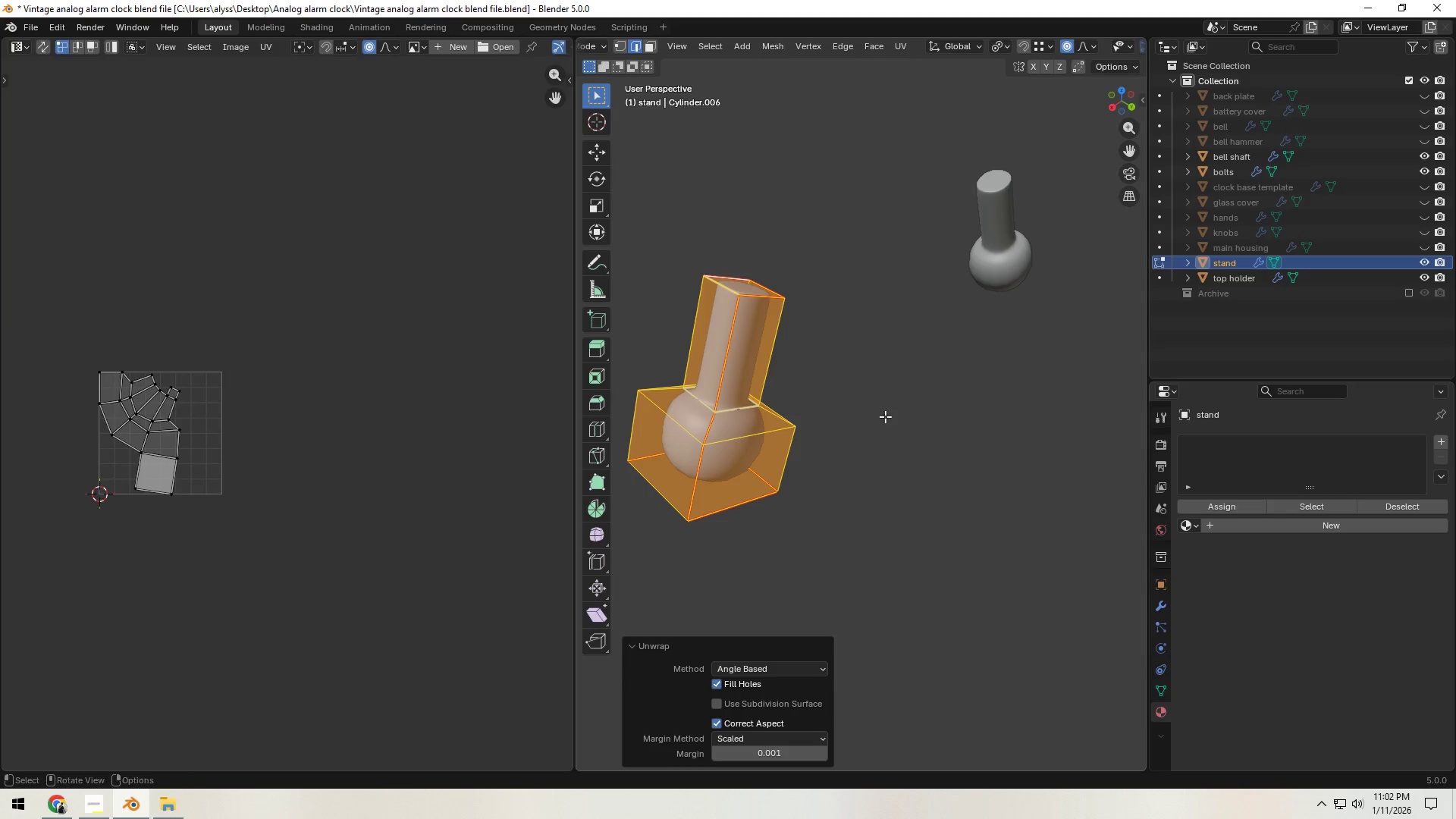 
left_click([897, 424])
 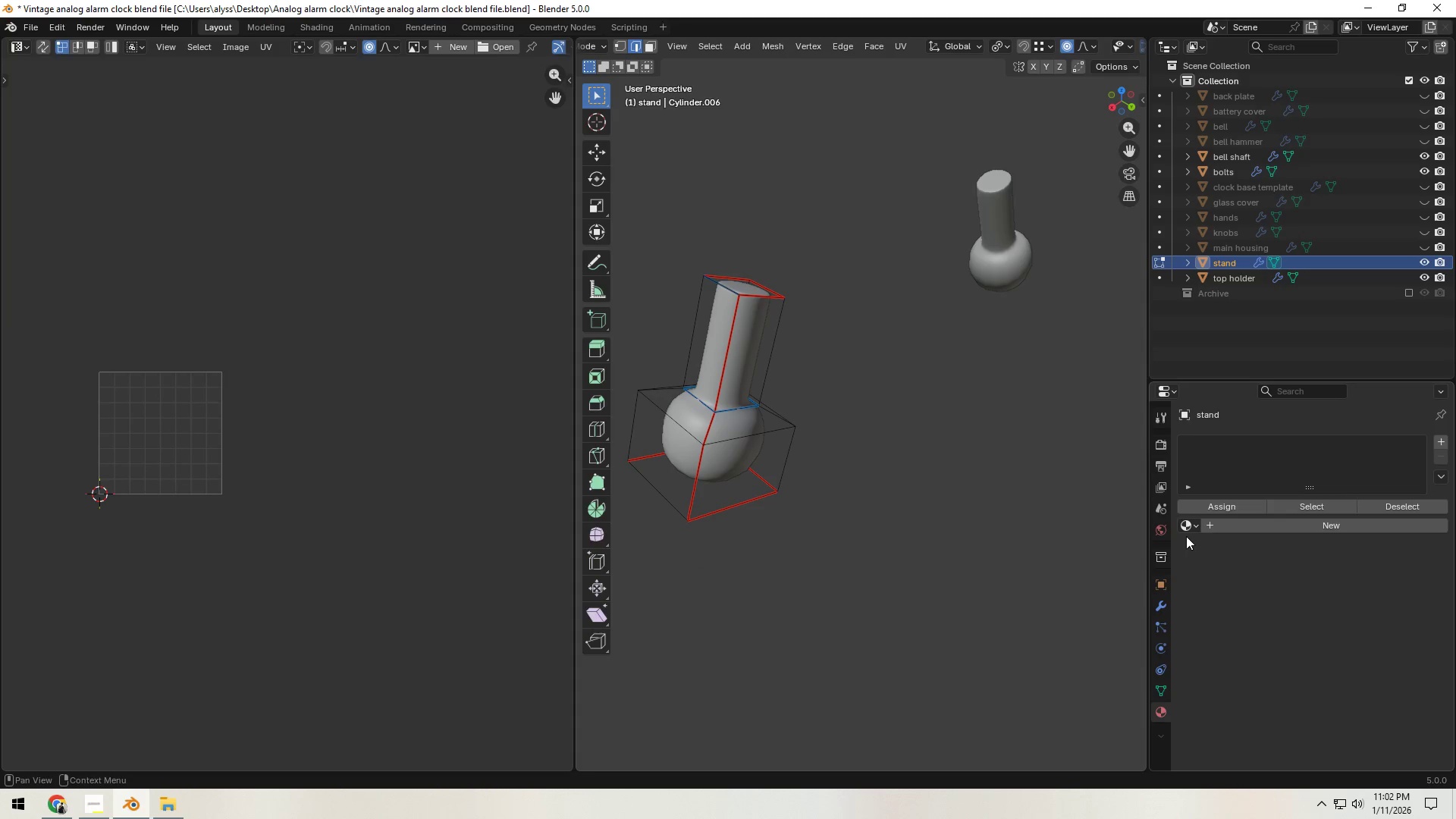 
left_click([1190, 531])
 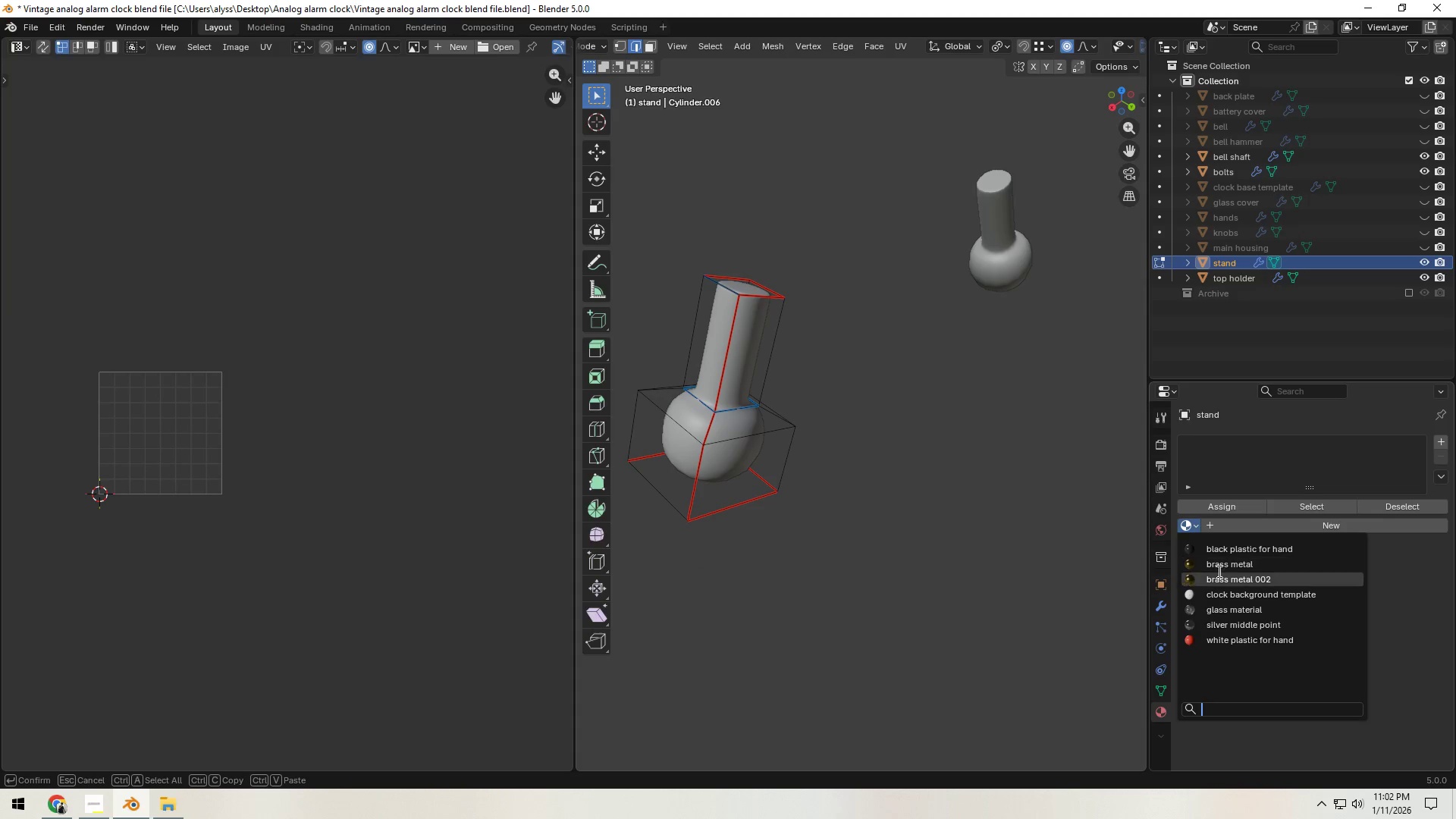 
left_click([1218, 573])
 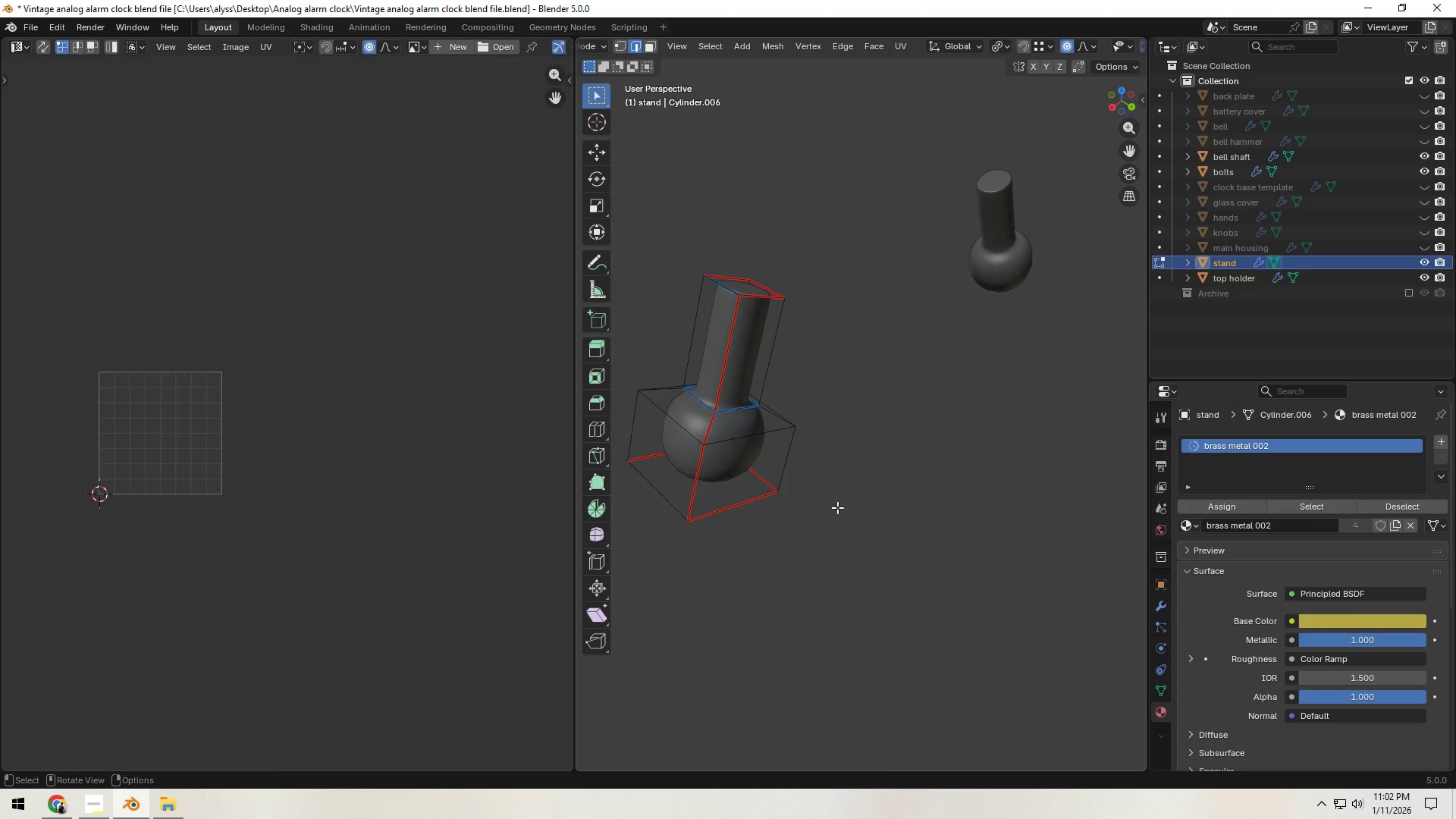 
left_click([839, 506])
 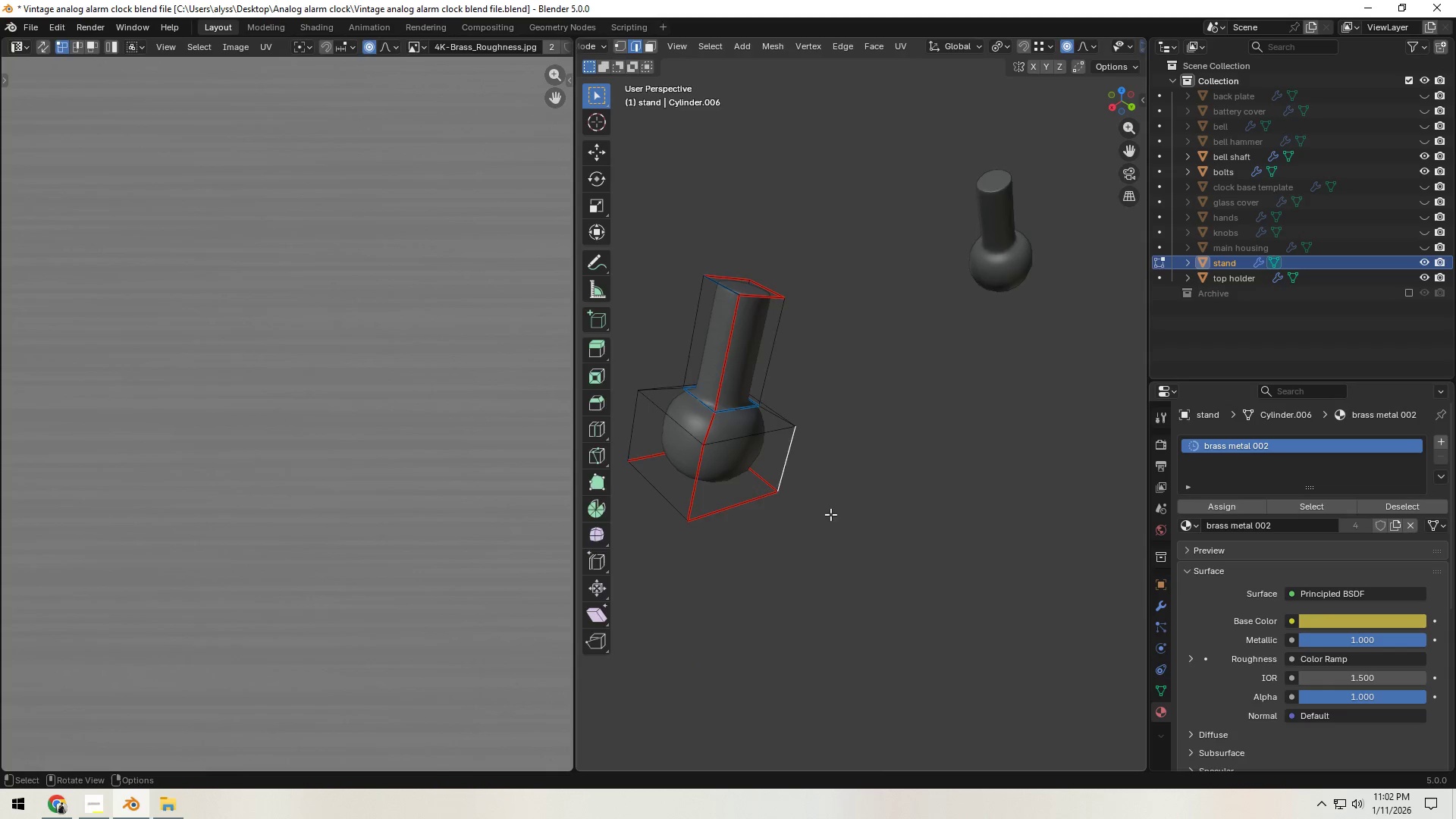 
key(Tab)
 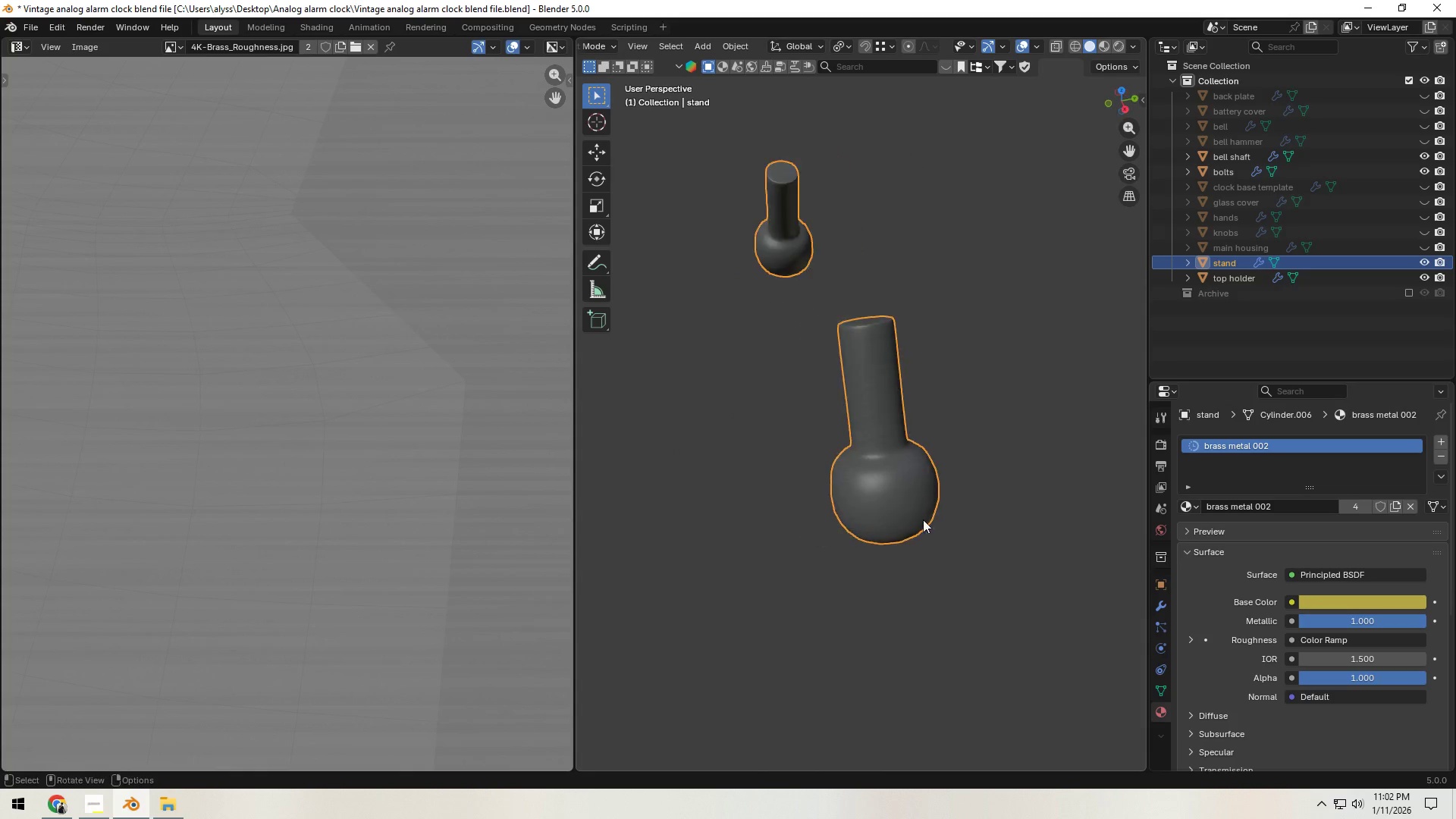 
scroll: coordinate [934, 519], scroll_direction: up, amount: 2.0
 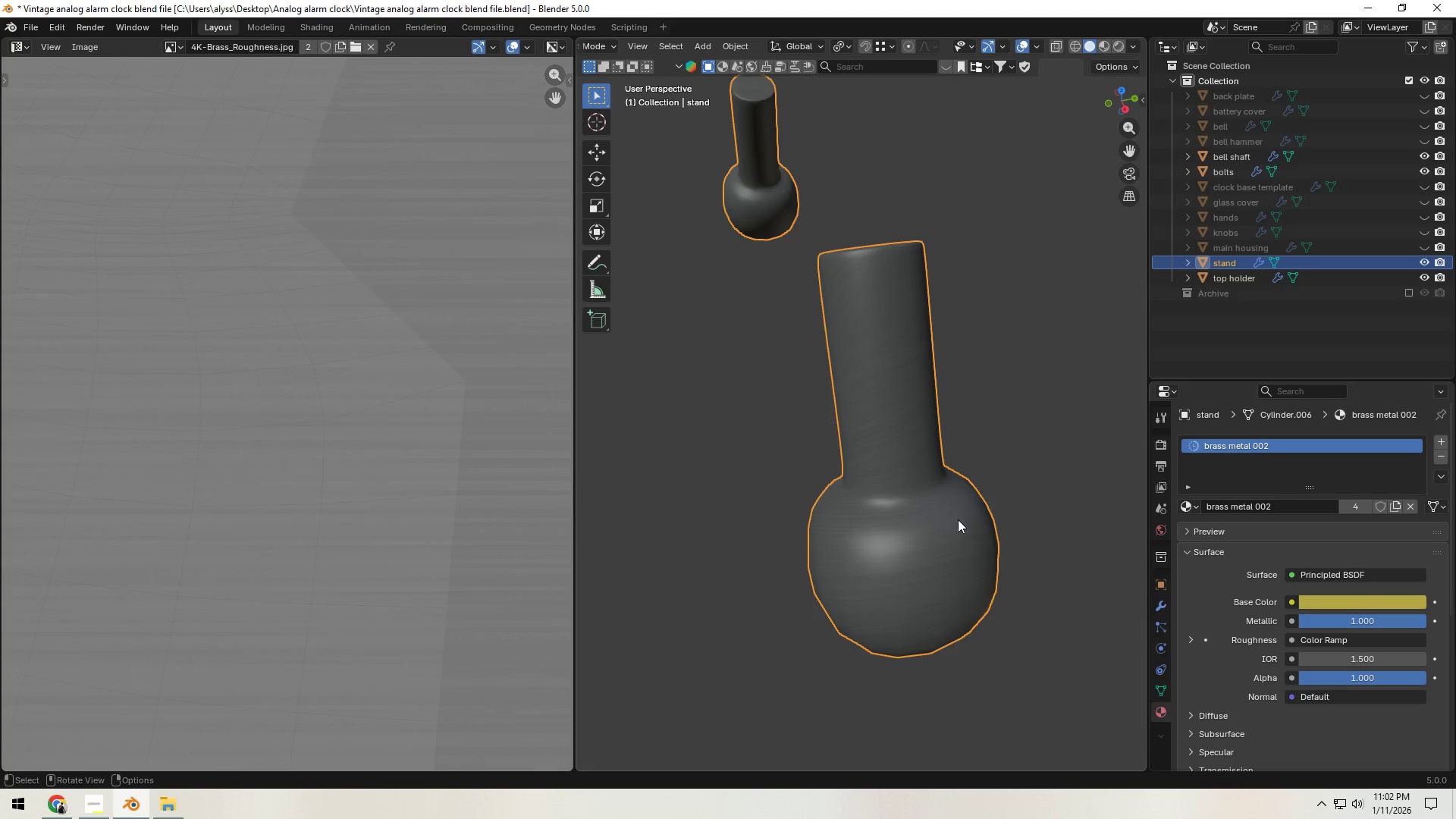 
hold_key(key=ShiftLeft, duration=0.34)
 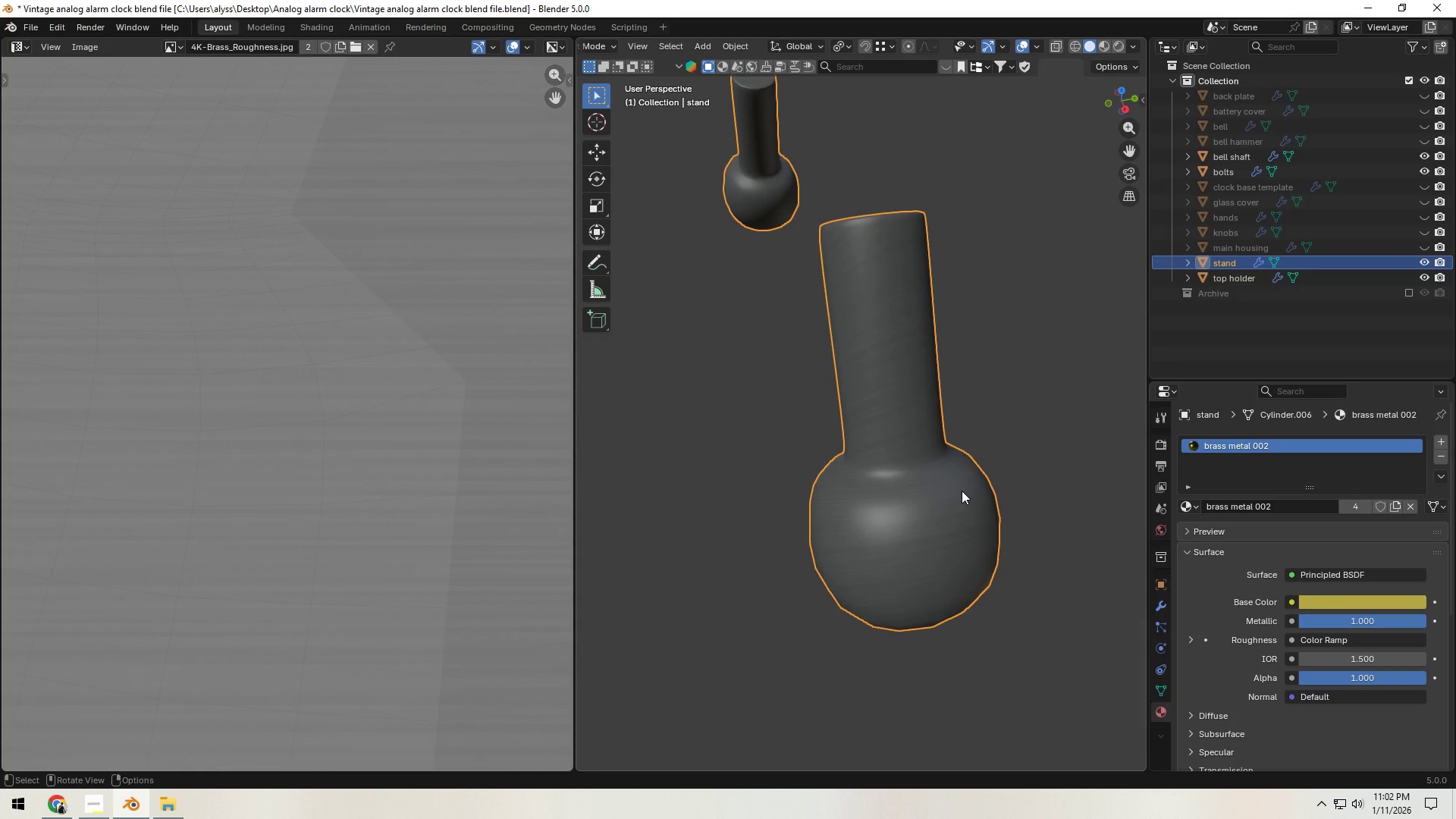 
key(Tab)
 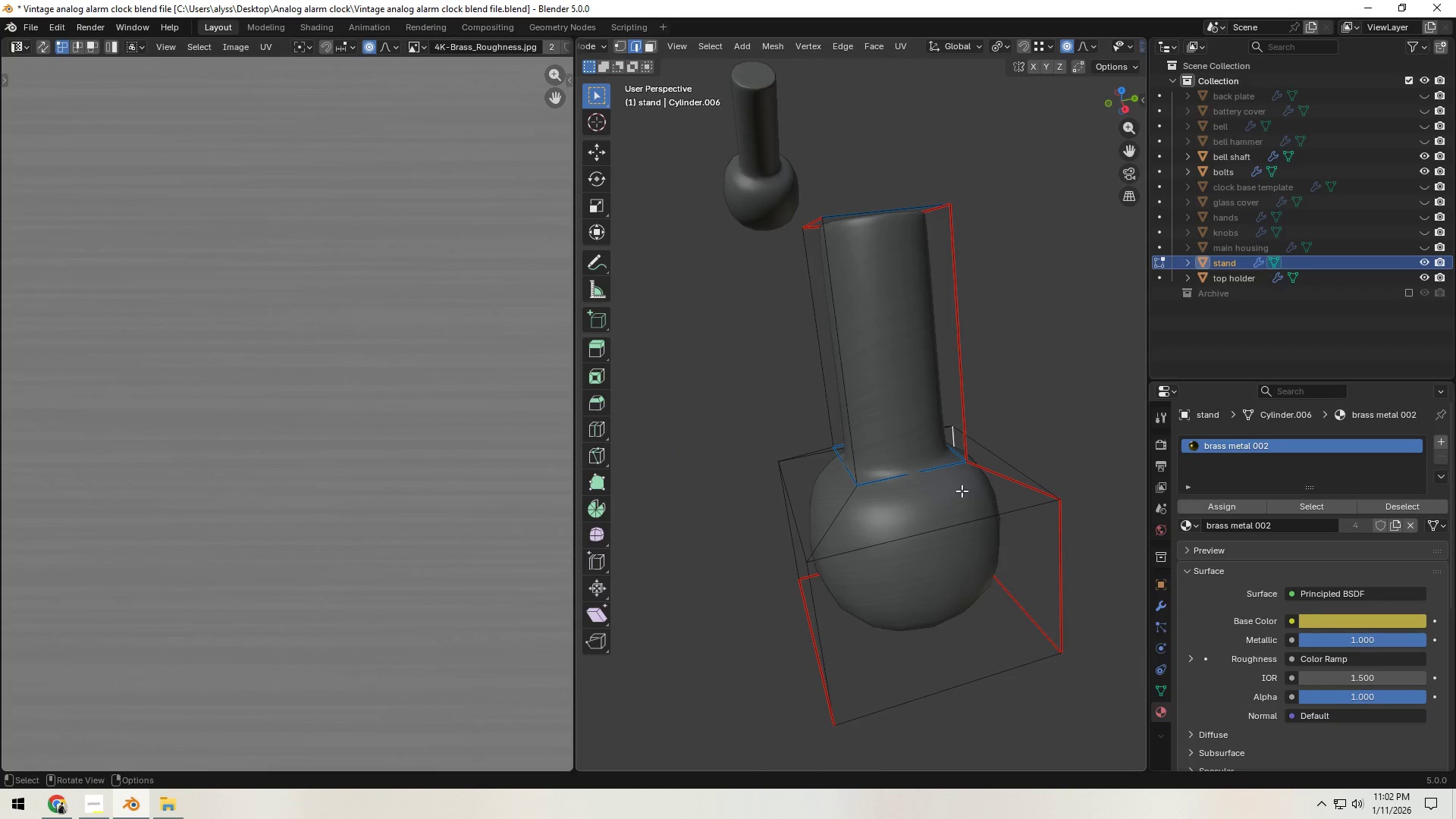 
key(A)
 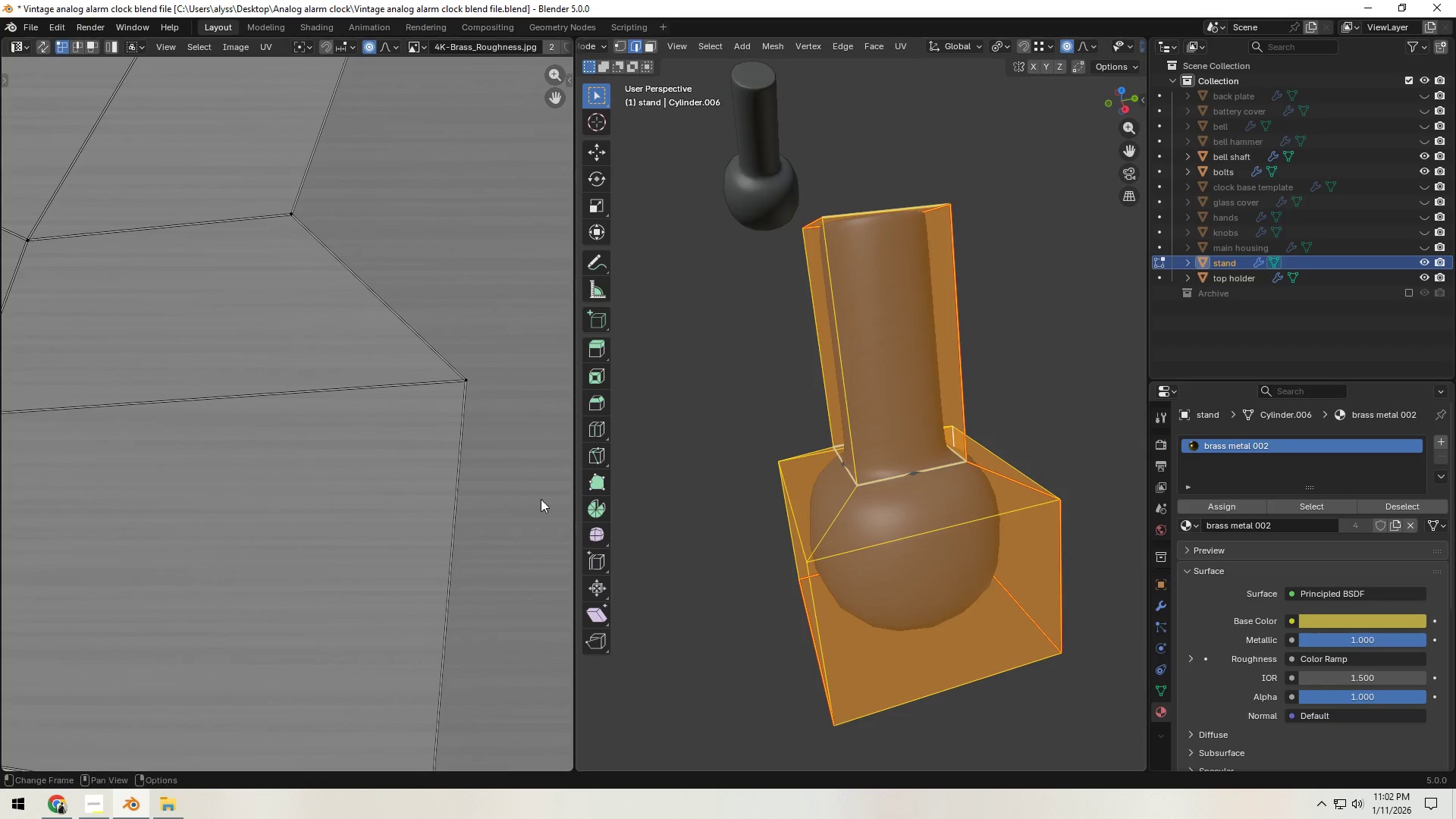 
scroll: coordinate [390, 479], scroll_direction: down, amount: 9.0
 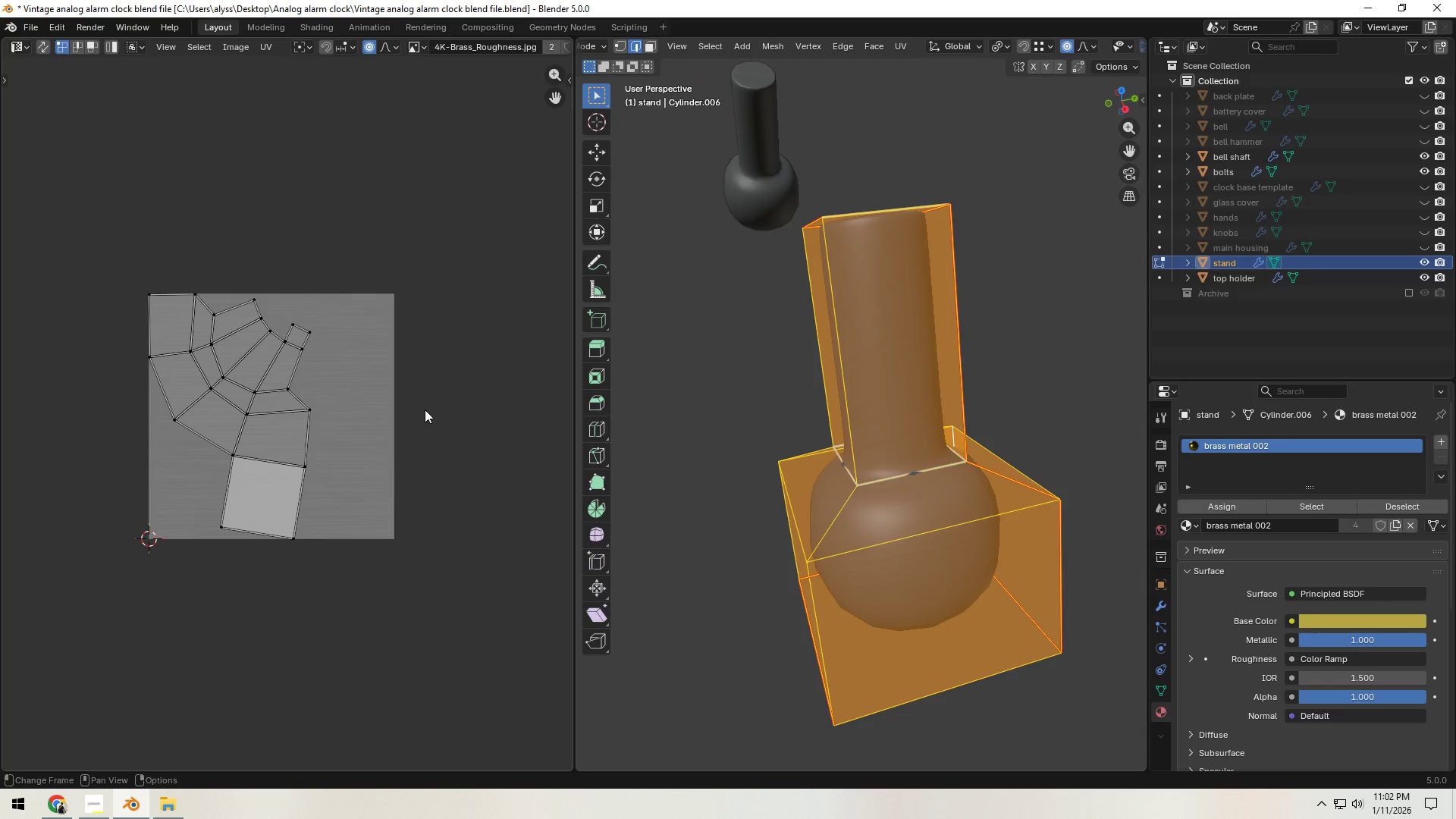 
type(rar)
 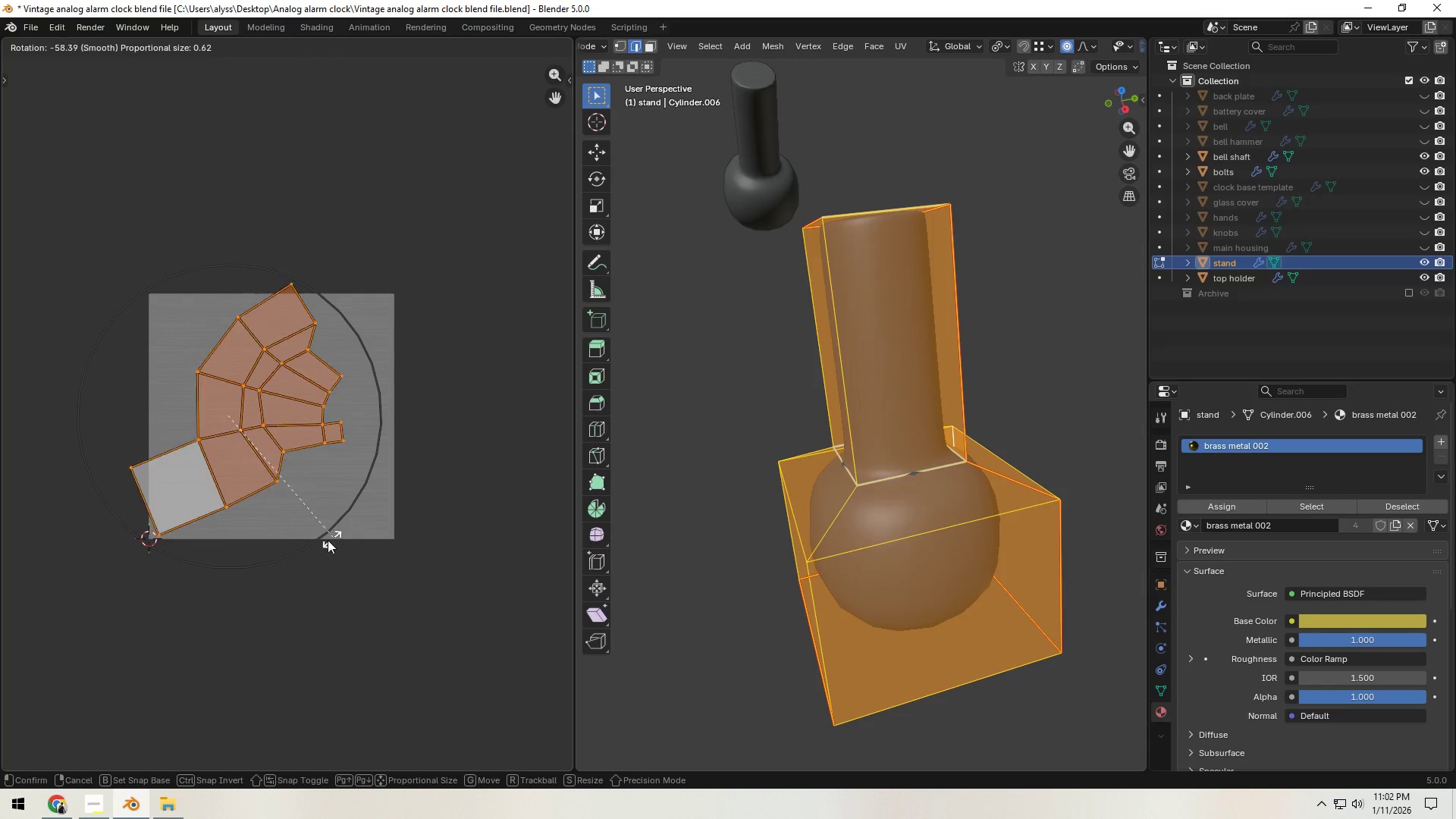 
hold_key(key=ControlLeft, duration=1.5)
left_click([265, 554])
 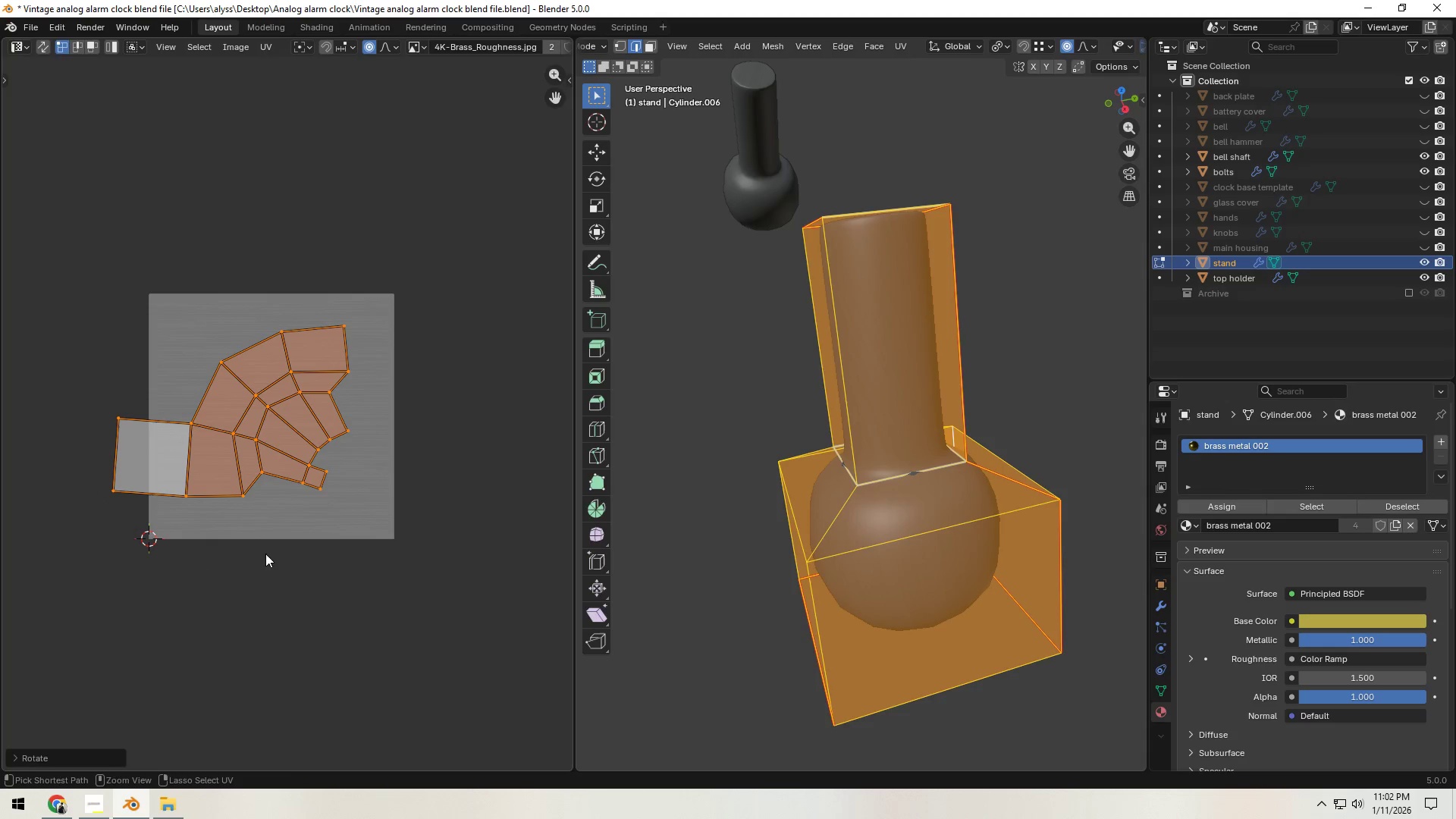 
key(Control+ControlLeft)
 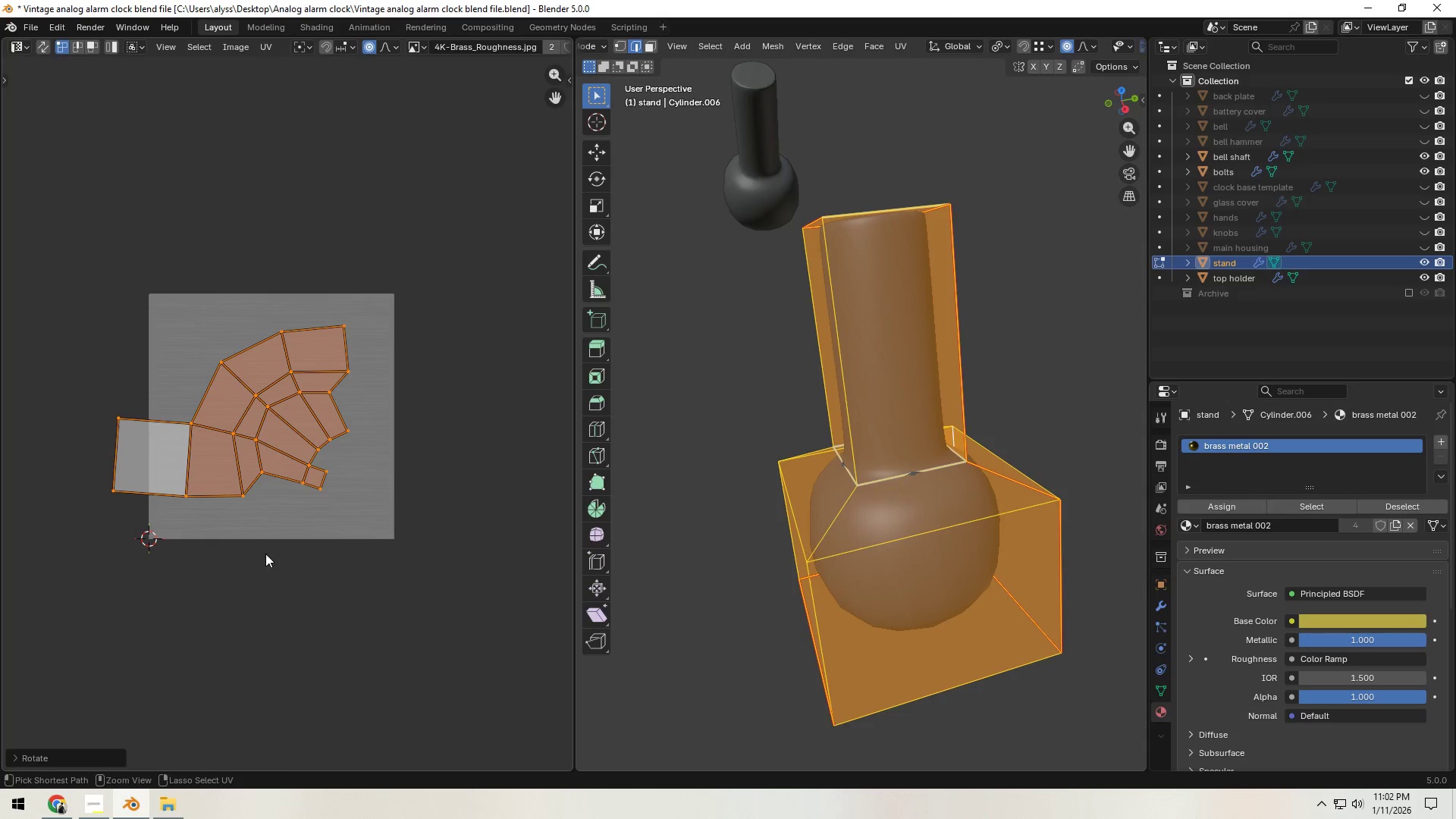 
key(Control+ControlLeft)
 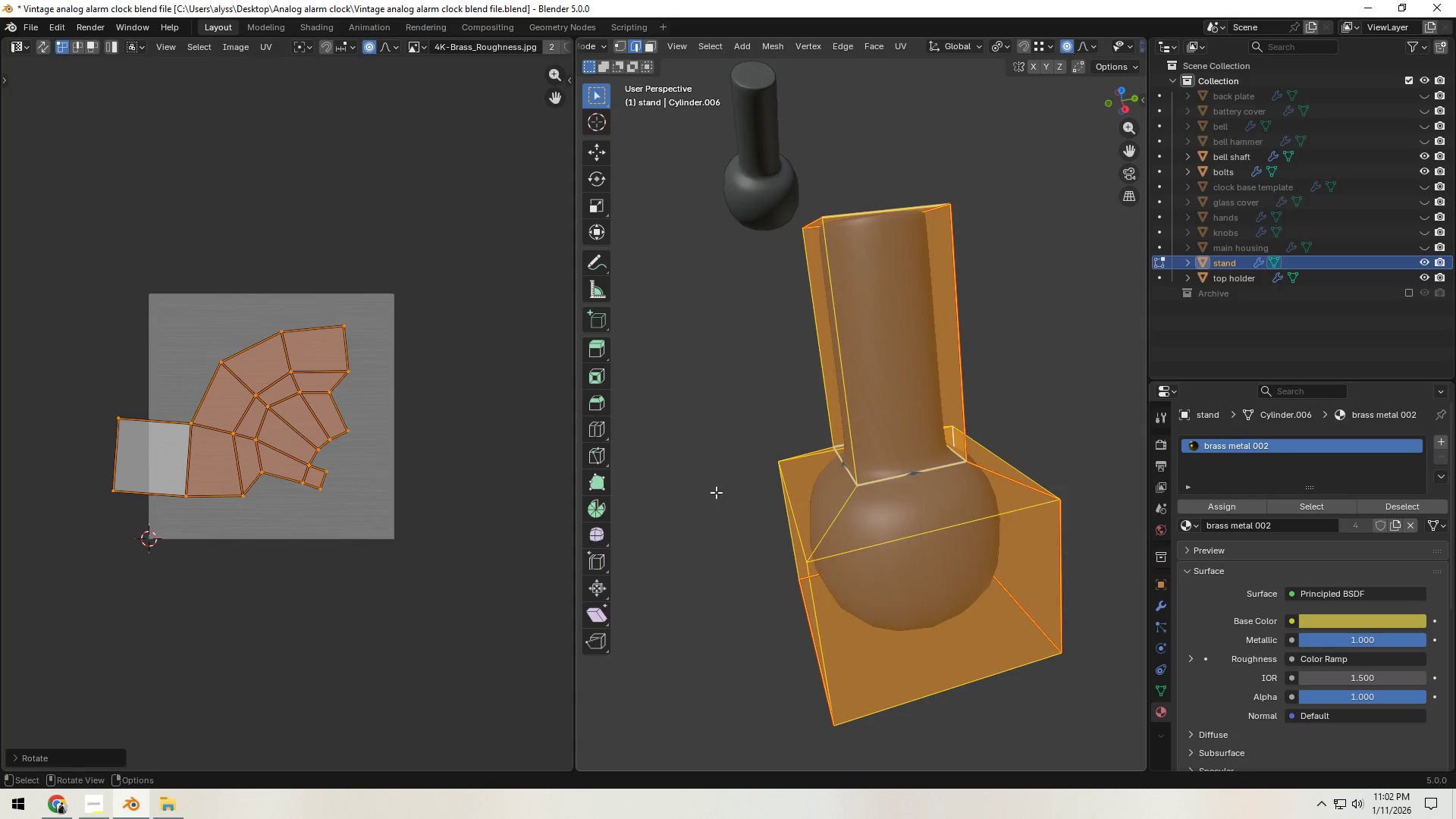 
key(Tab)
 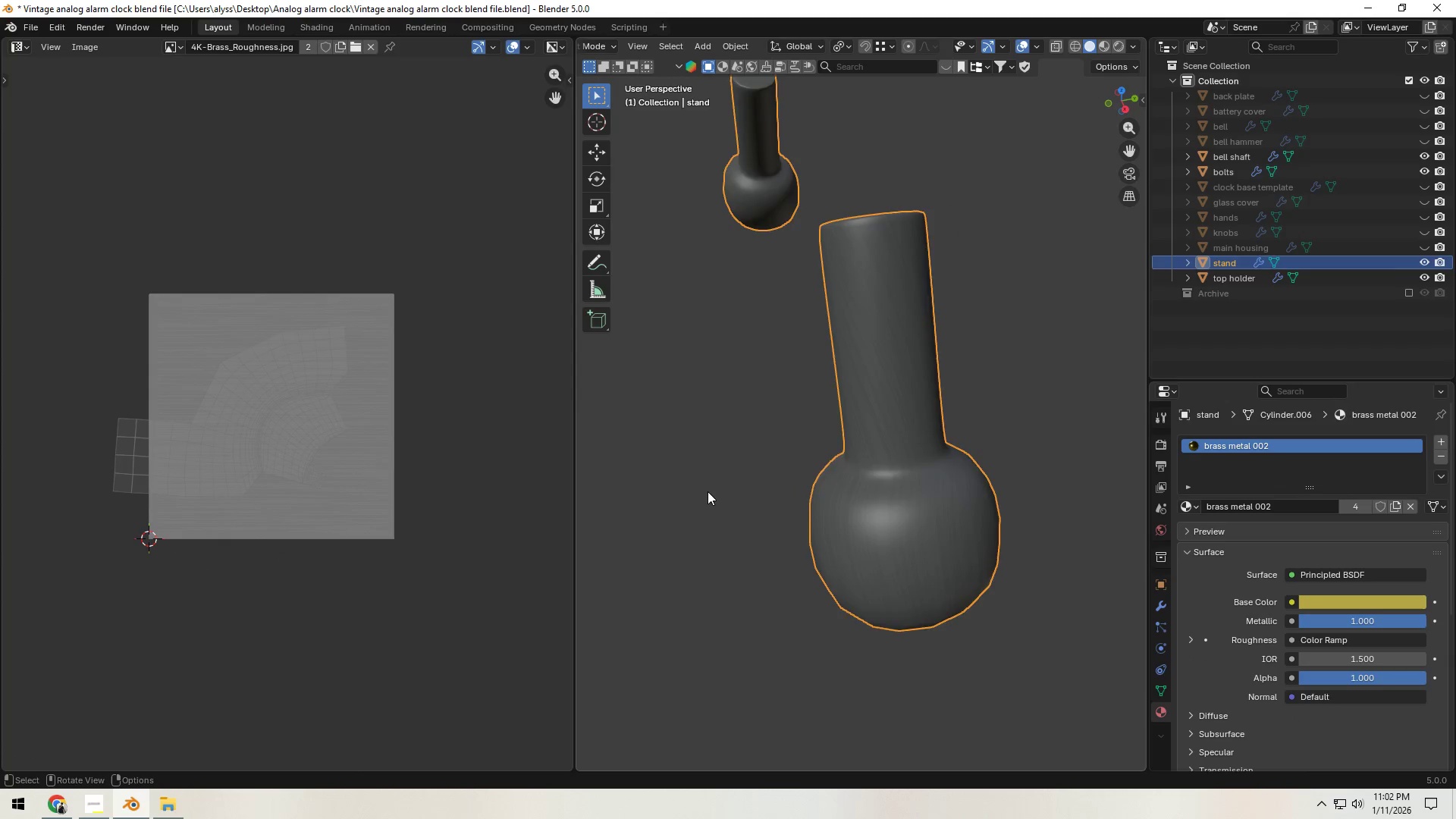 
left_click([708, 491])
 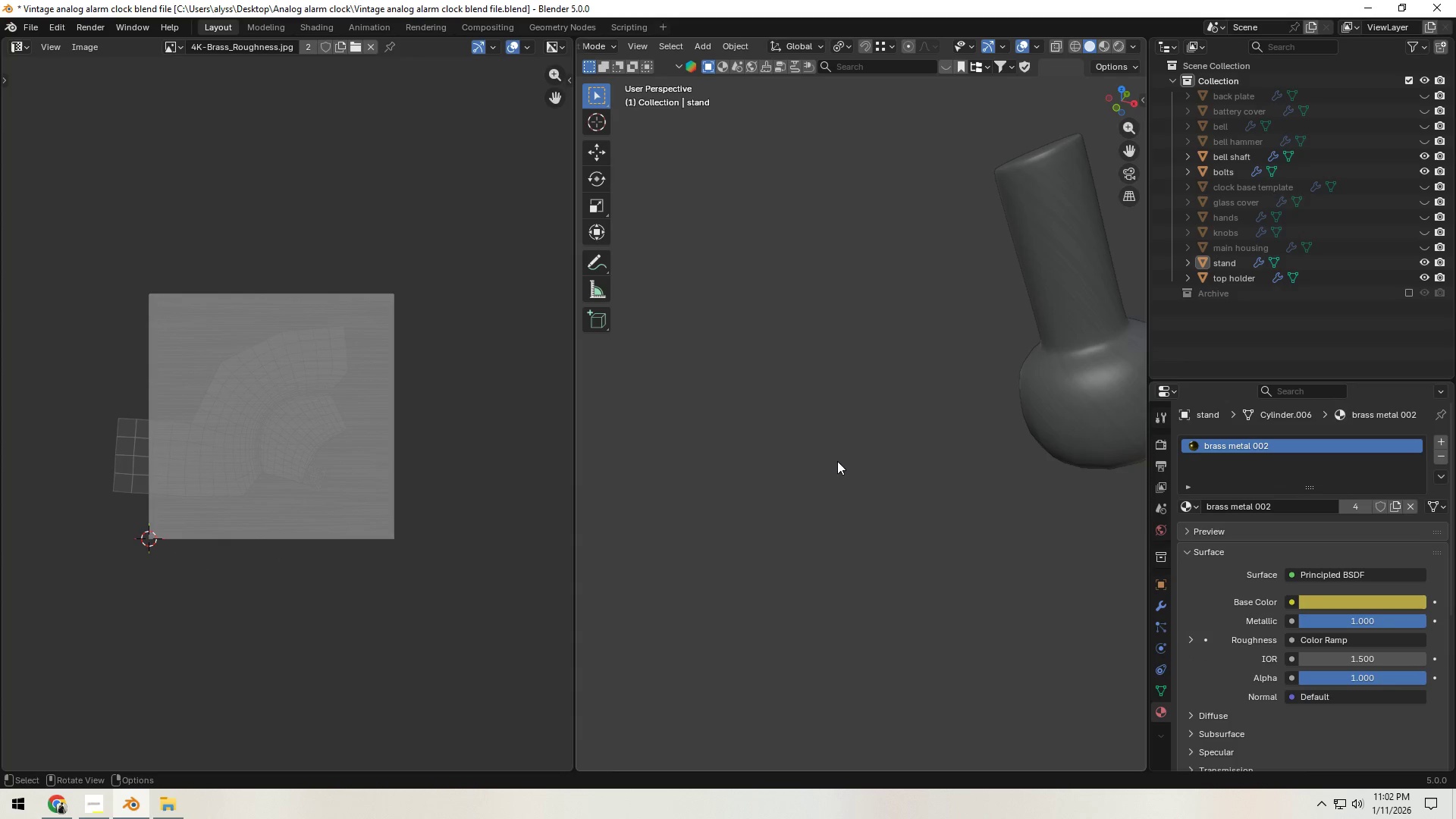 
scroll: coordinate [831, 460], scroll_direction: down, amount: 6.0
 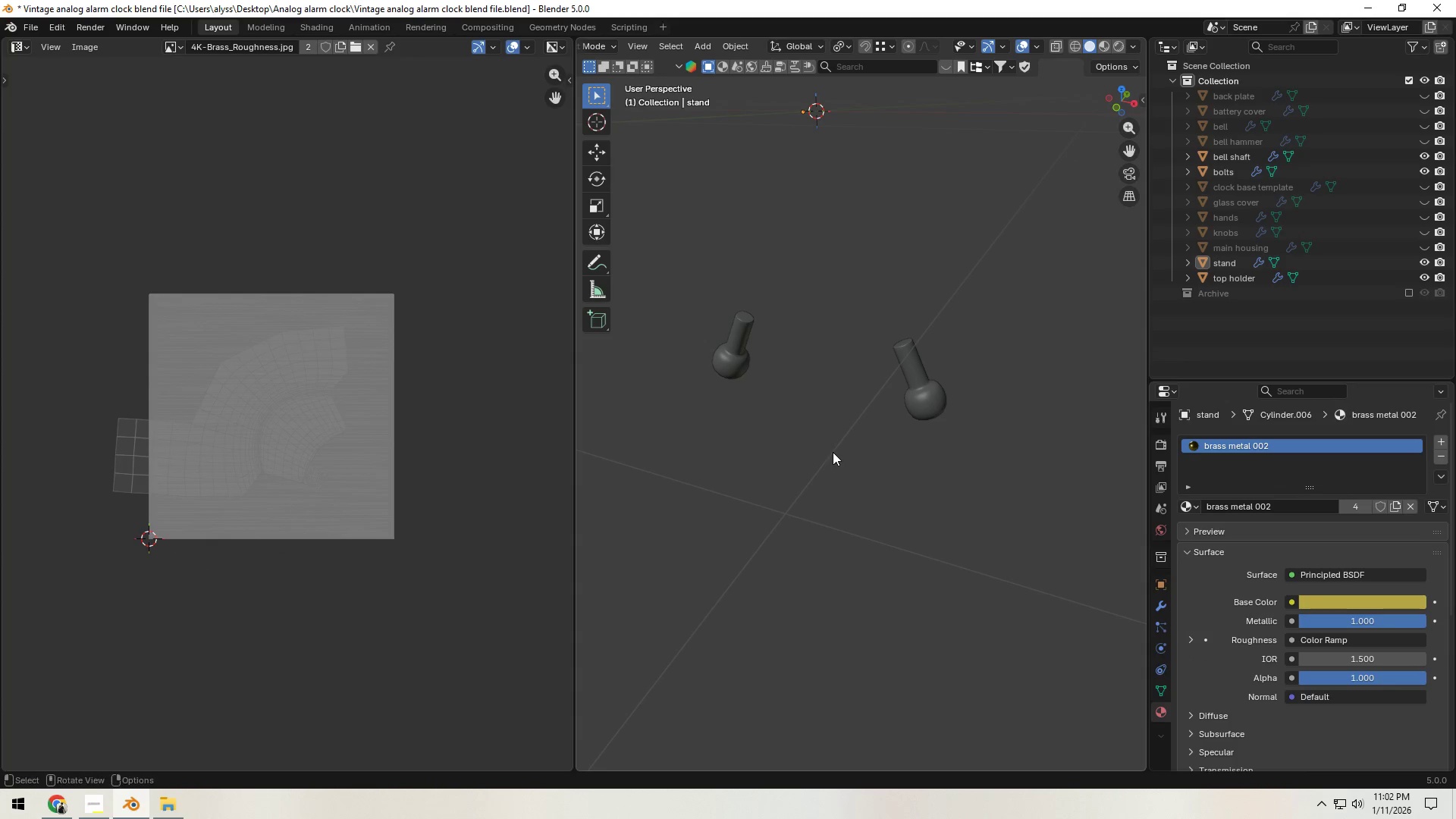 
key(Control+S)
 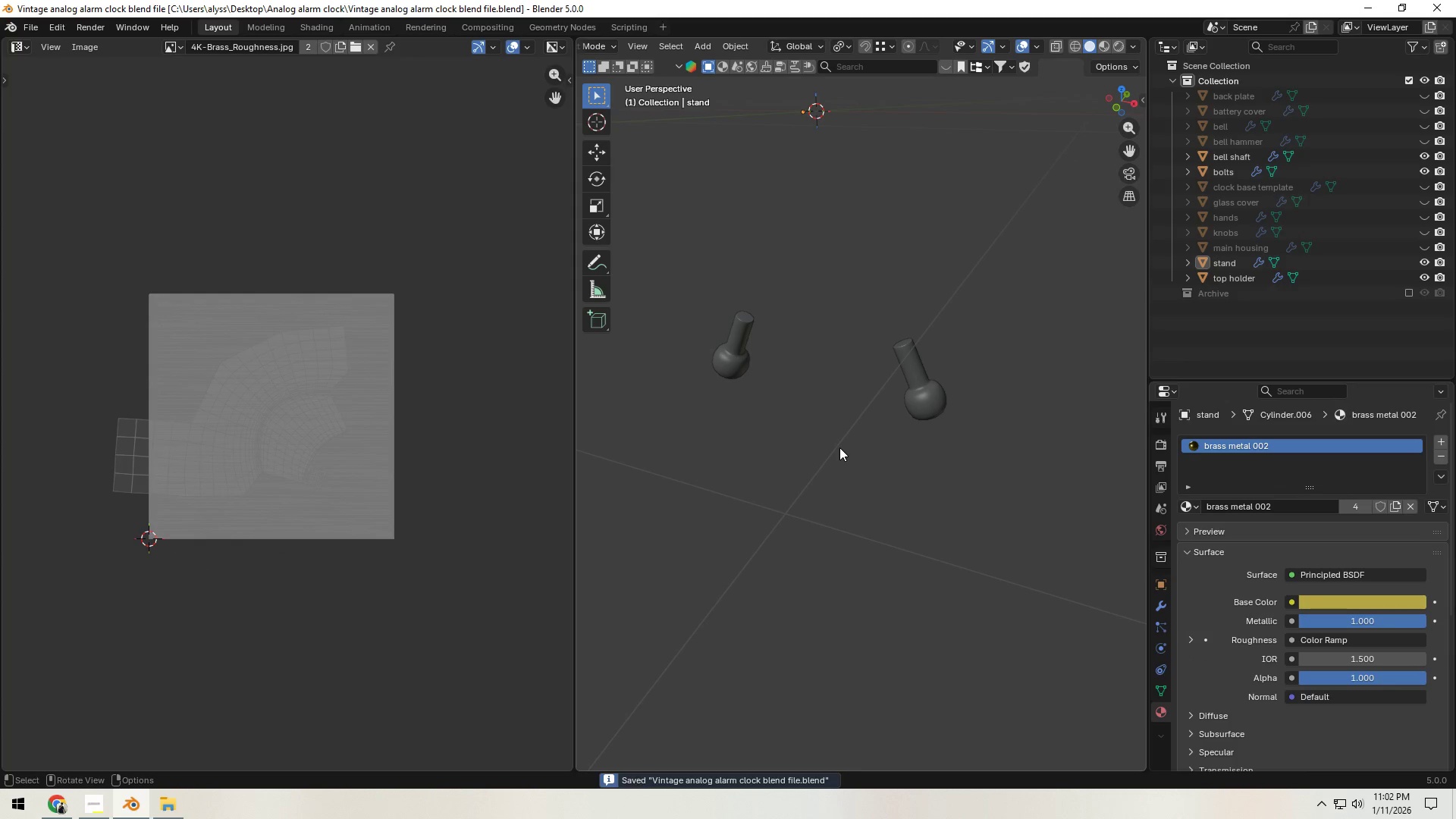 
hold_key(key=ShiftLeft, duration=0.39)
 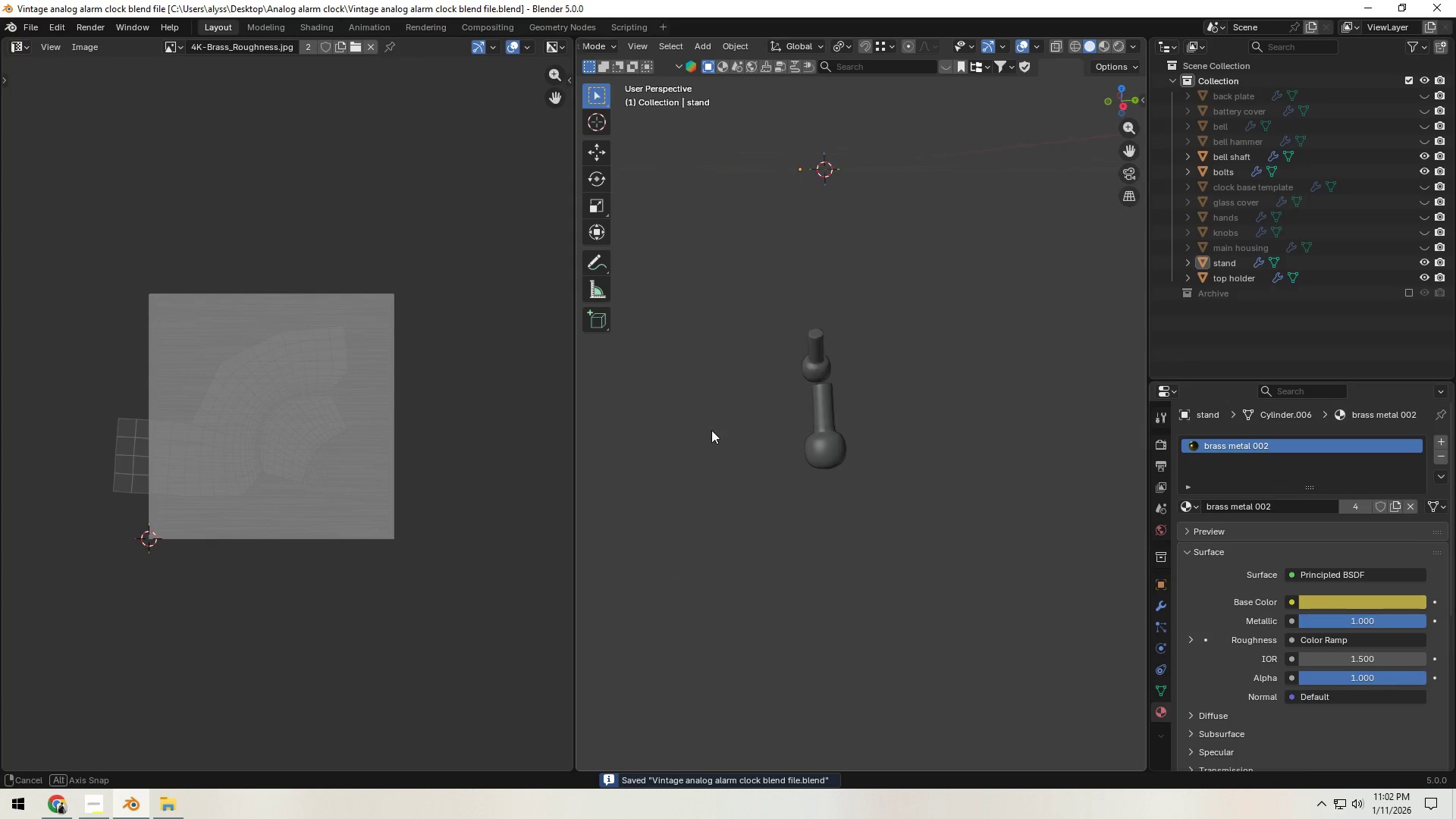 
key(Shift+ShiftLeft)
 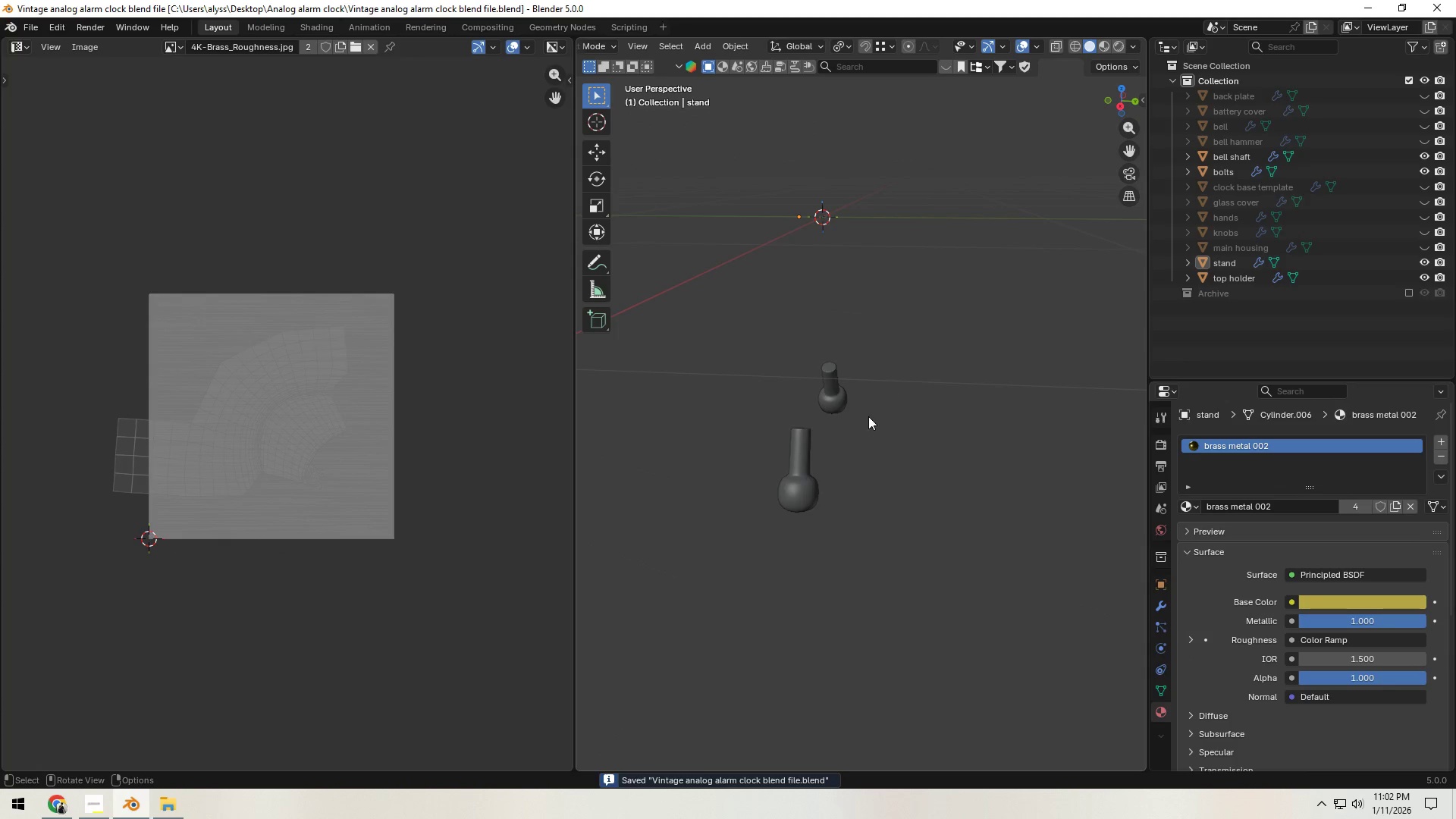 
left_click([800, 483])
 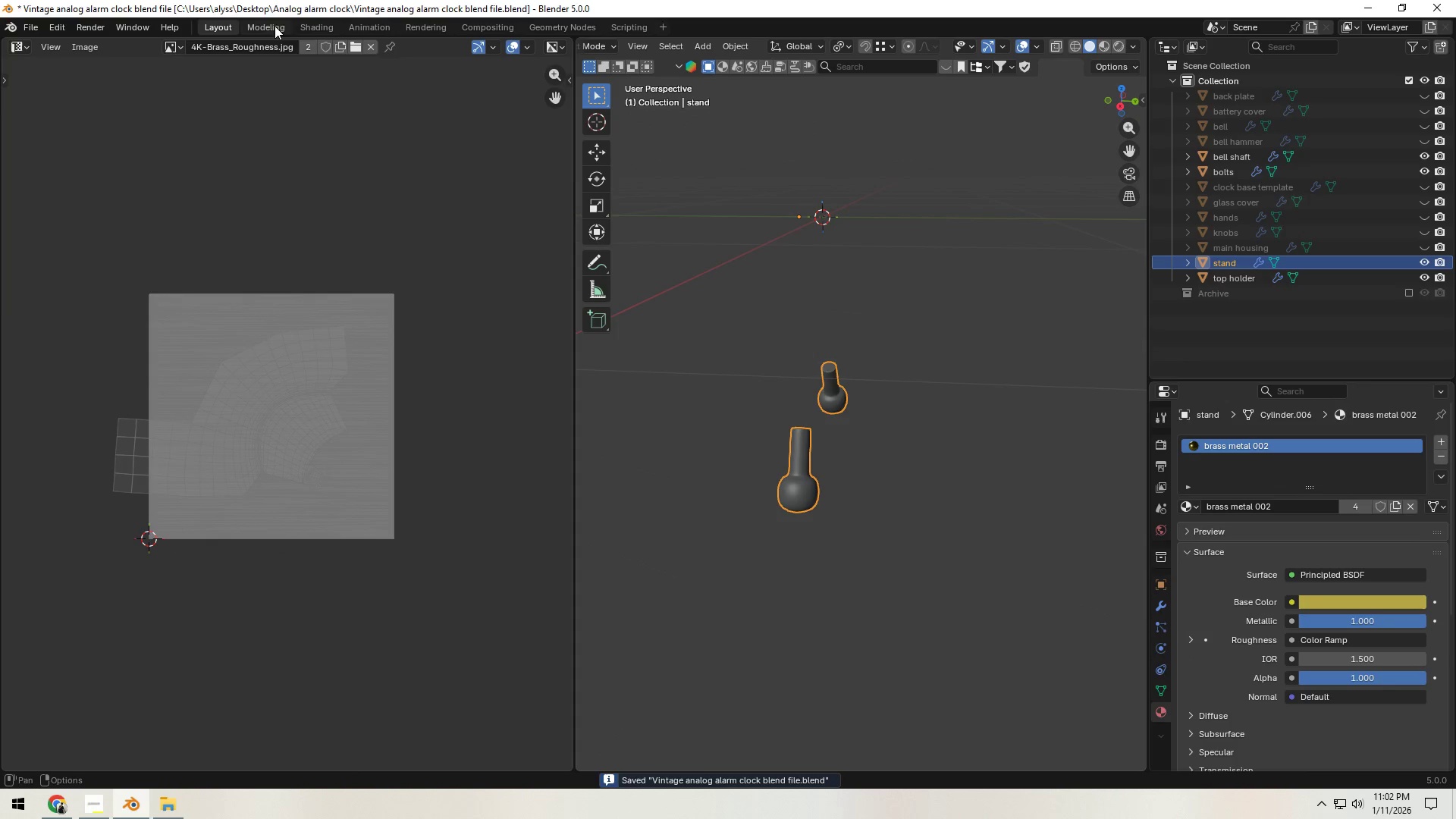 
left_click([313, 29])
 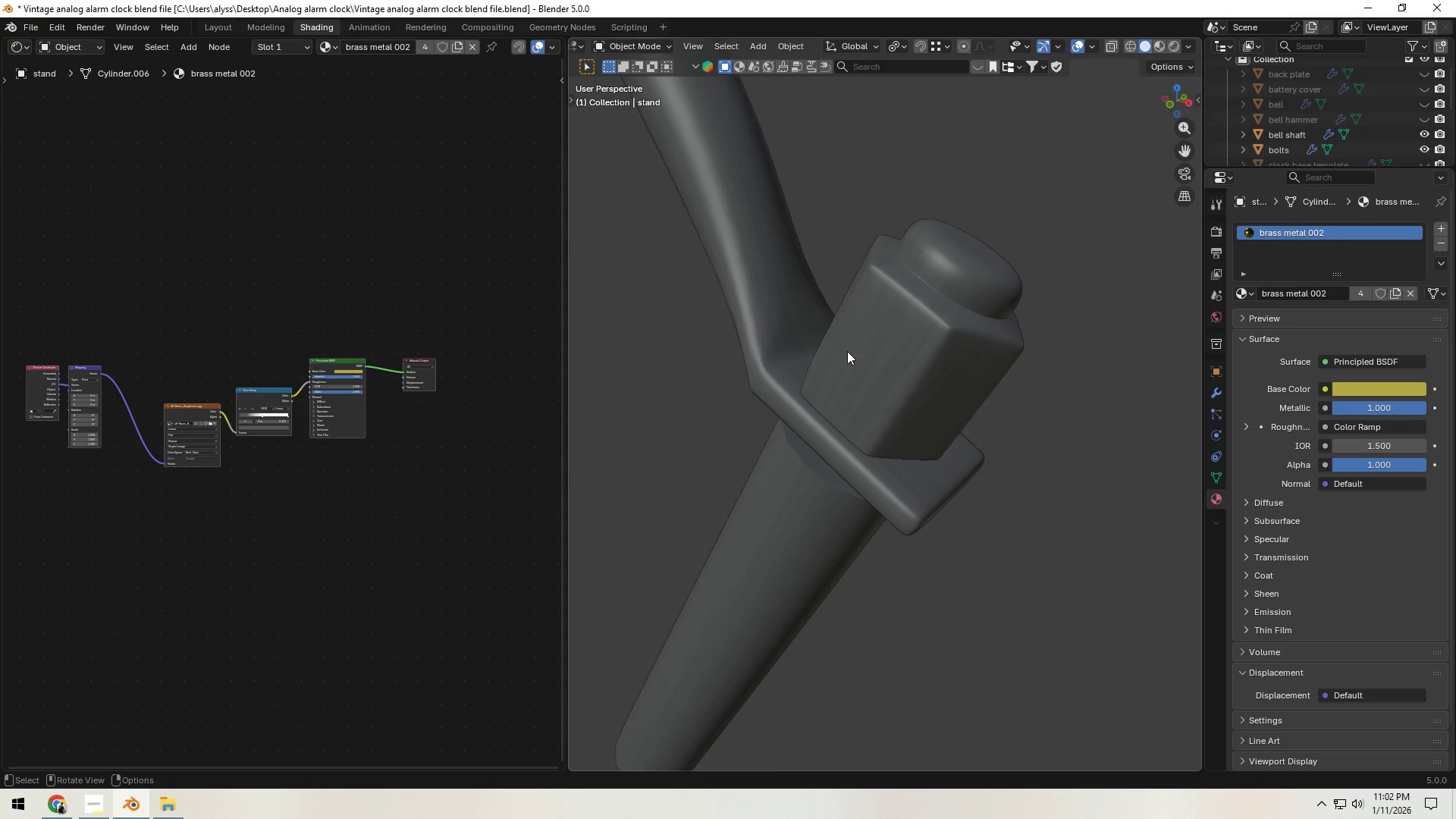 
left_click([896, 358])
 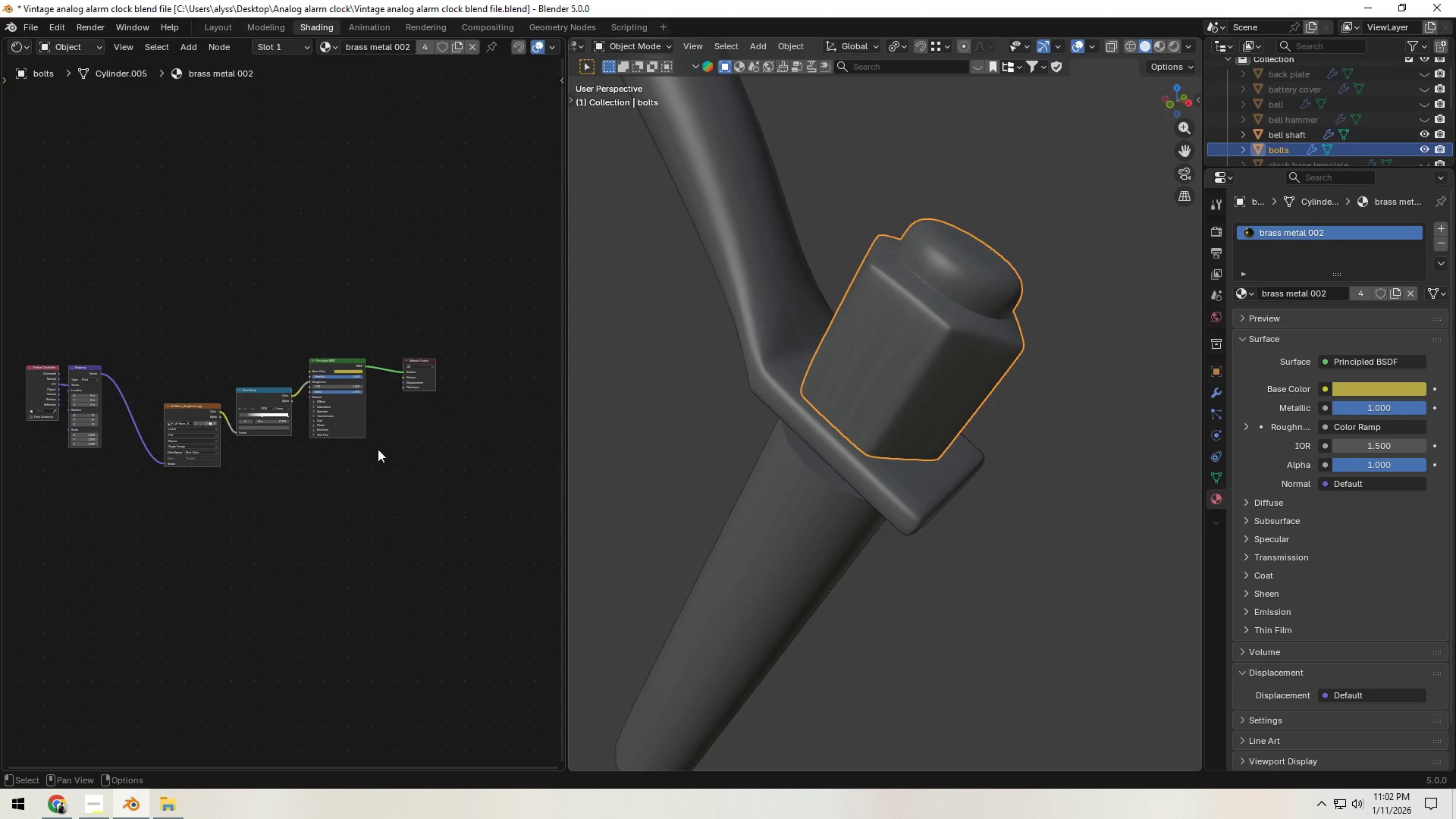 
scroll: coordinate [220, 451], scroll_direction: up, amount: 19.0
 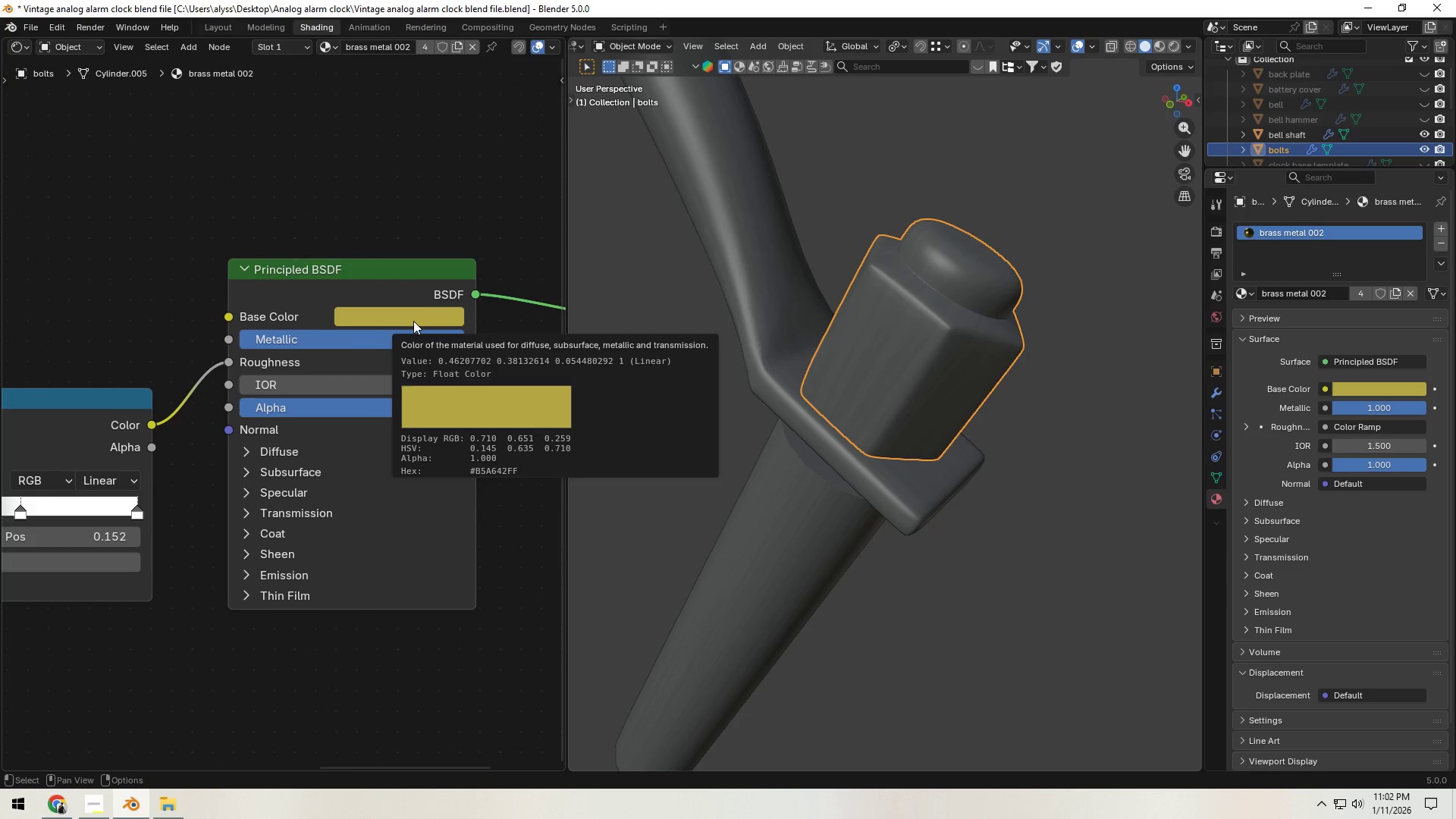 
left_click([413, 321])
 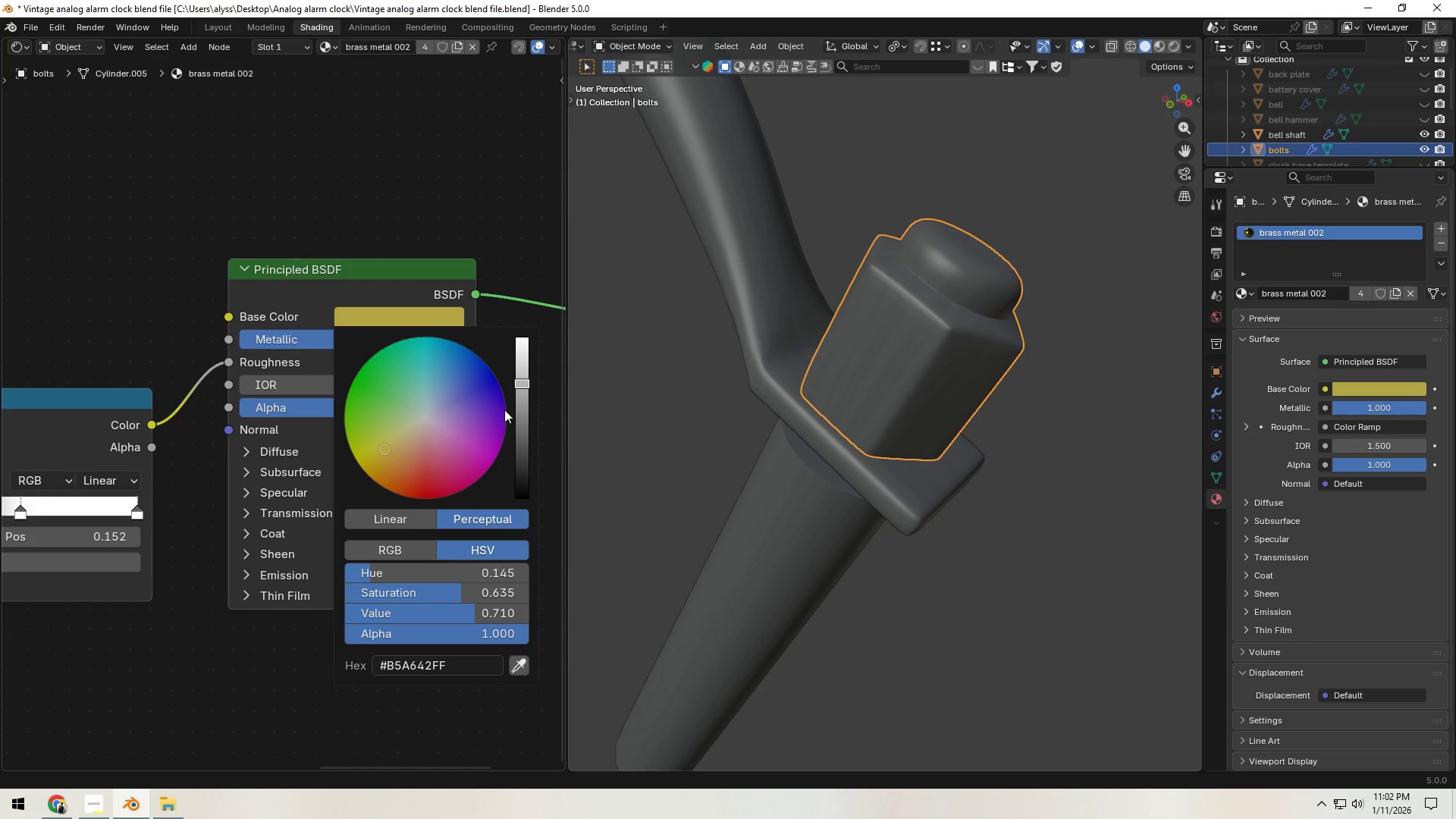 
left_click_drag(start_coordinate=[523, 384], to_coordinate=[519, 451])
 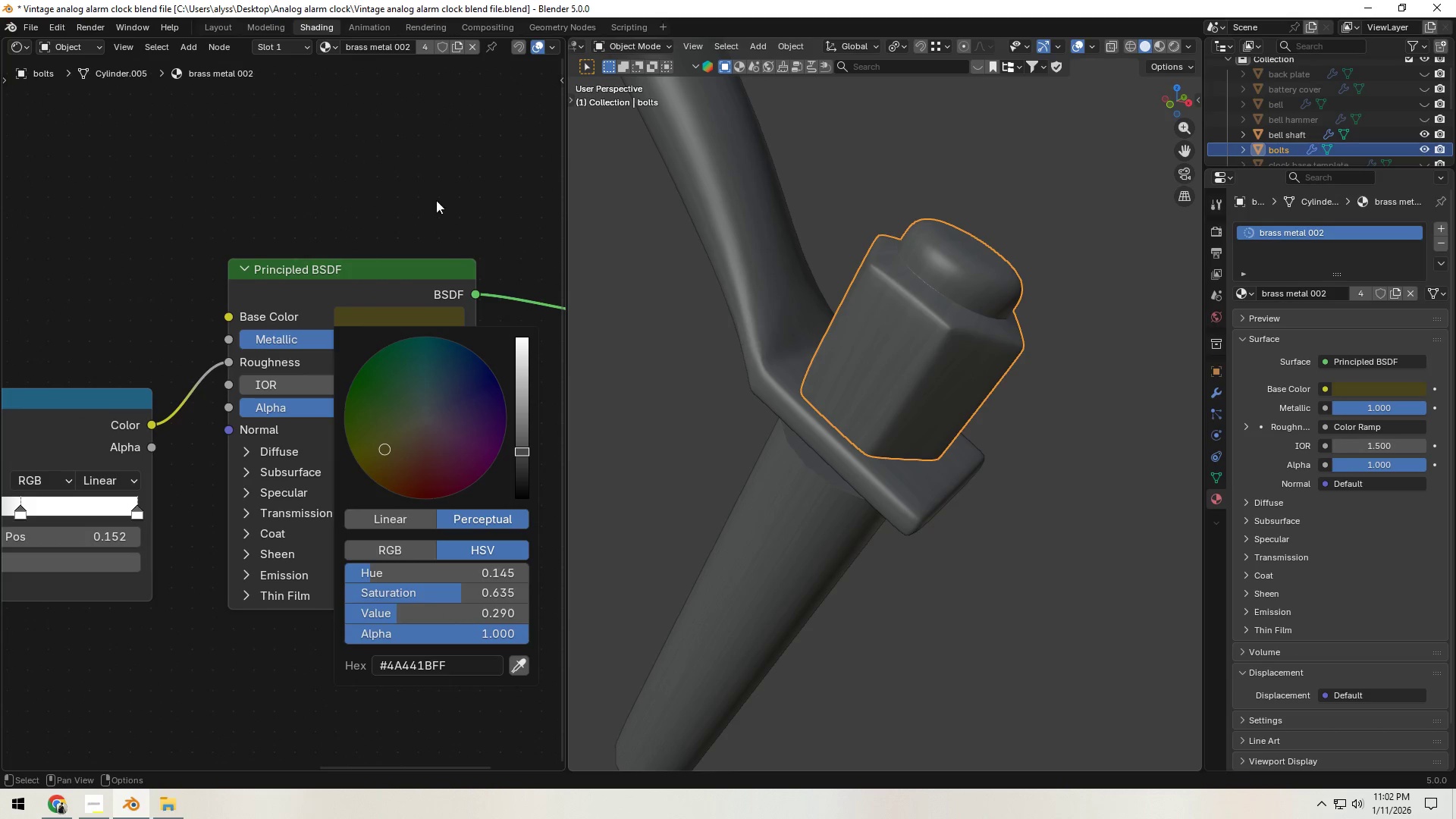 
left_click([431, 180])
 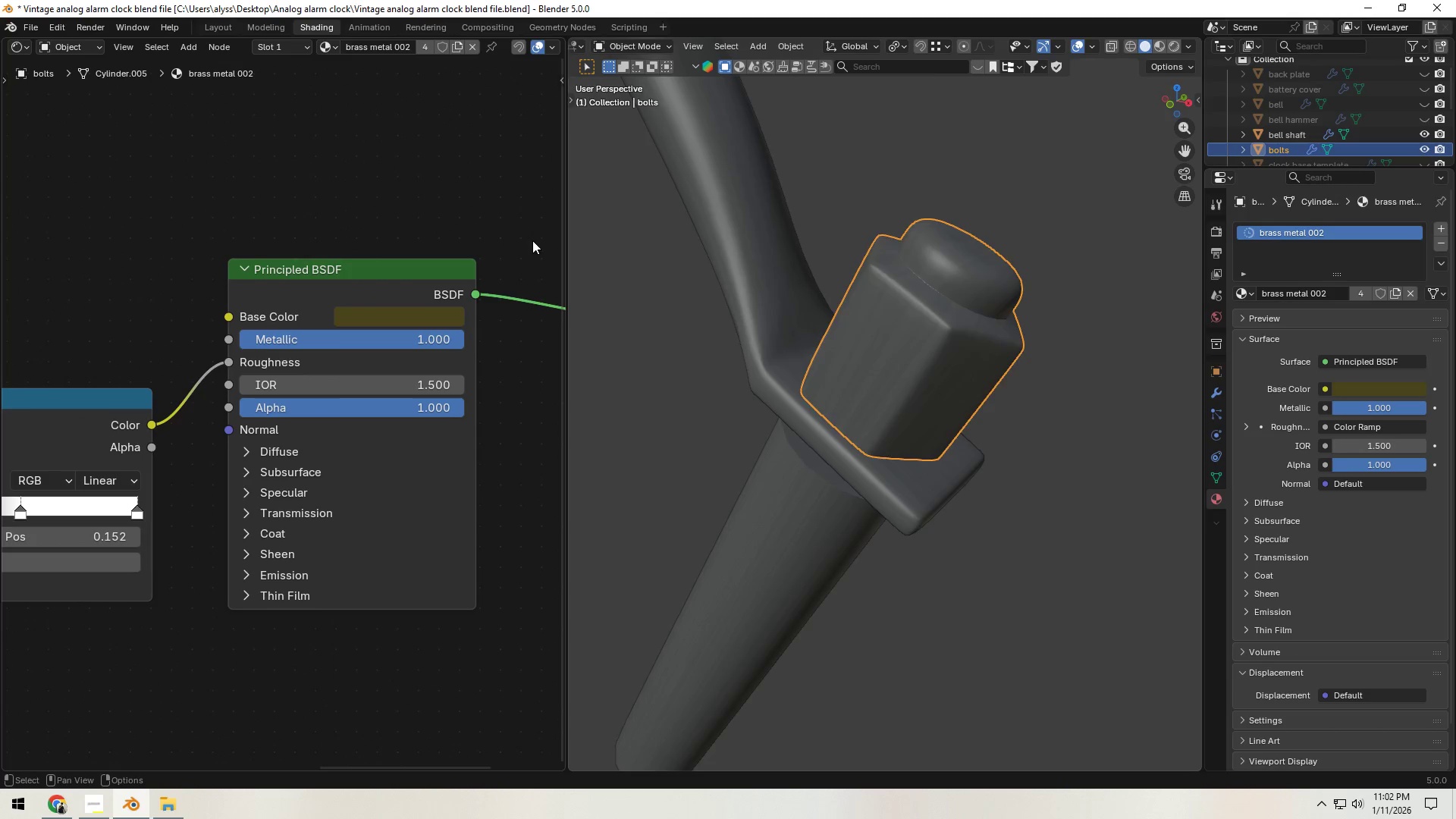 
scroll: coordinate [663, 344], scroll_direction: down, amount: 10.0
 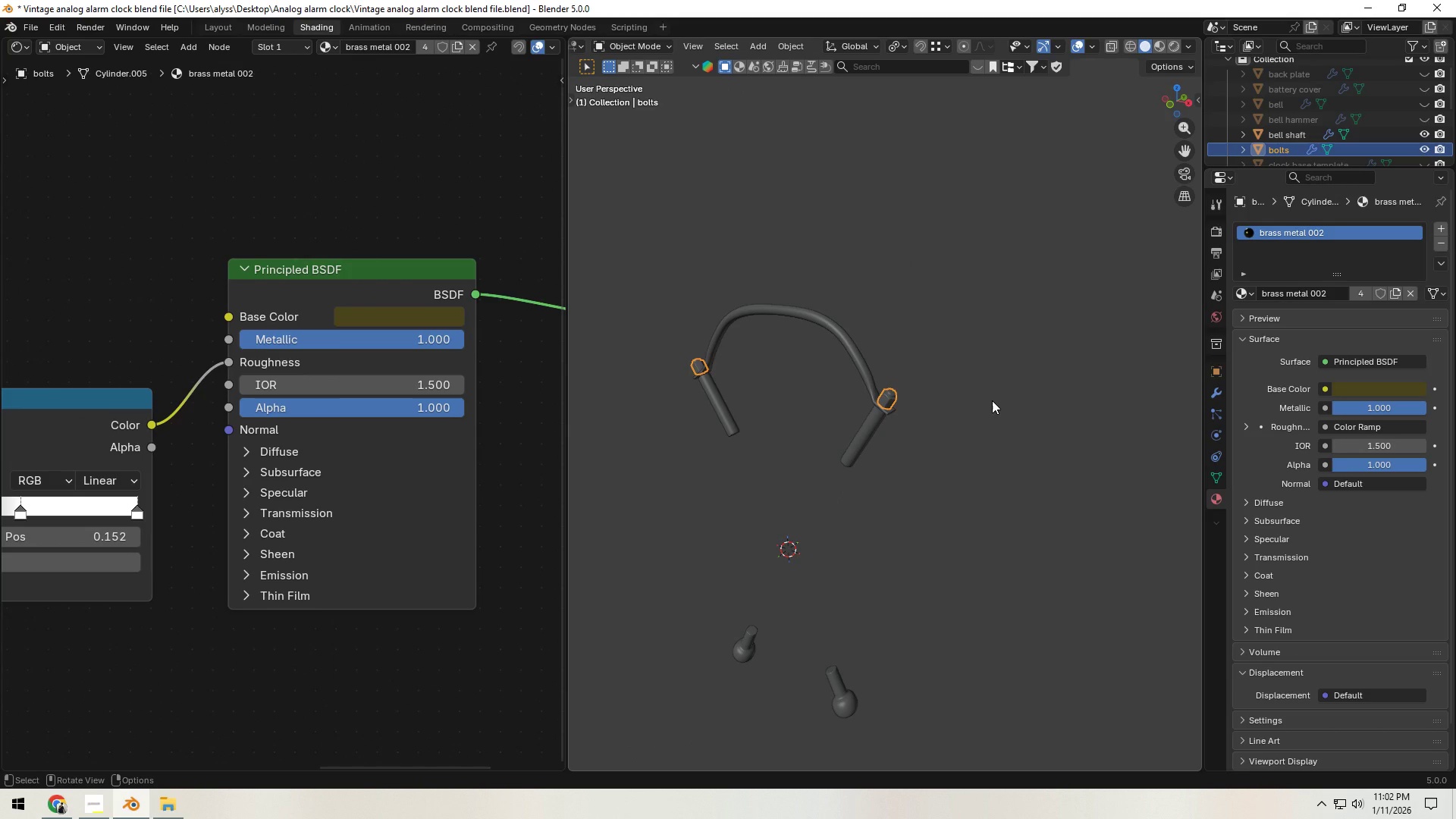 
key(Control+S)
 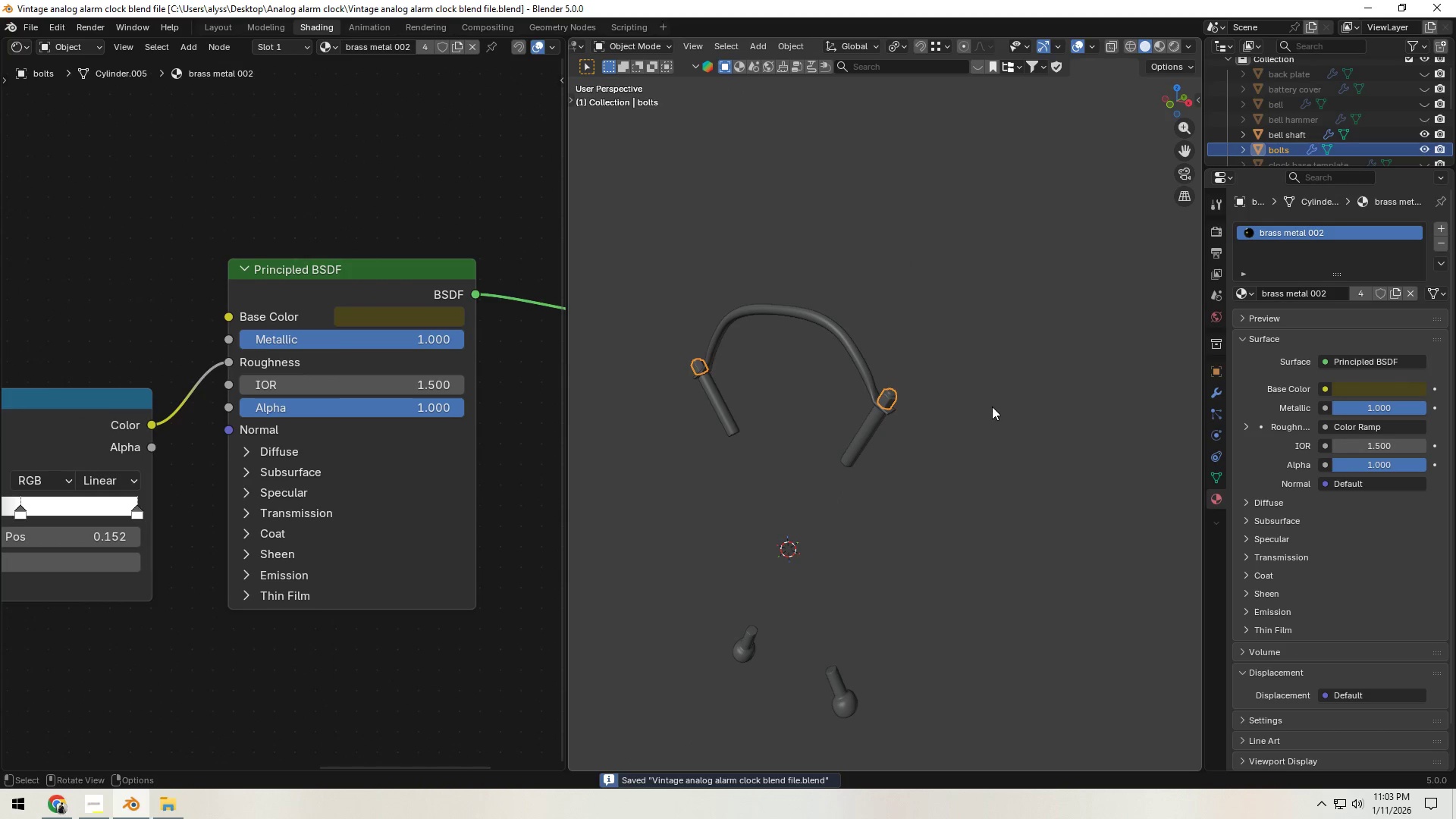 
key(Alt+H)
 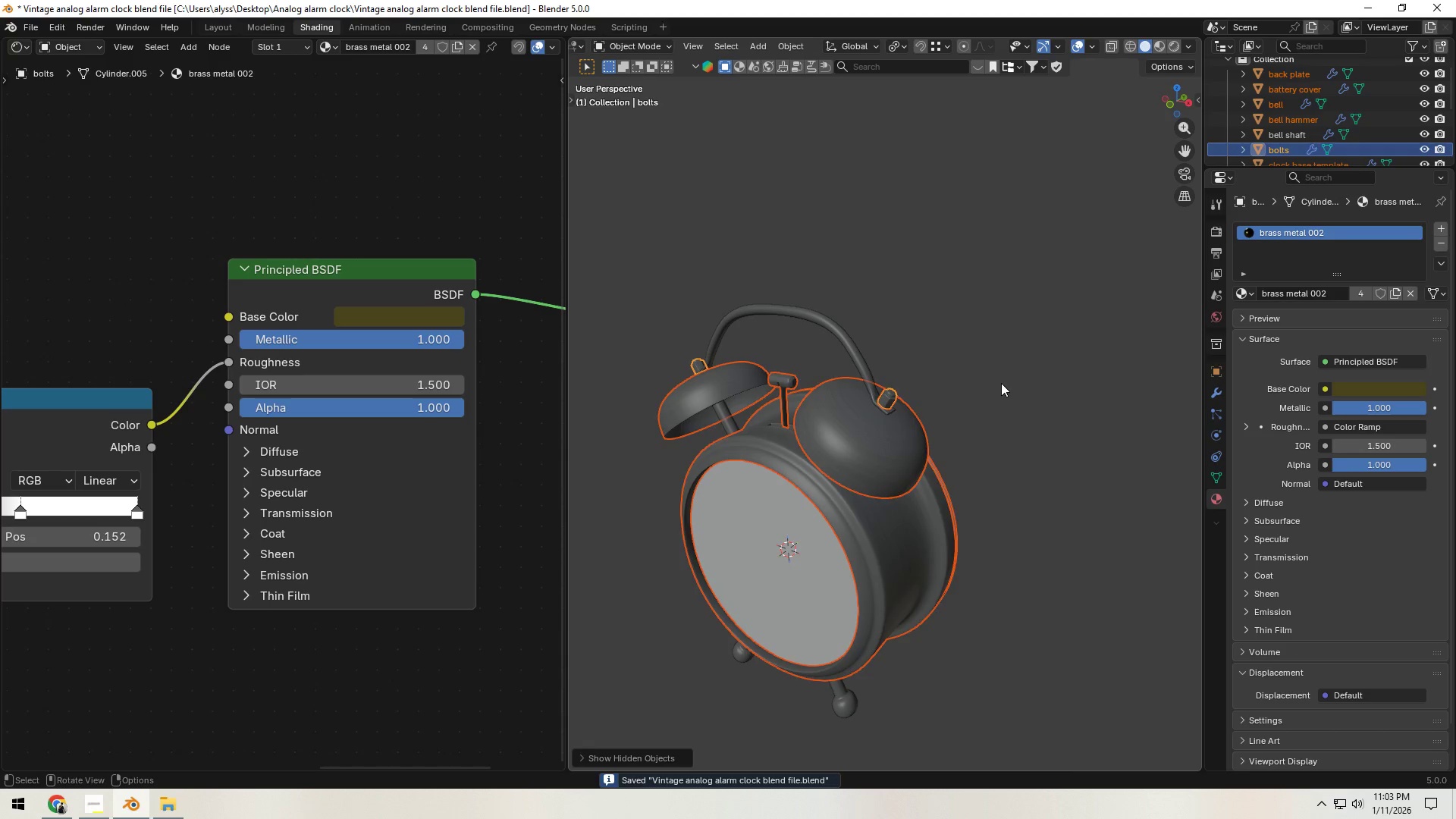 
left_click([987, 354])
 